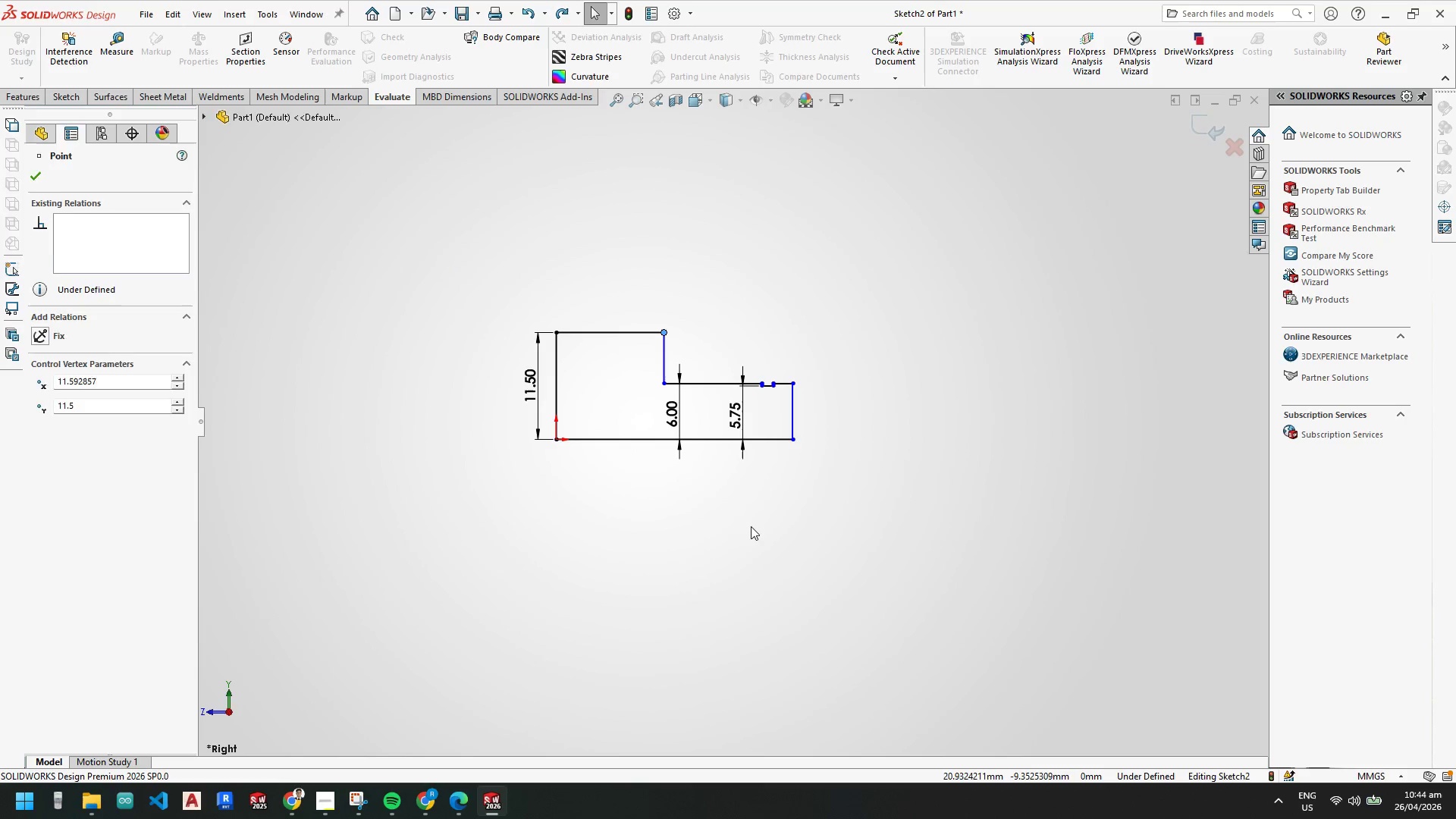 
key(Control+Z)
 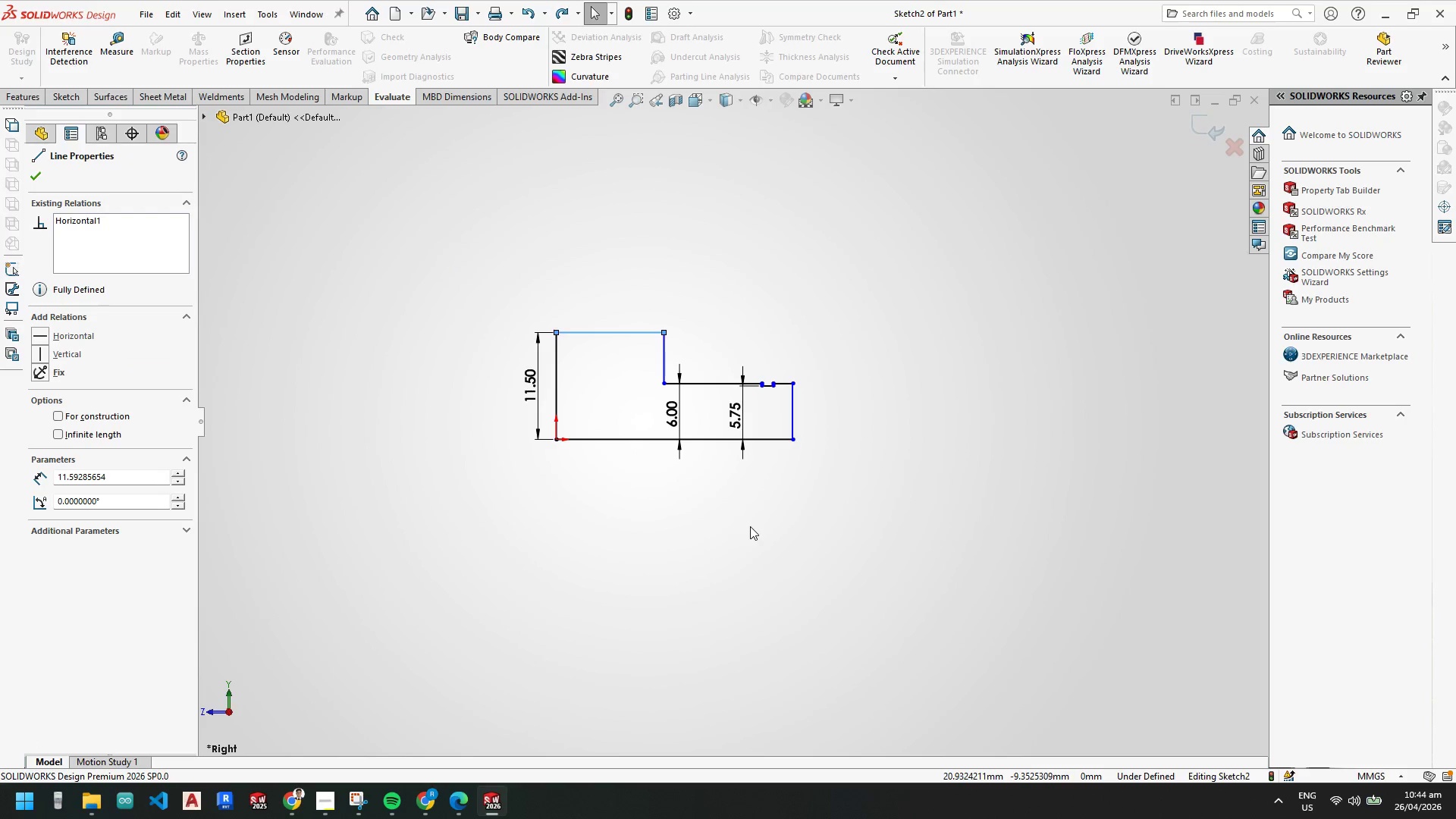 
key(Control+Z)
 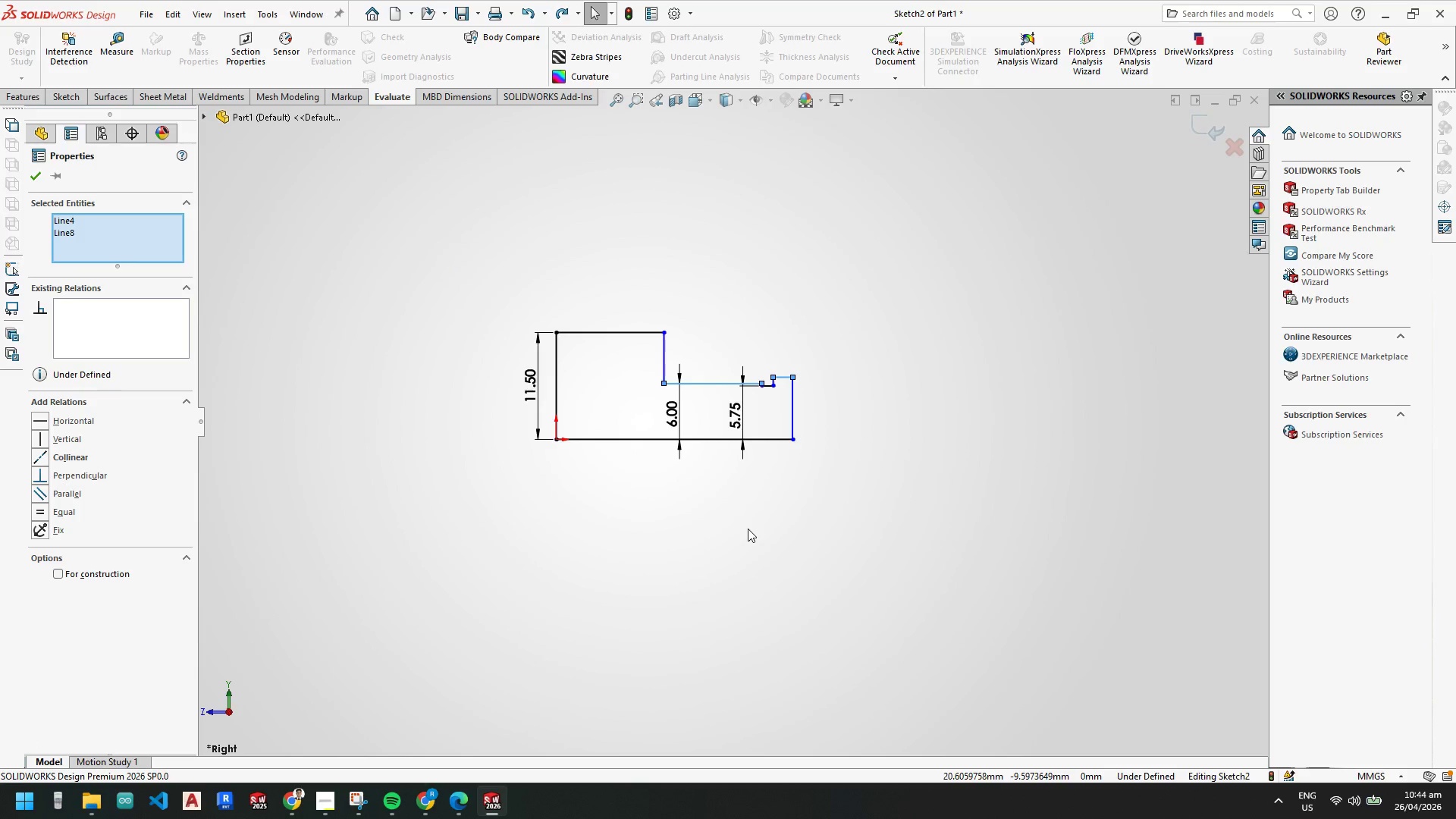 
key(Control+Y)
 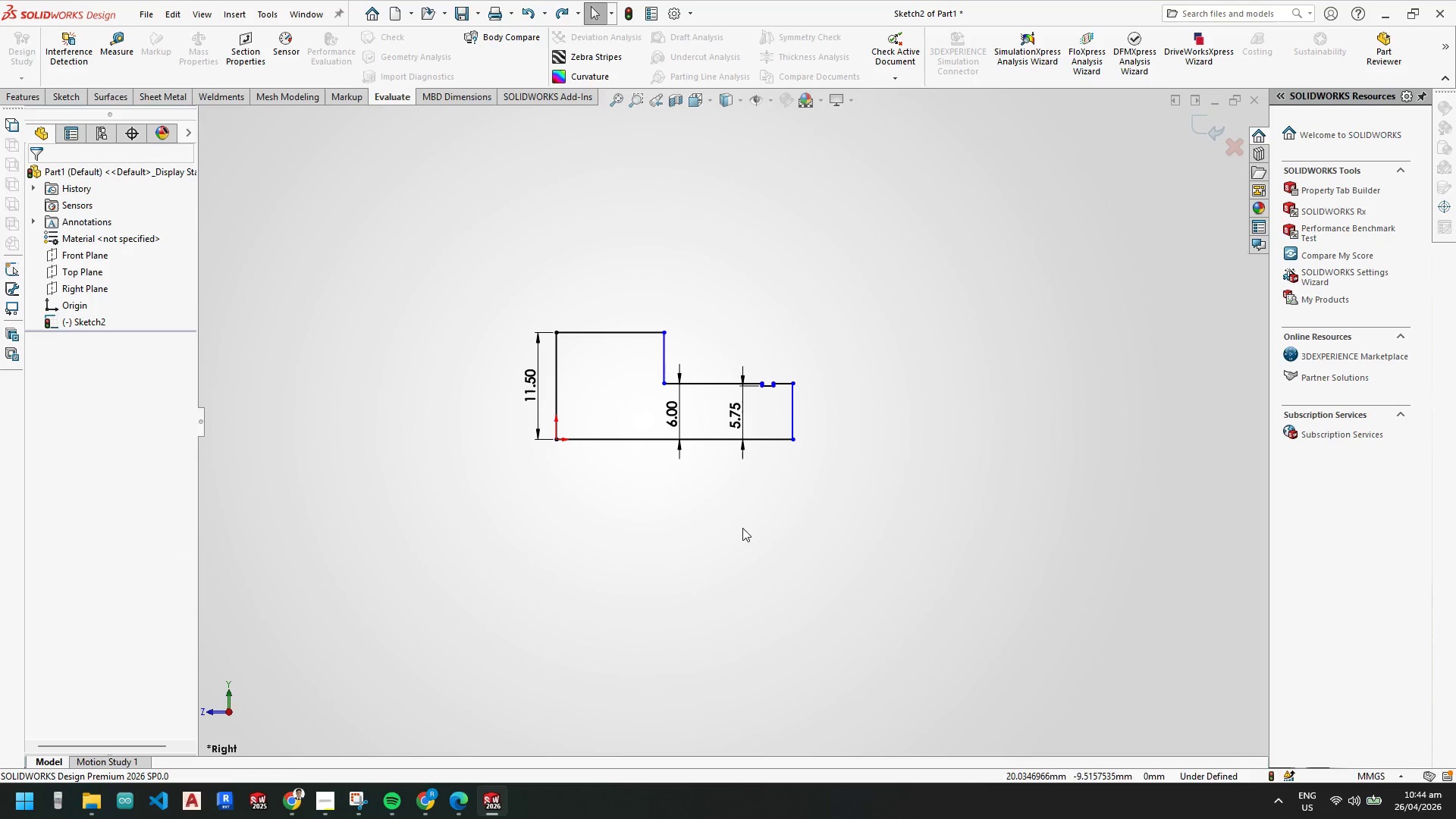 
key(Control+Y)
 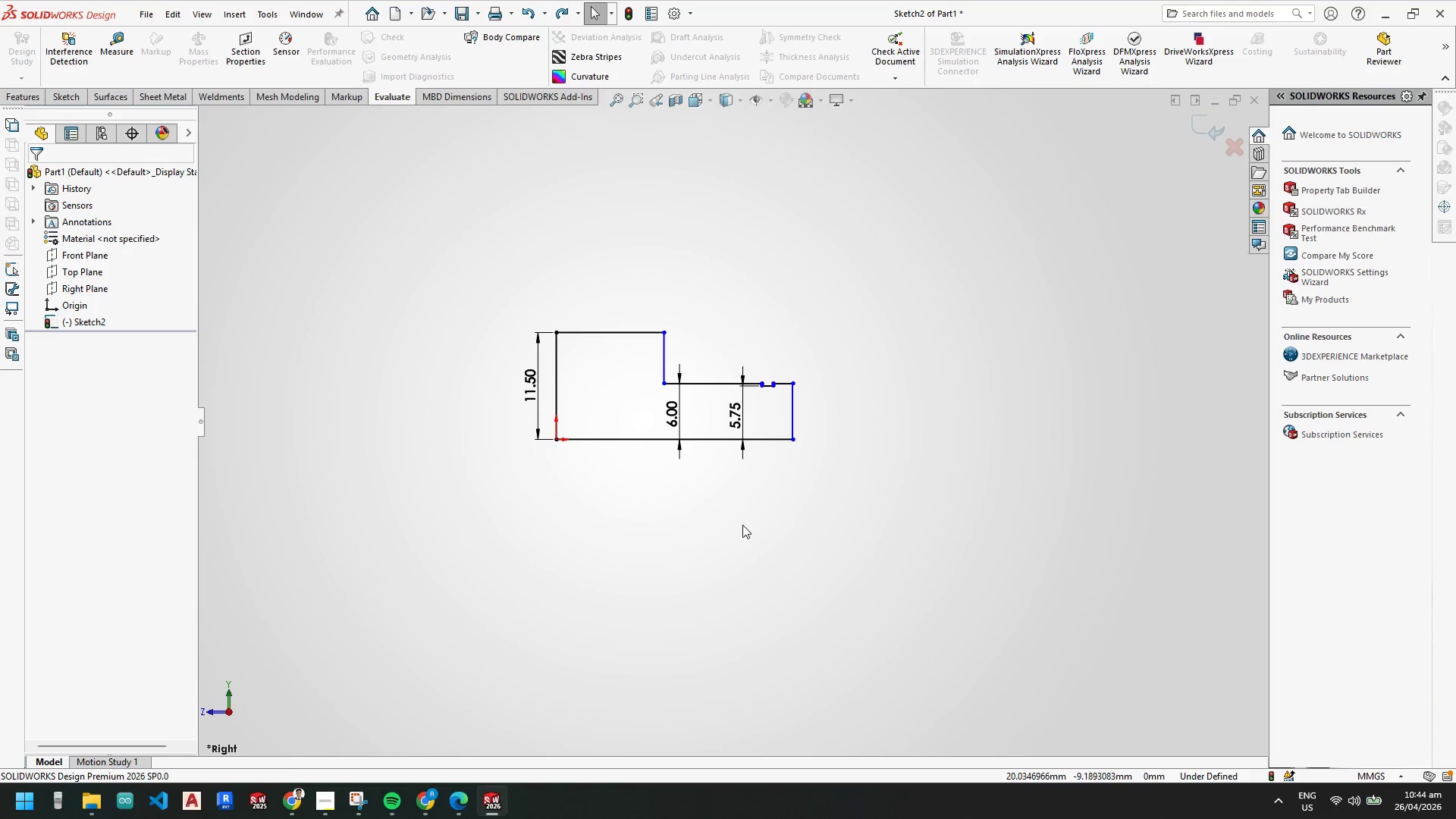 
key(Control+Y)
 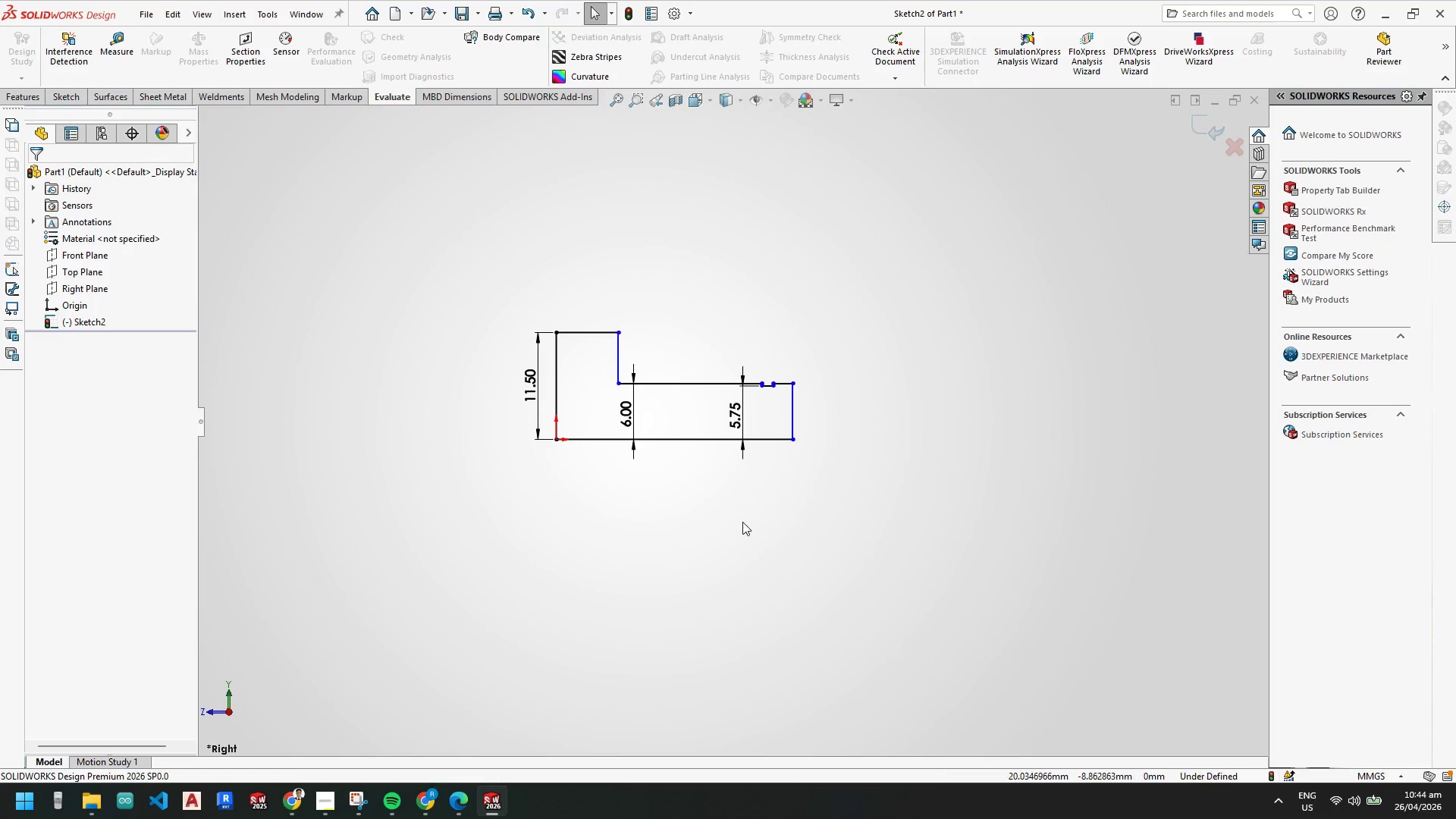 
key(Control+Y)
 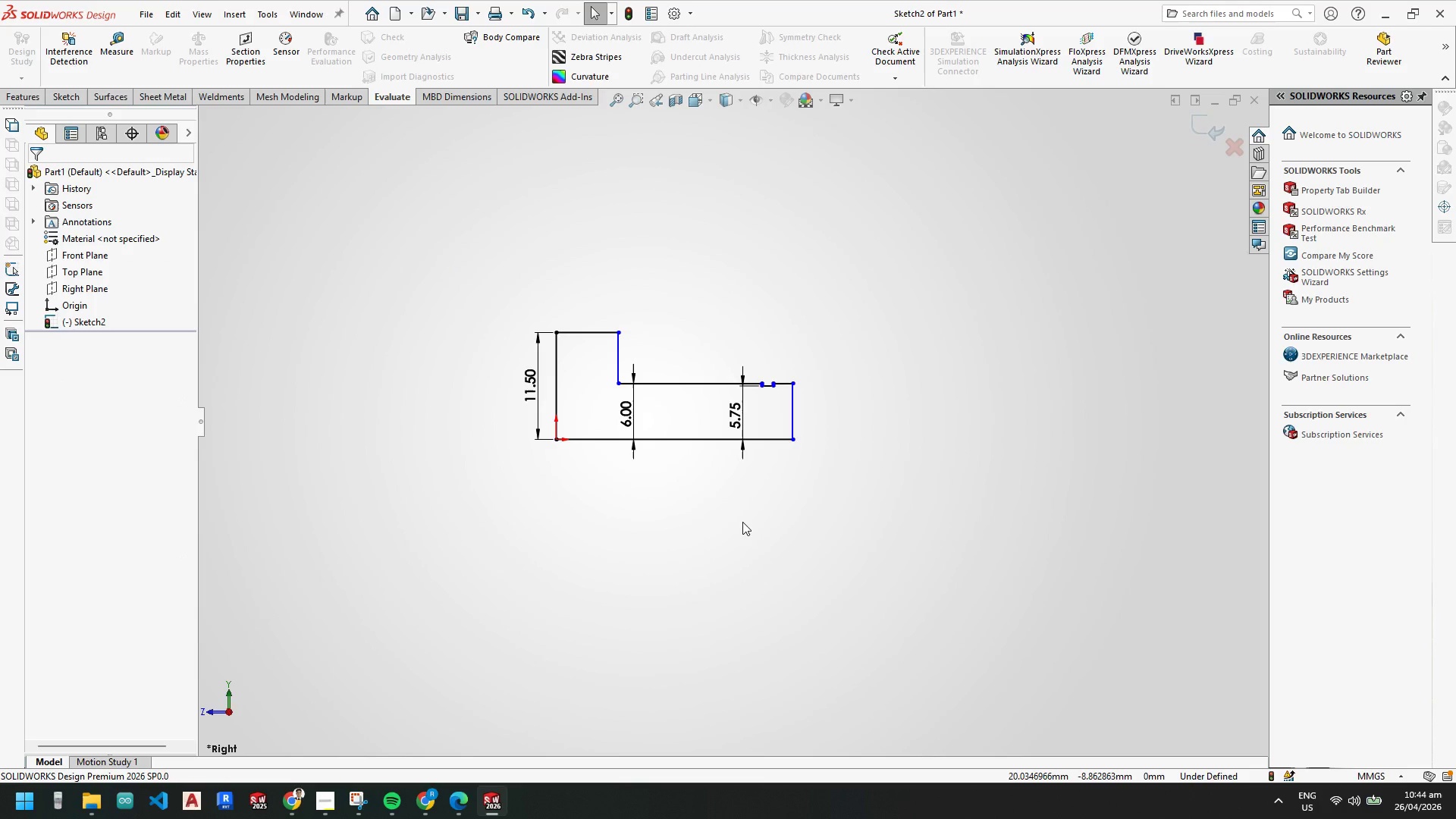 
key(Control+Y)
 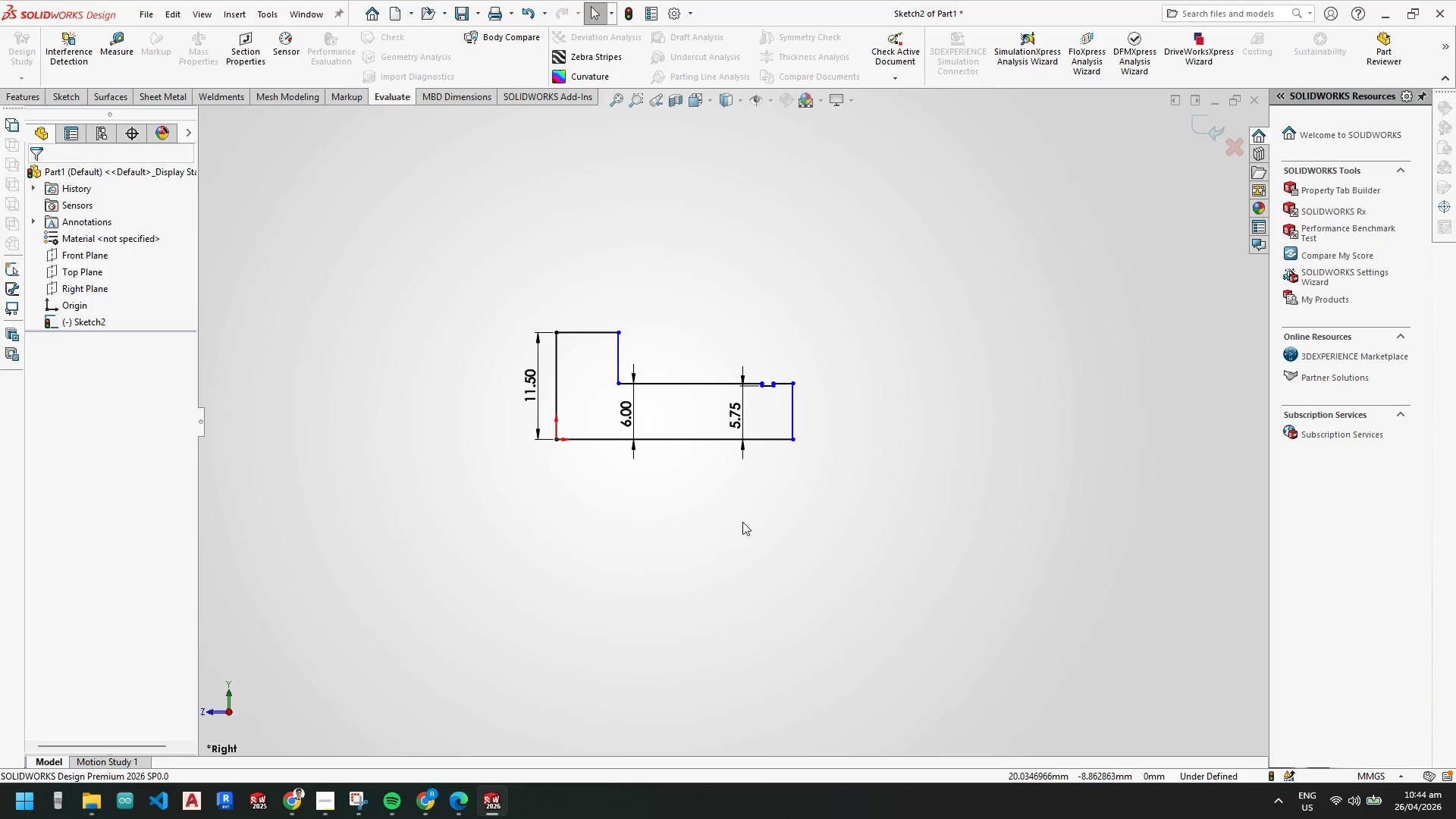 
key(Control+Y)
 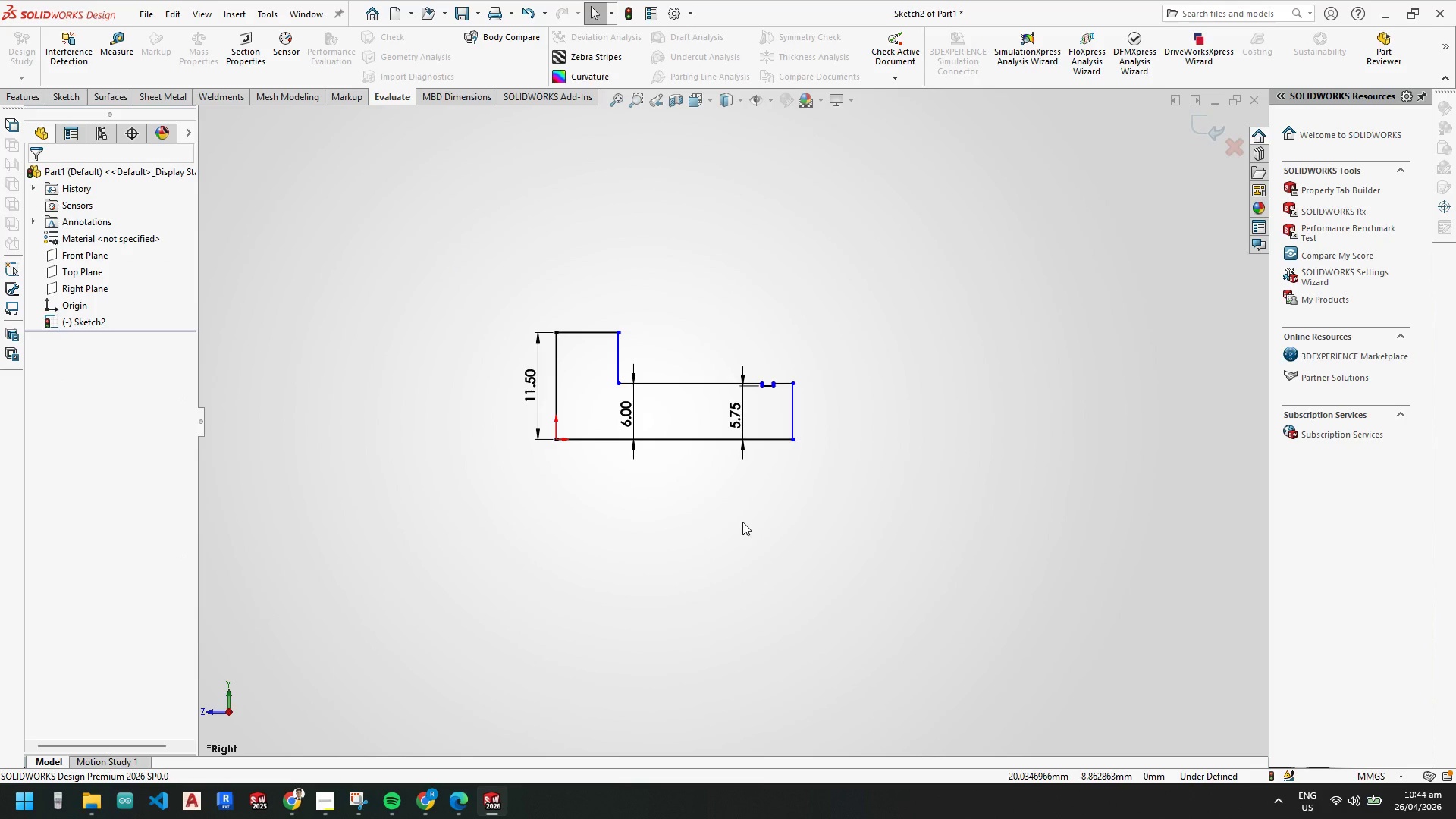 
key(Control+Y)
 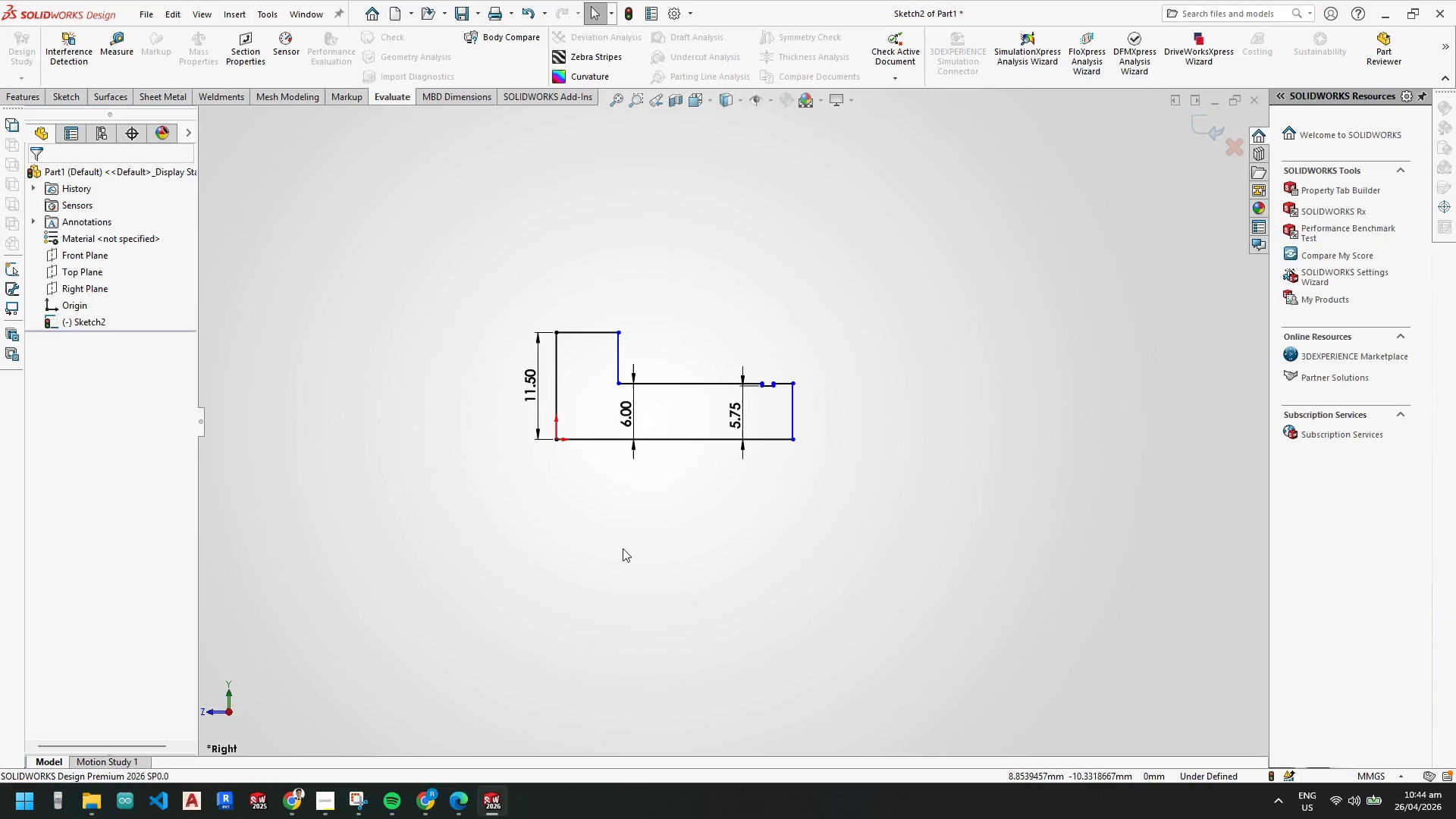 
key(Escape)
 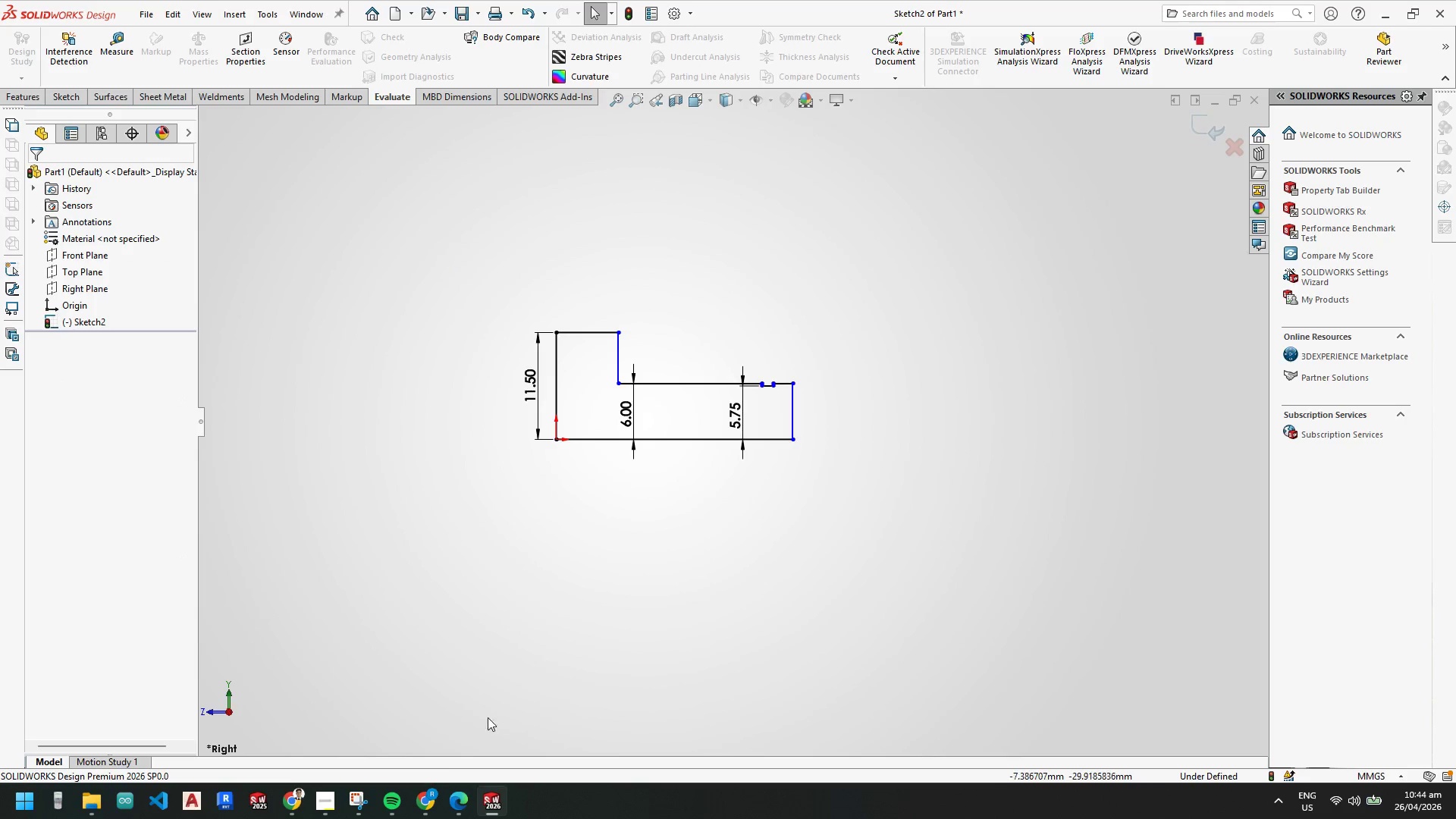 
key(Escape)
 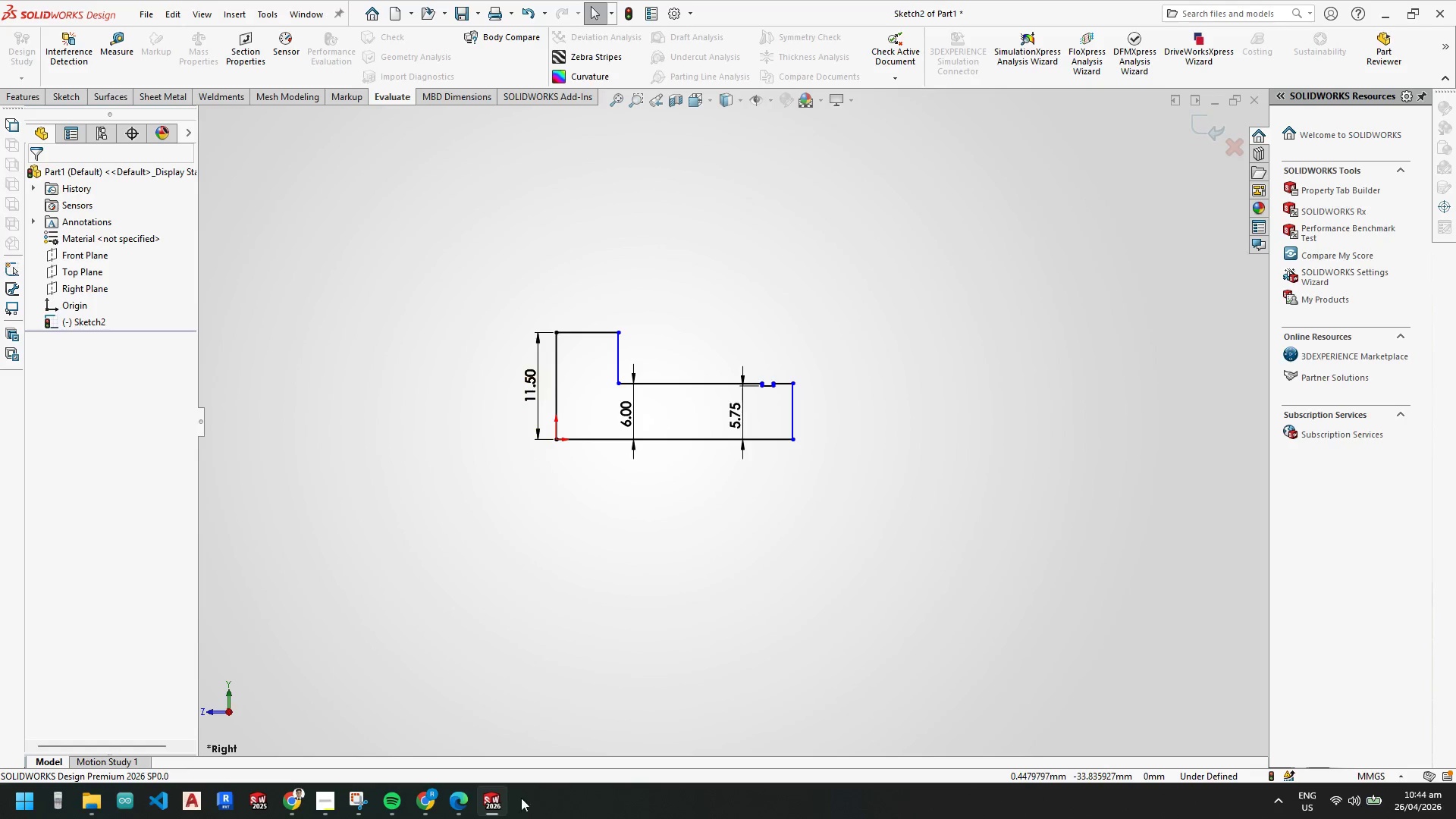 
left_click([491, 814])
 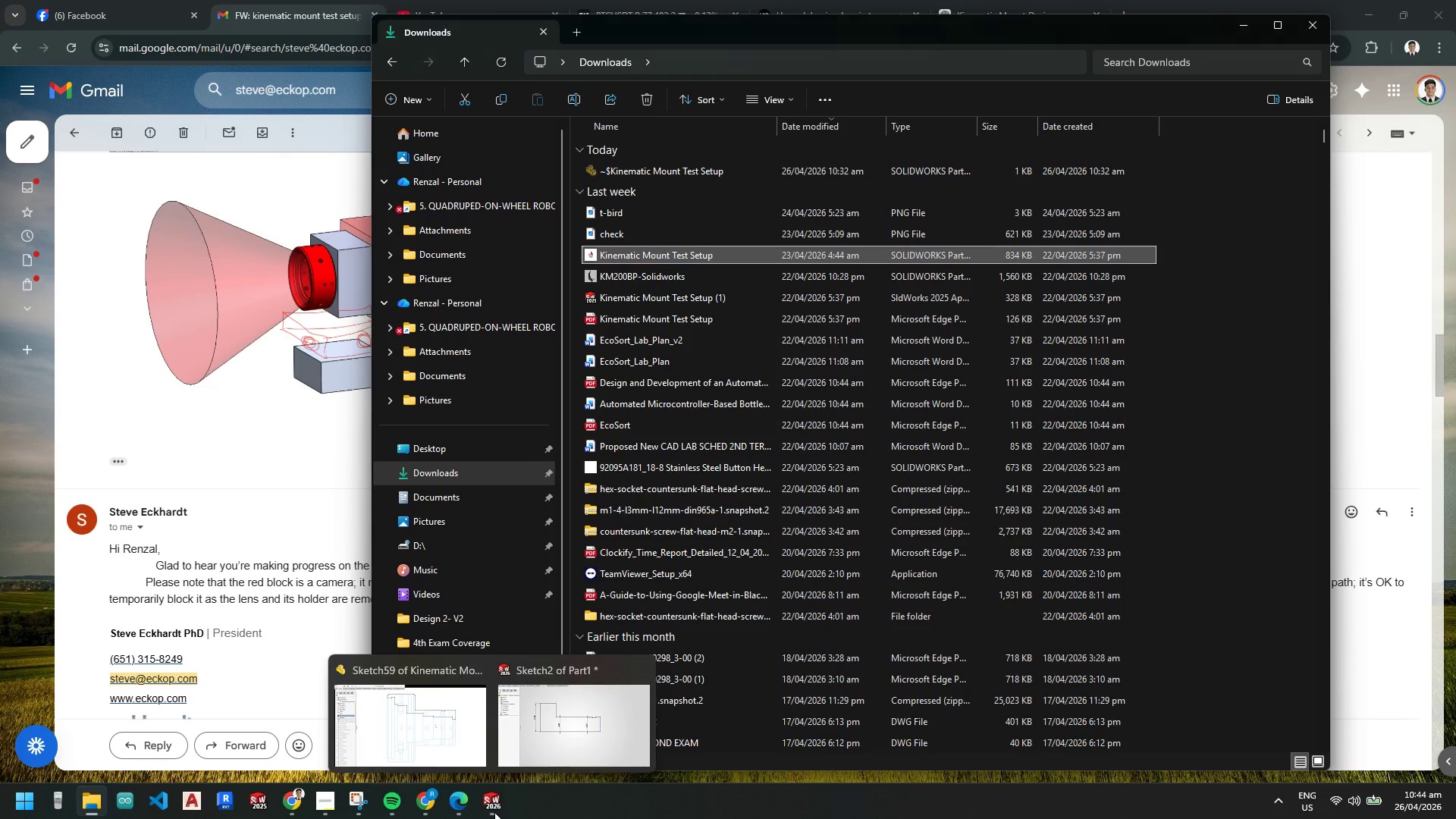 
left_click([494, 812])
 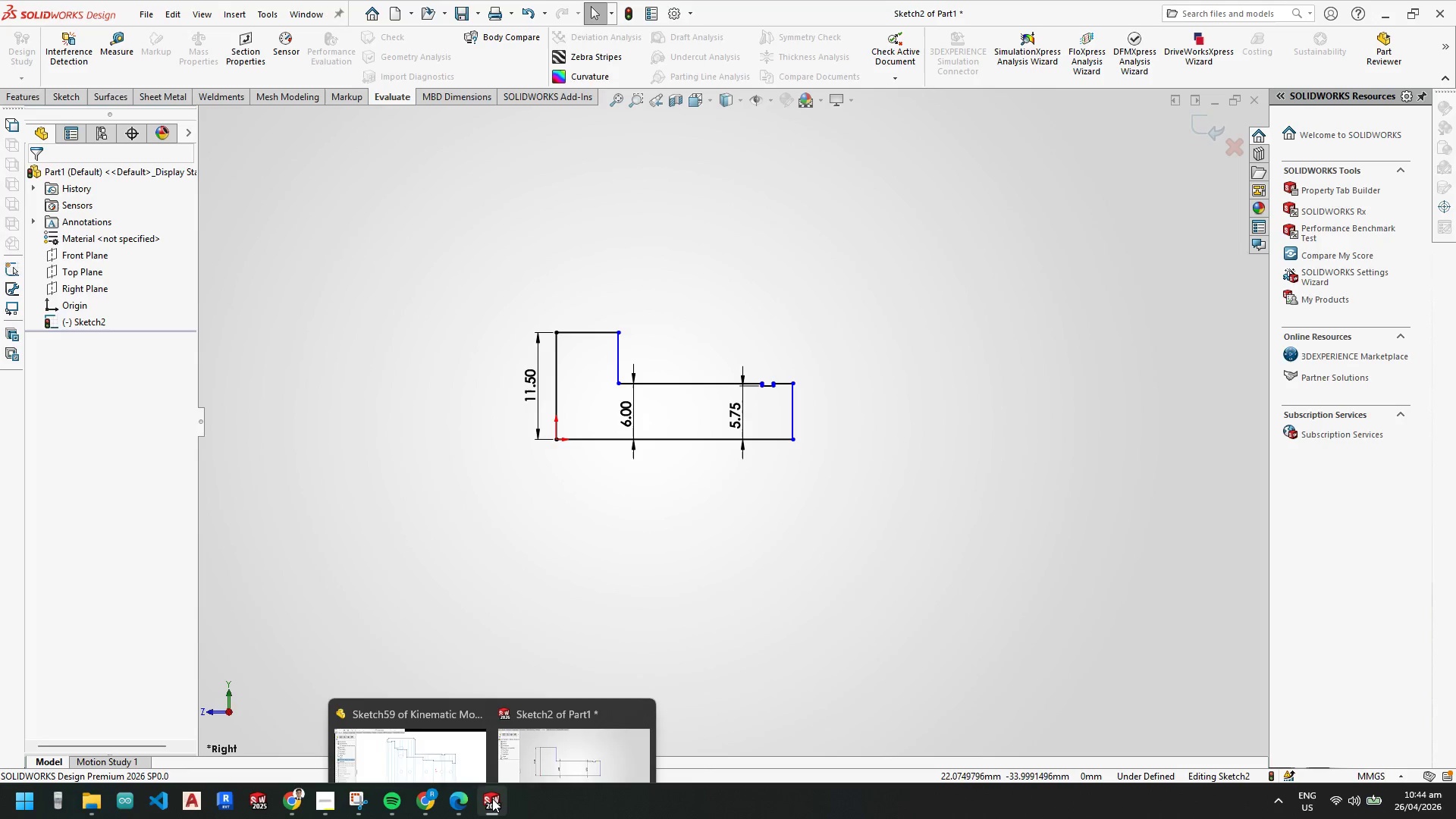 
left_click([438, 735])
 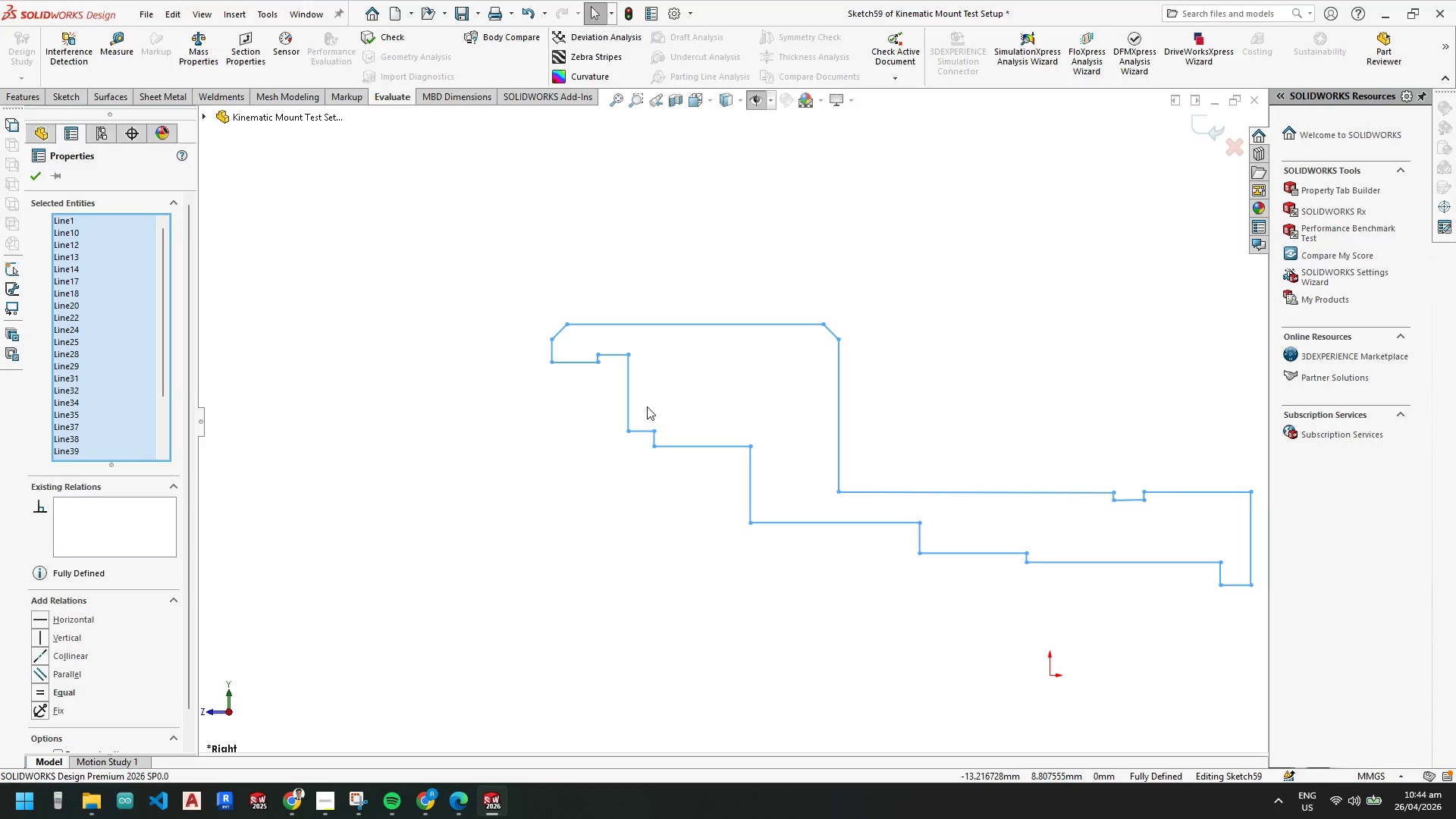 
key(Escape)
 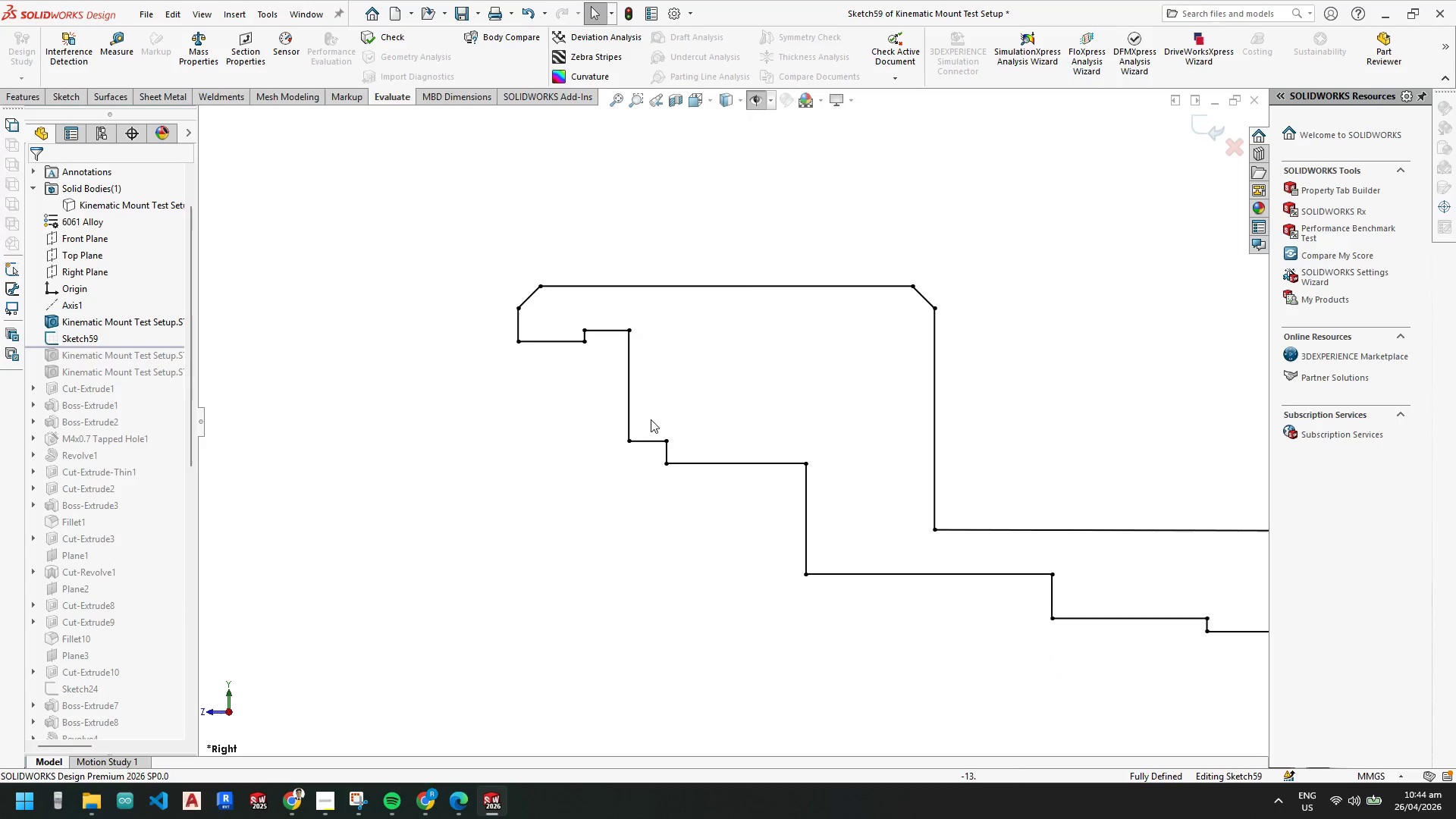 
key(Escape)
 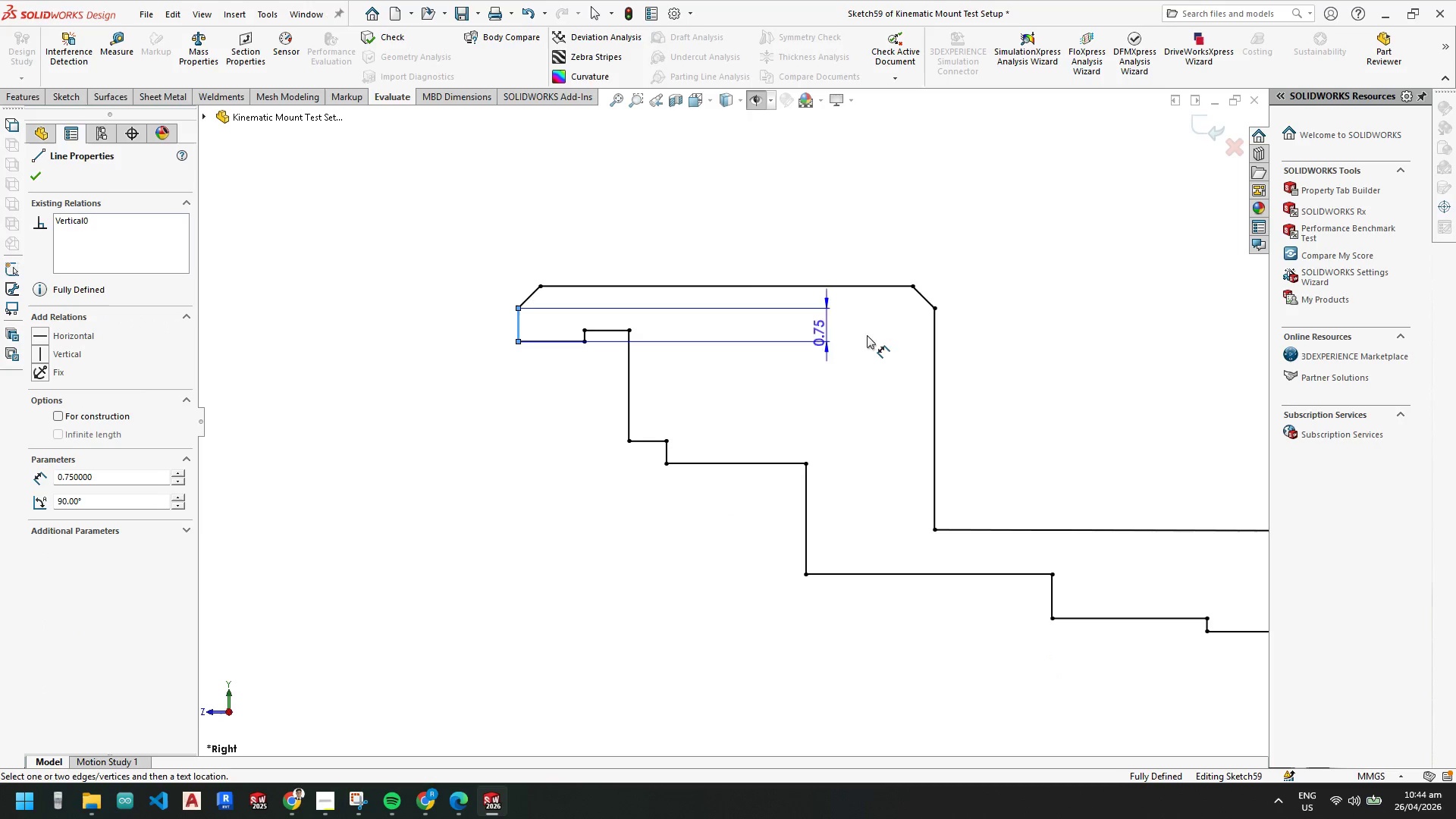 
scroll: coordinate [648, 412], scroll_direction: down, amount: 2.0
 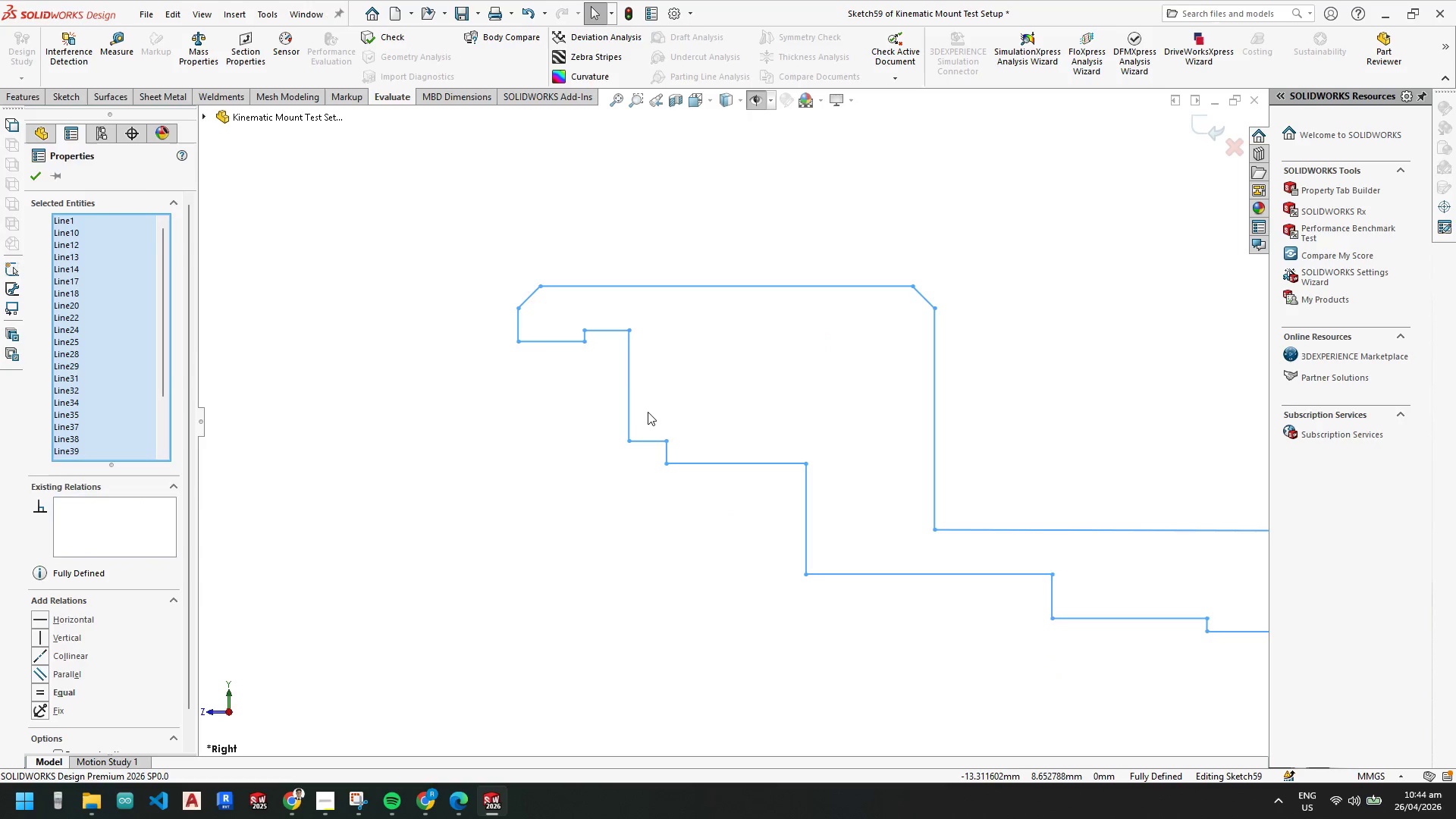 
left_click([937, 347])
 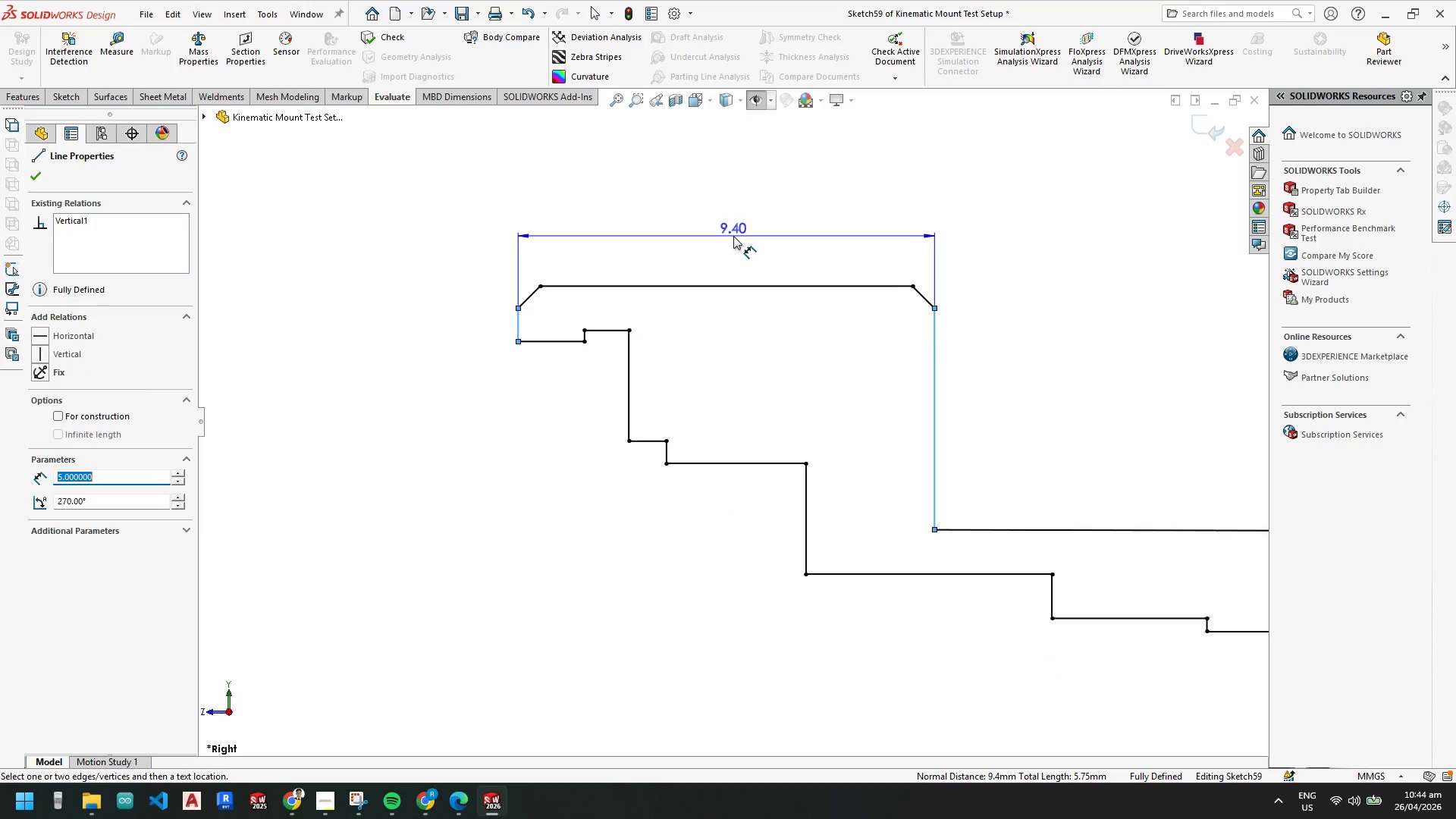 
left_click([731, 236])
 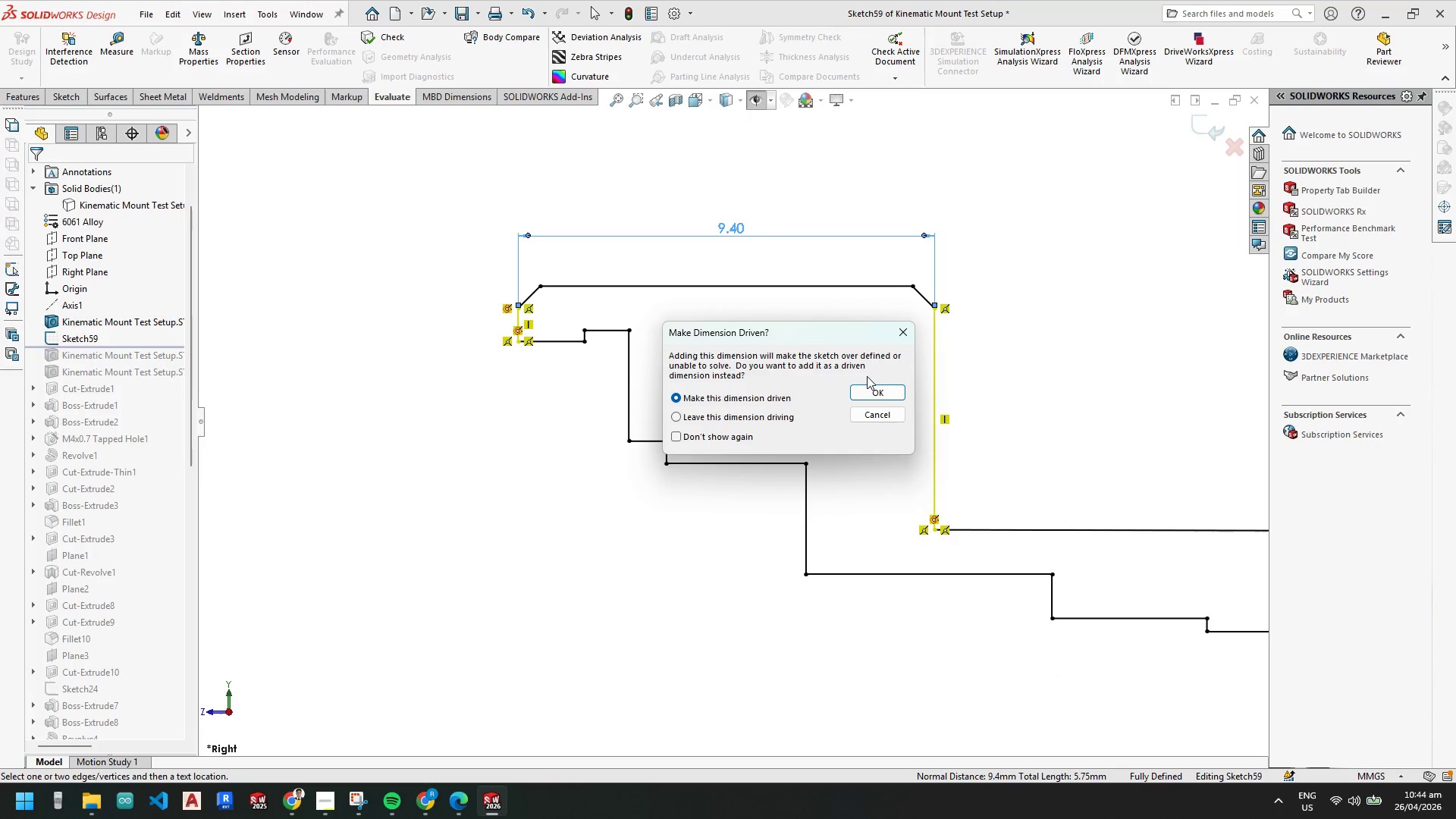 
left_click([875, 394])
 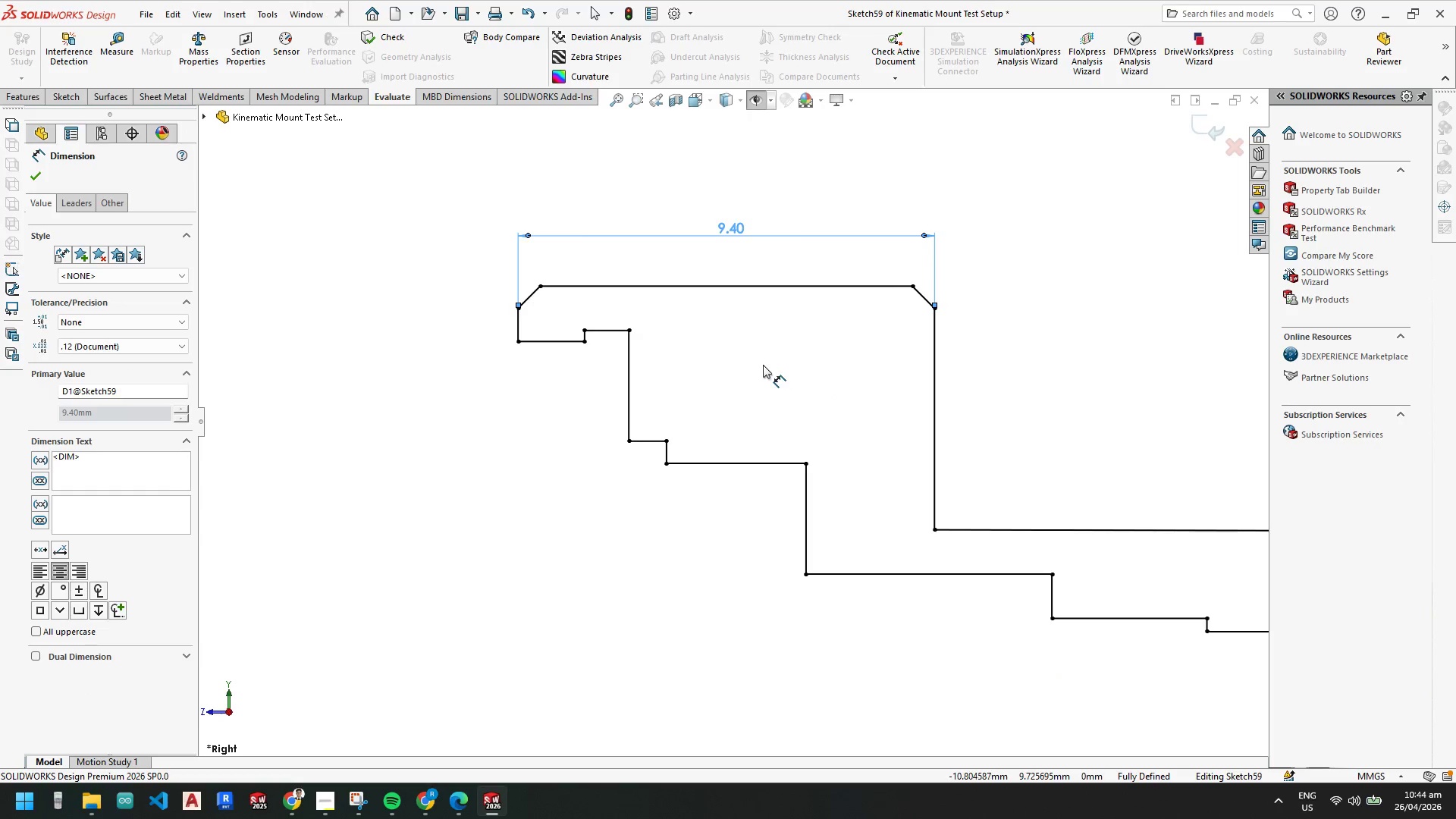 
scroll: coordinate [795, 391], scroll_direction: up, amount: 1.0
 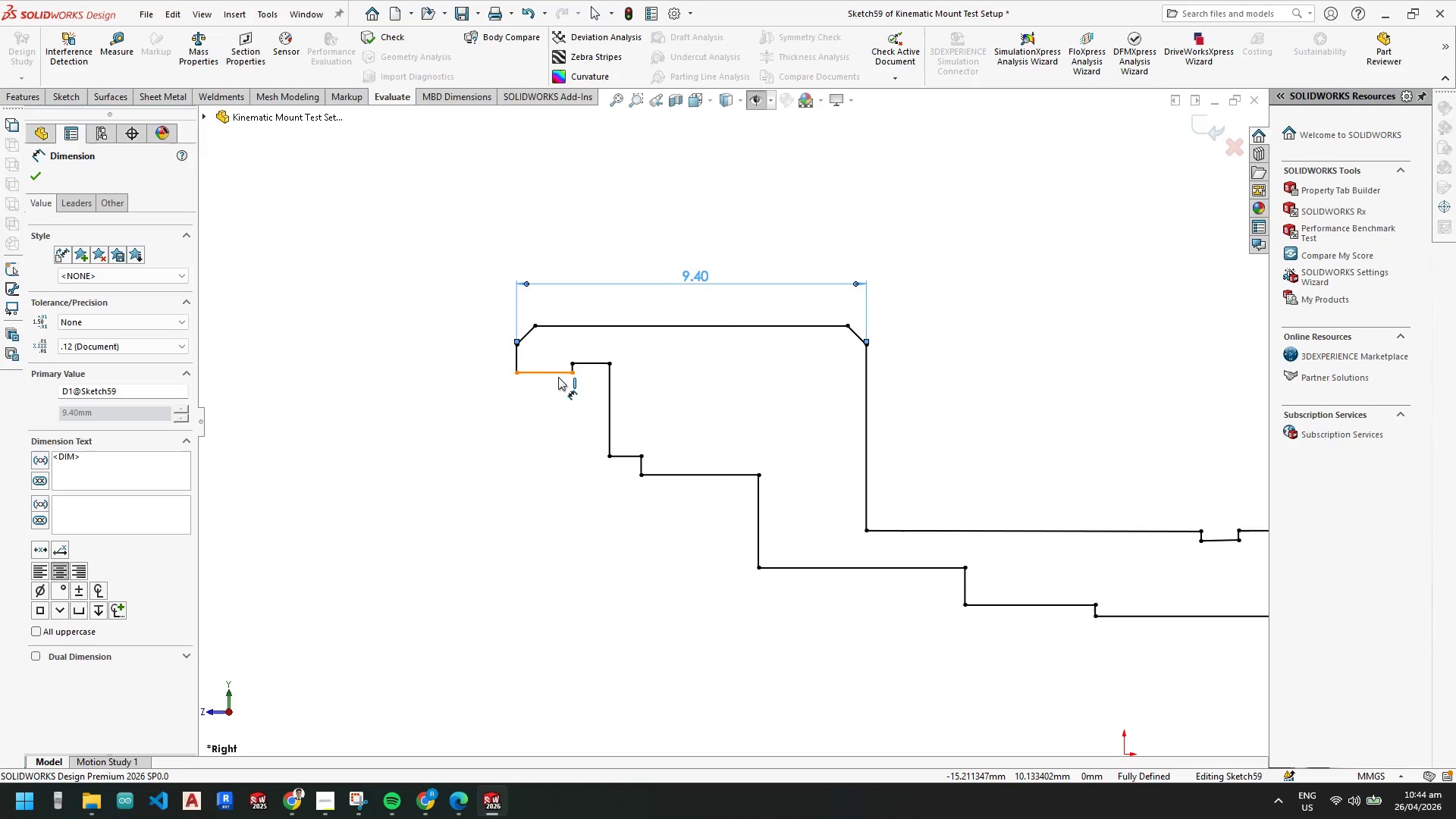 
key(Escape)
 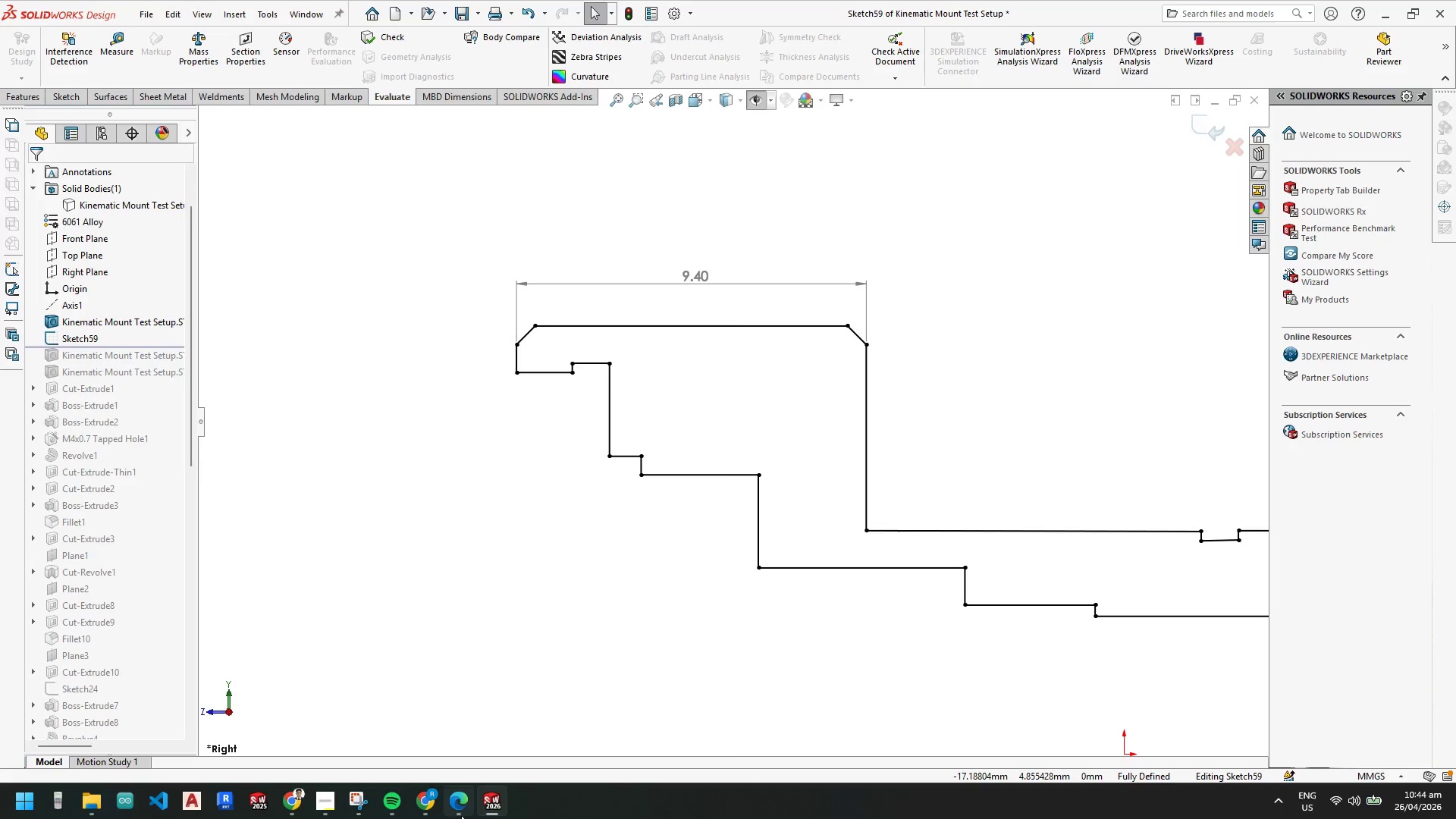 
key(Escape)
 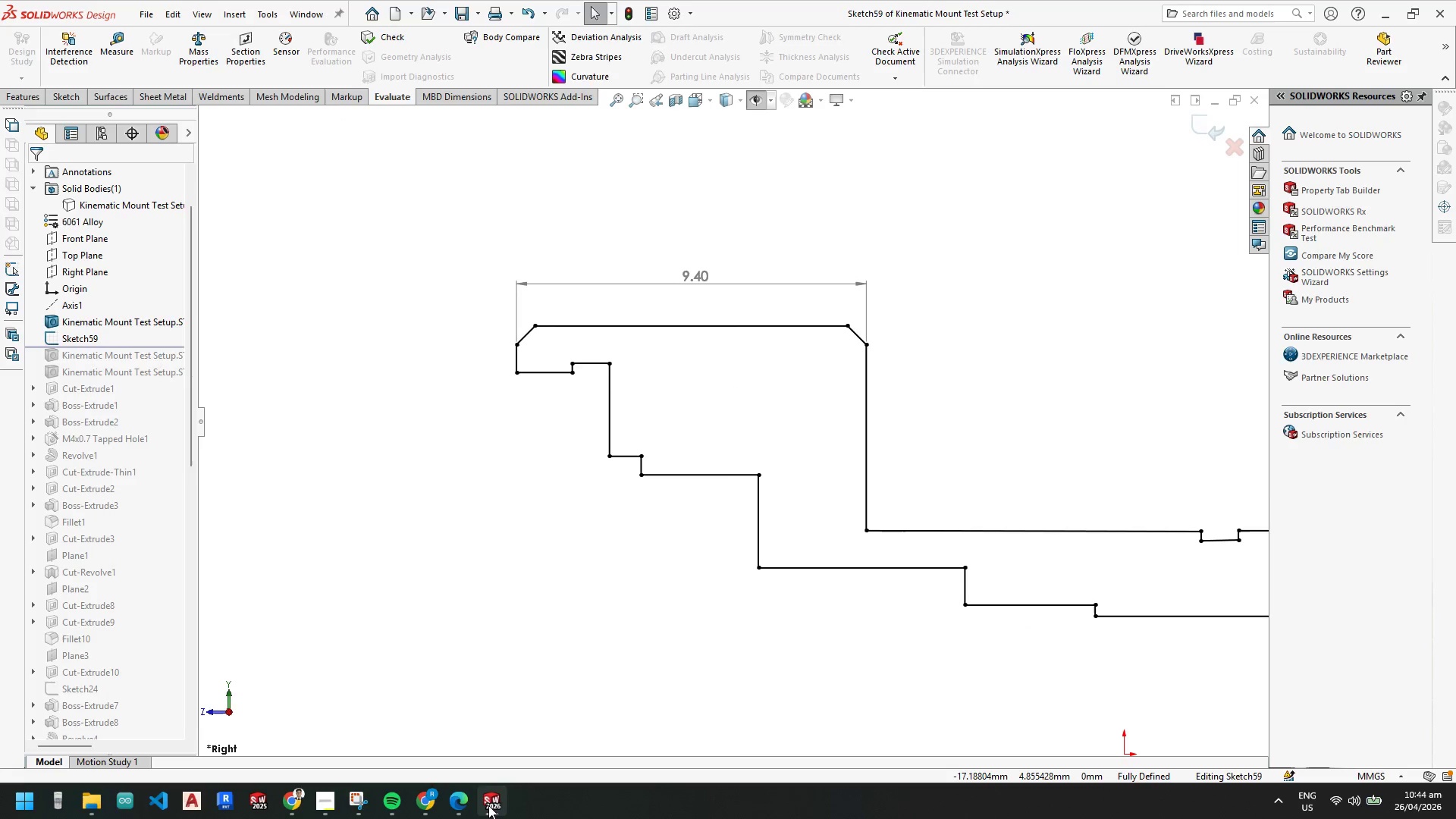 
left_click([490, 805])
 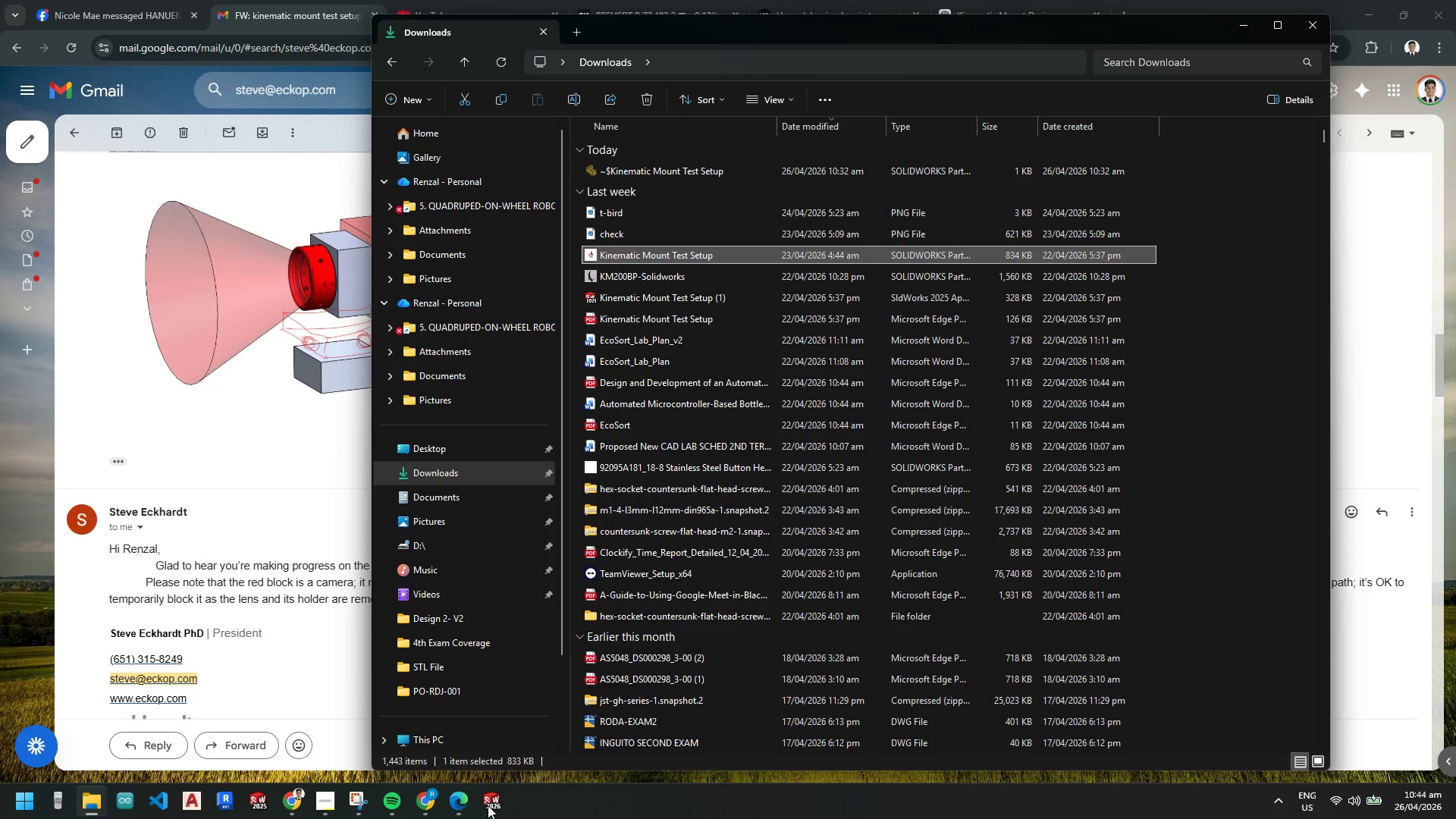 
key(Escape)
 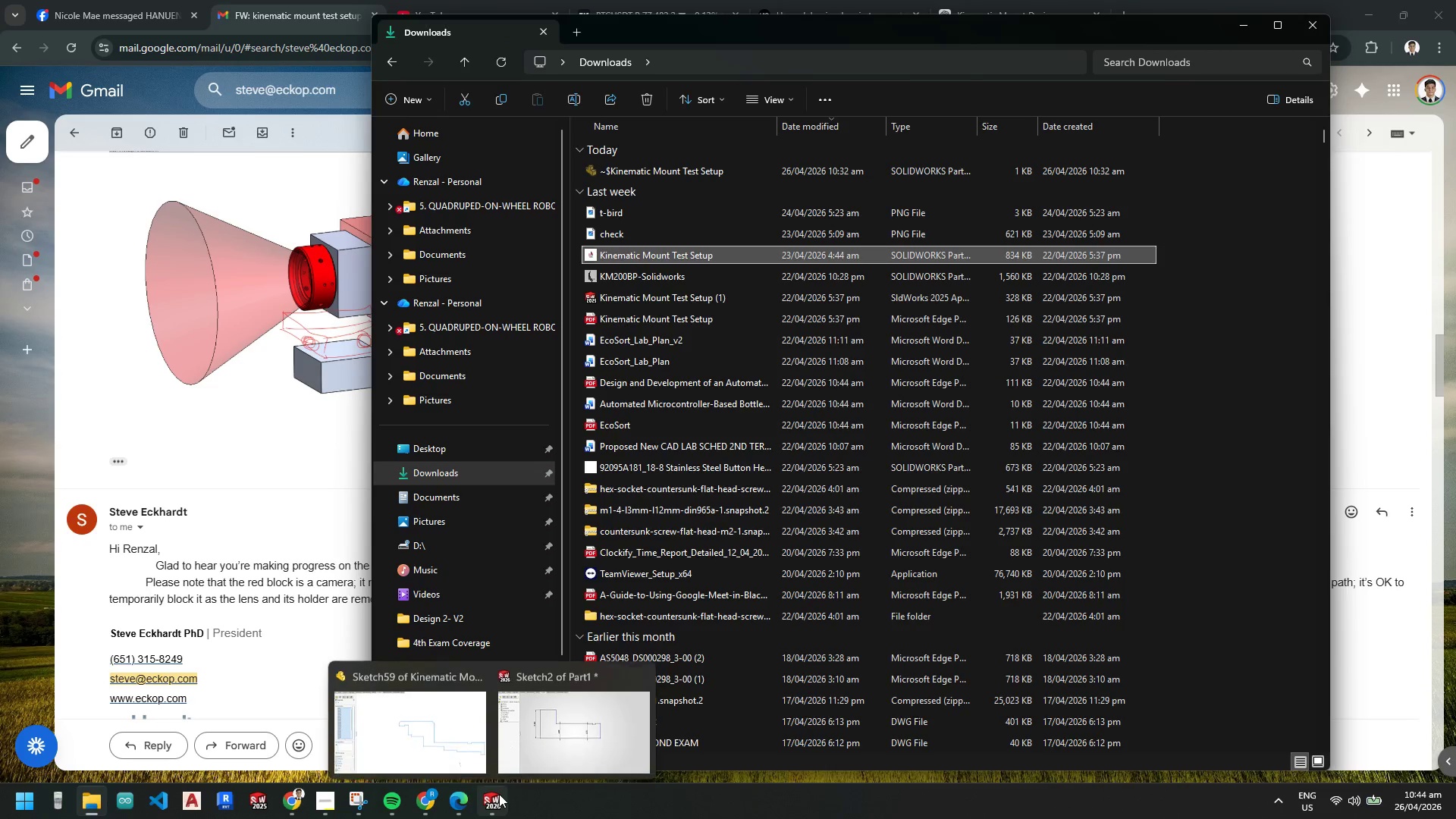 
left_click([566, 730])
 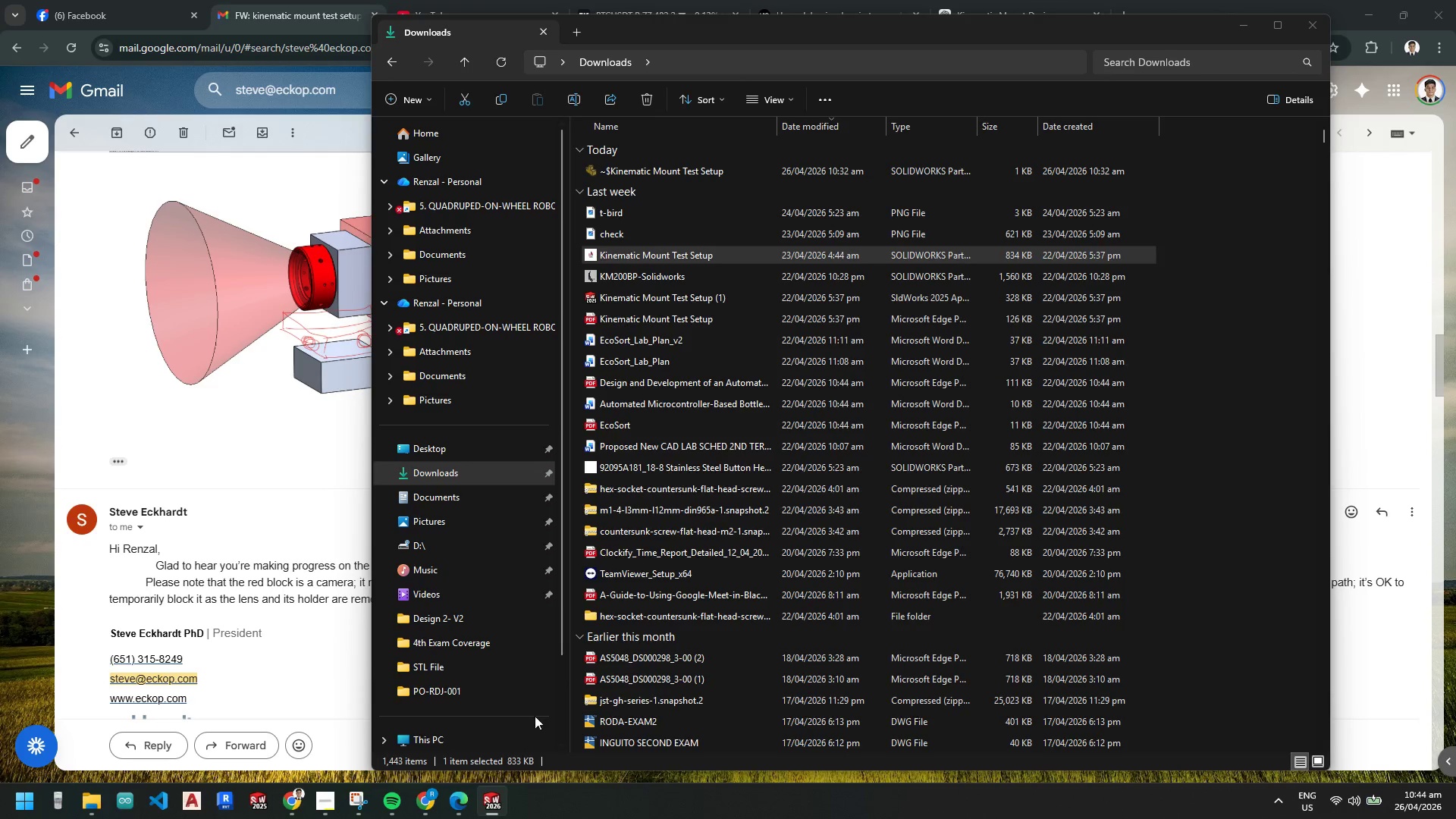 
left_click([497, 792])
 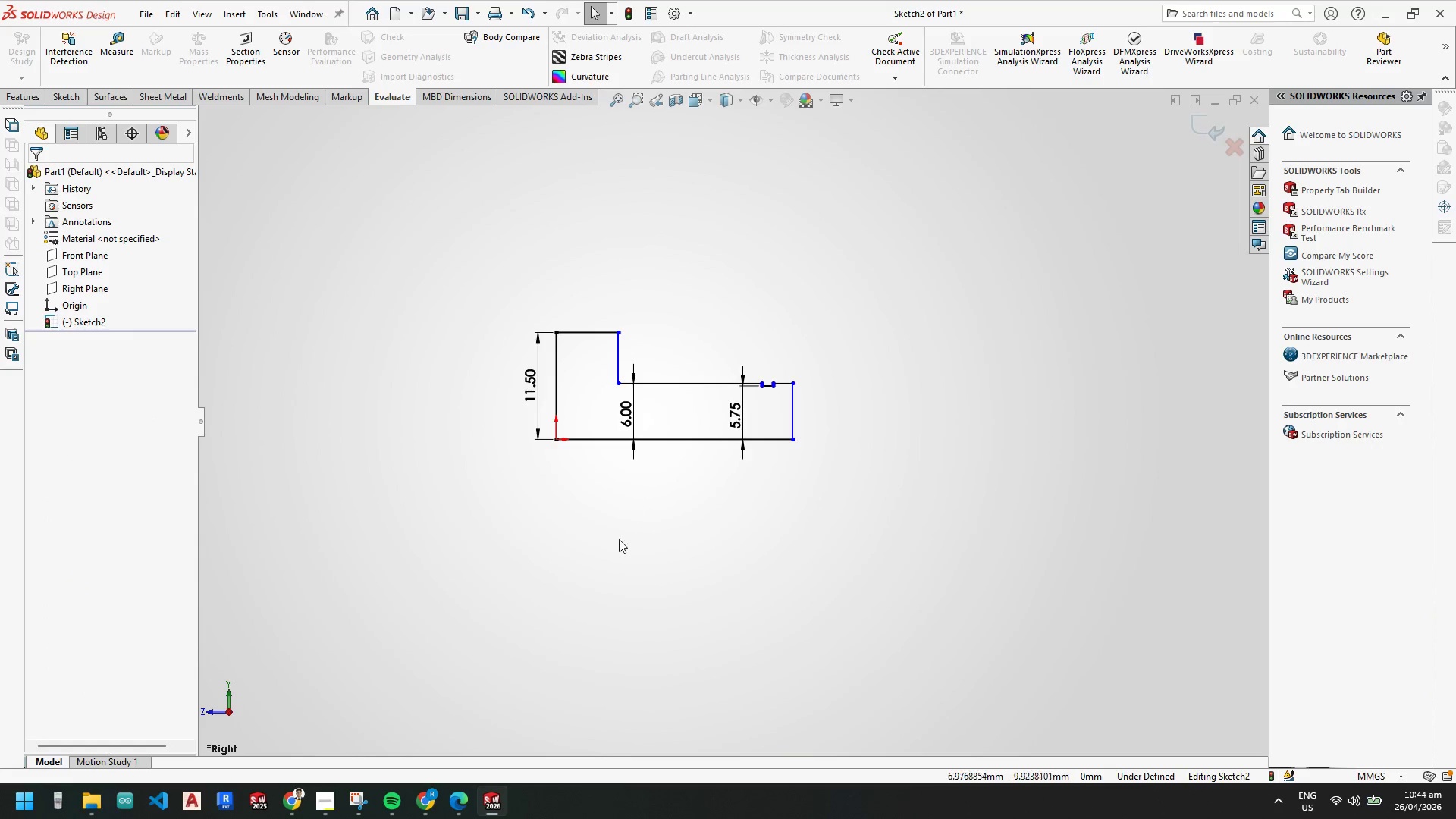 
left_click([591, 331])
 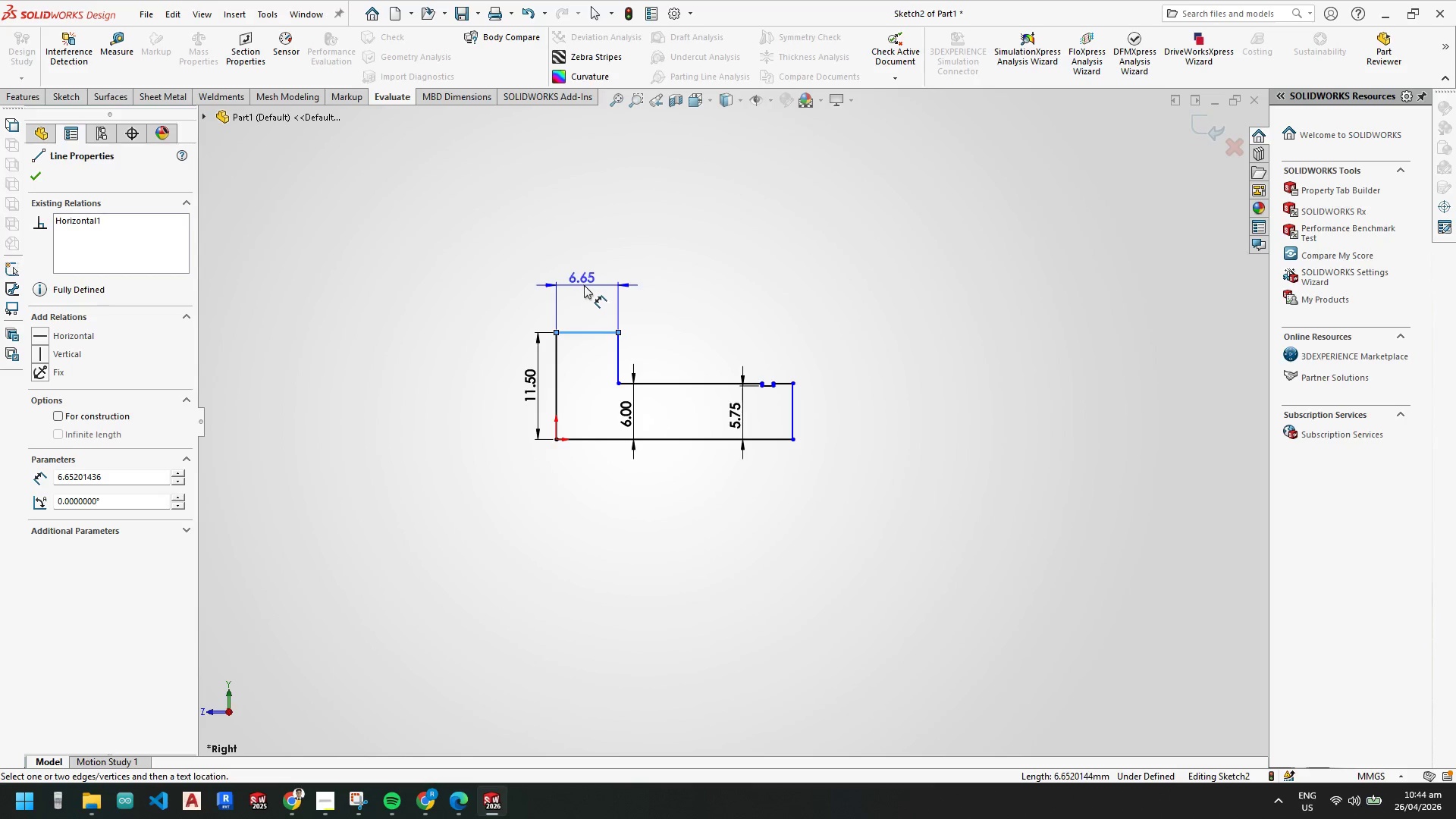 
left_click([587, 285])
 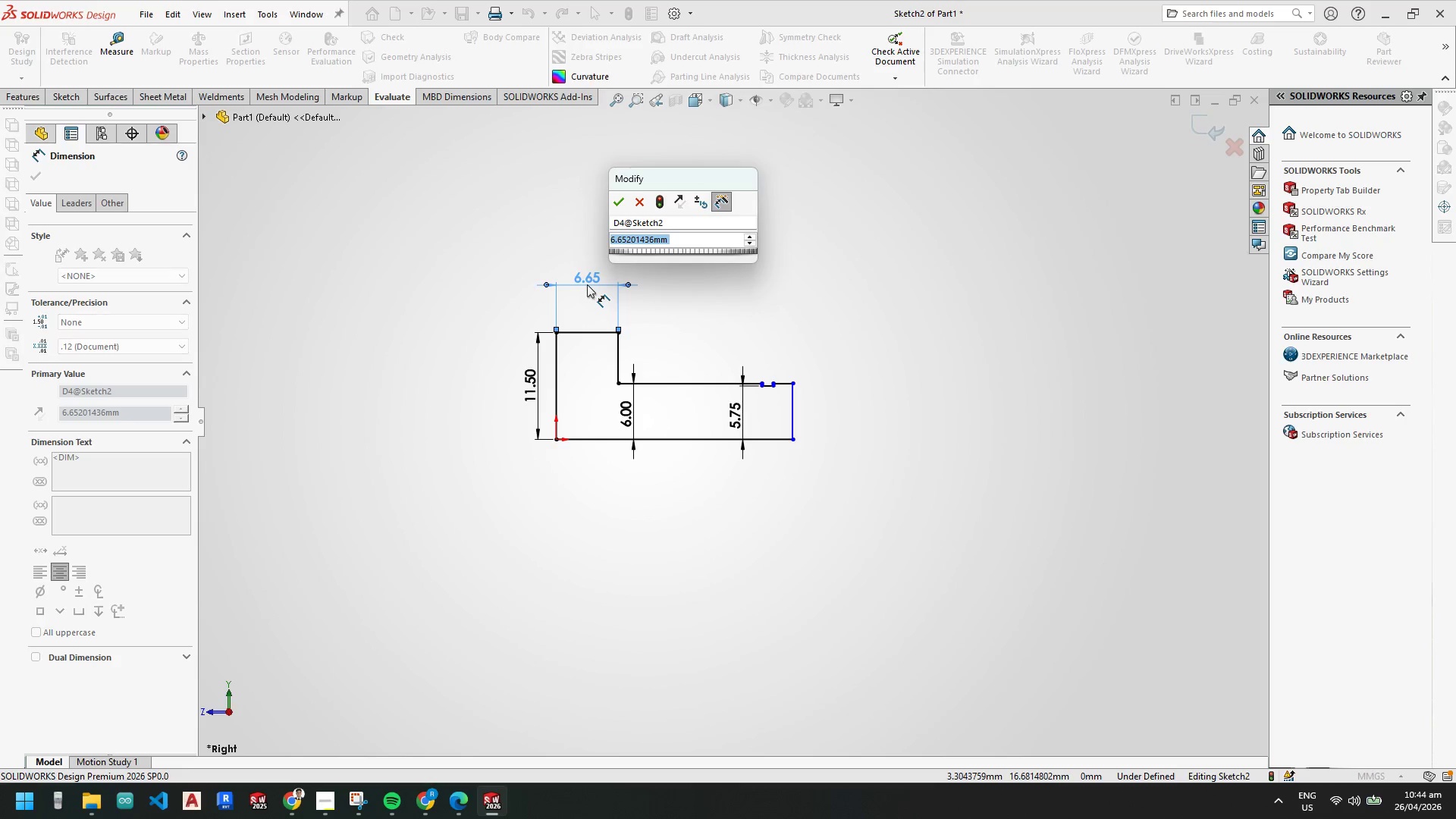 
key(Numpad9)
 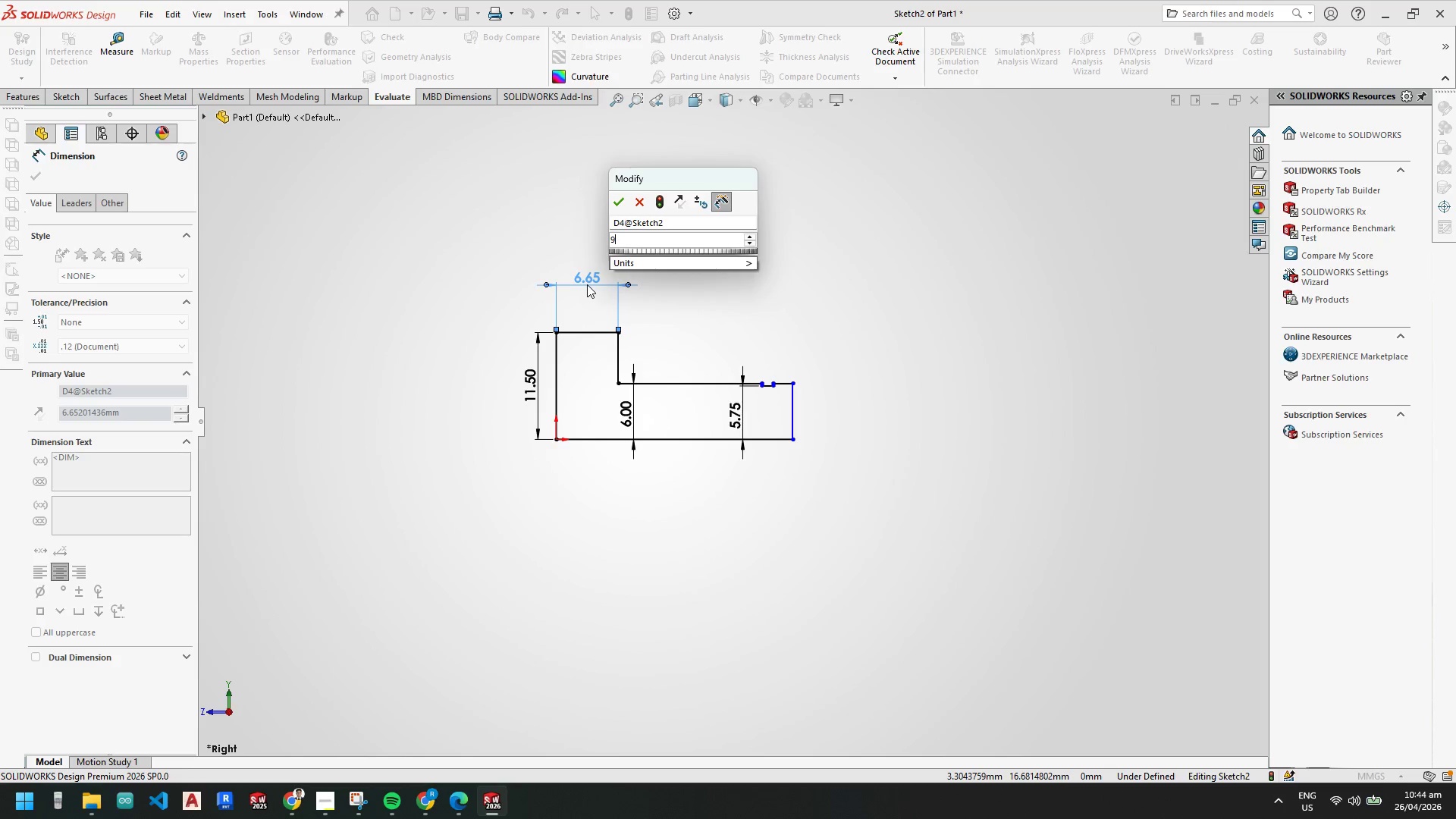 
key(NumpadDecimal)
 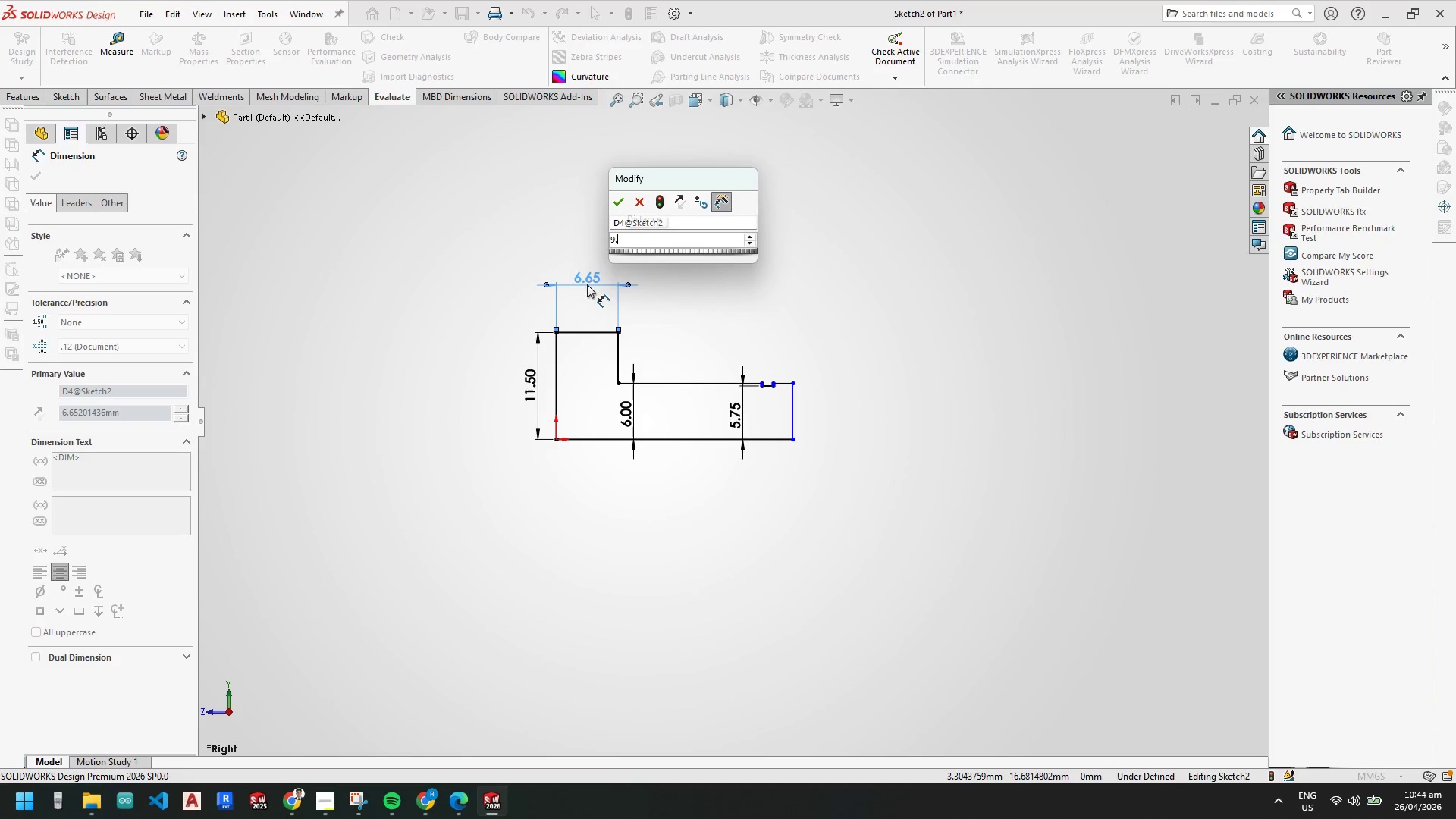 
key(Numpad4)
 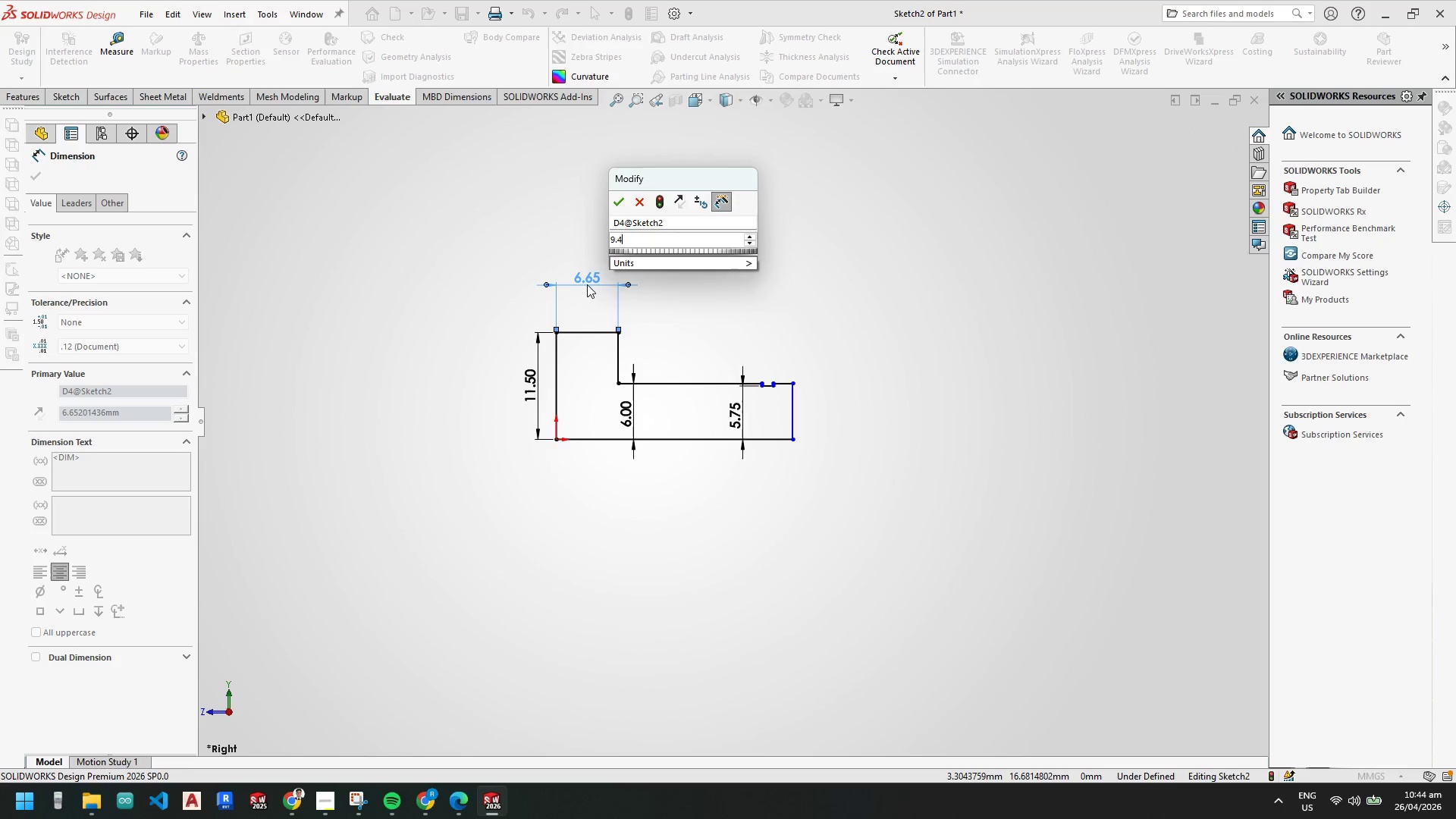 
key(NumpadEnter)
 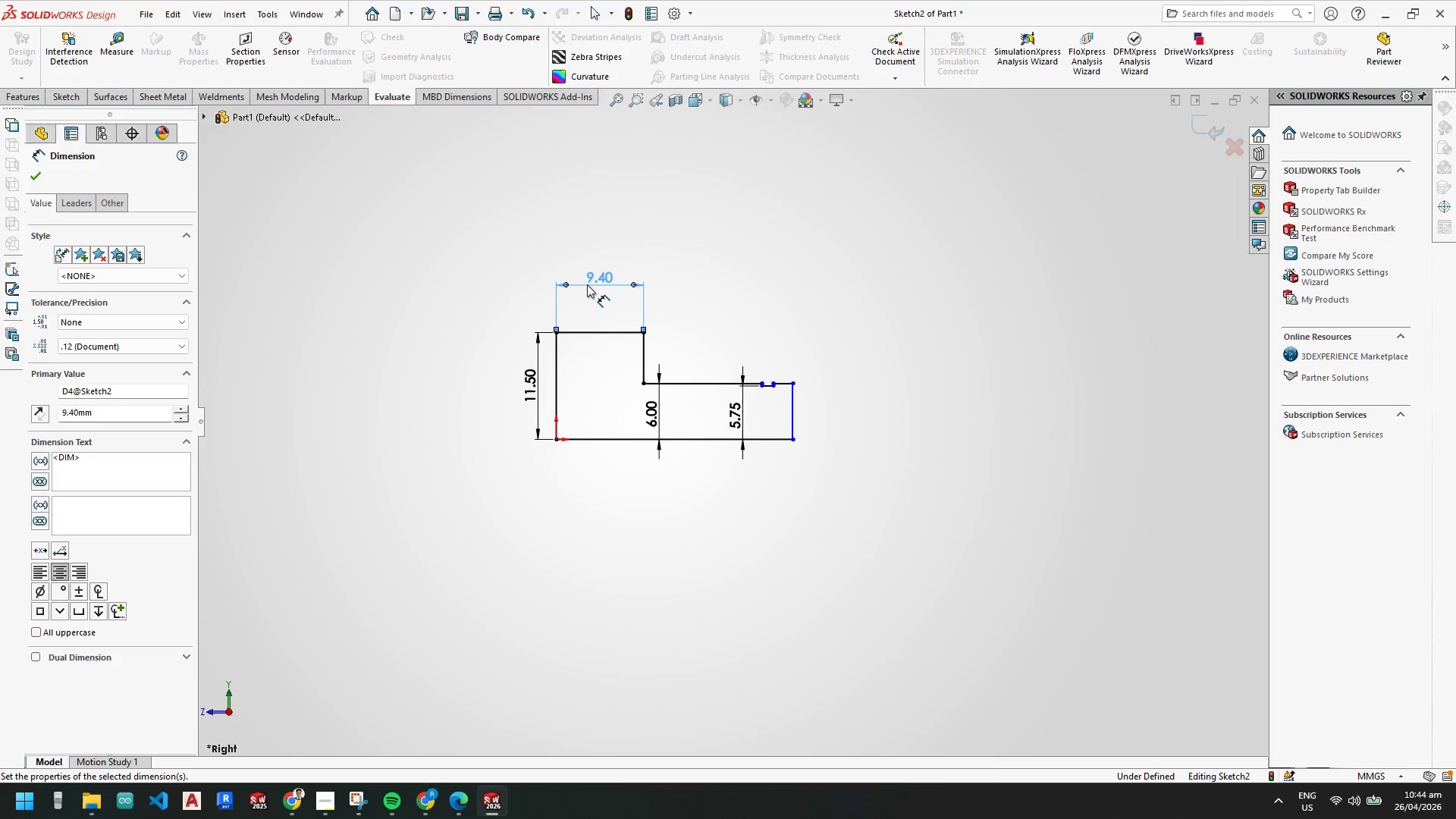 
key(Escape)
 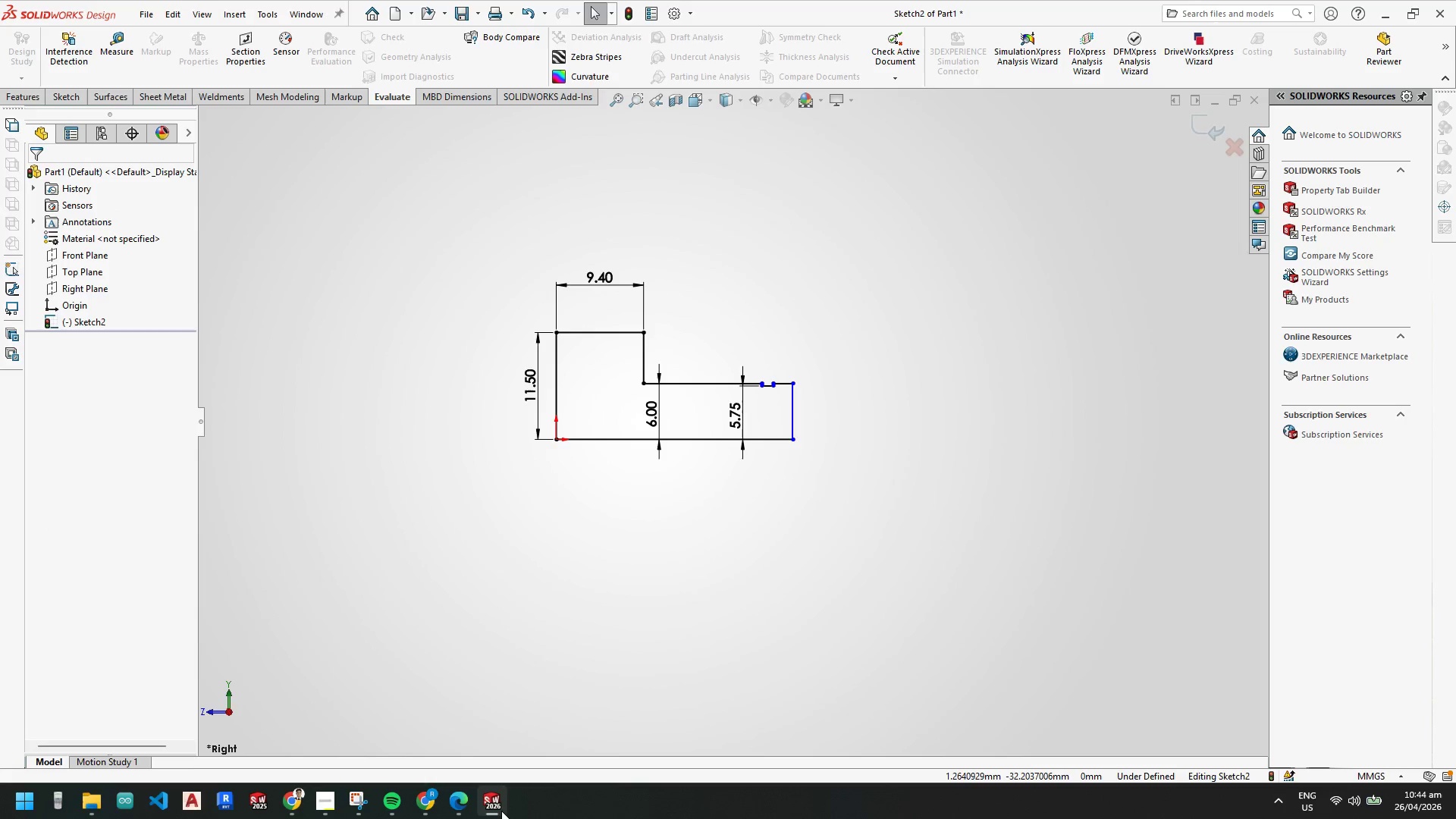 
left_click([500, 811])
 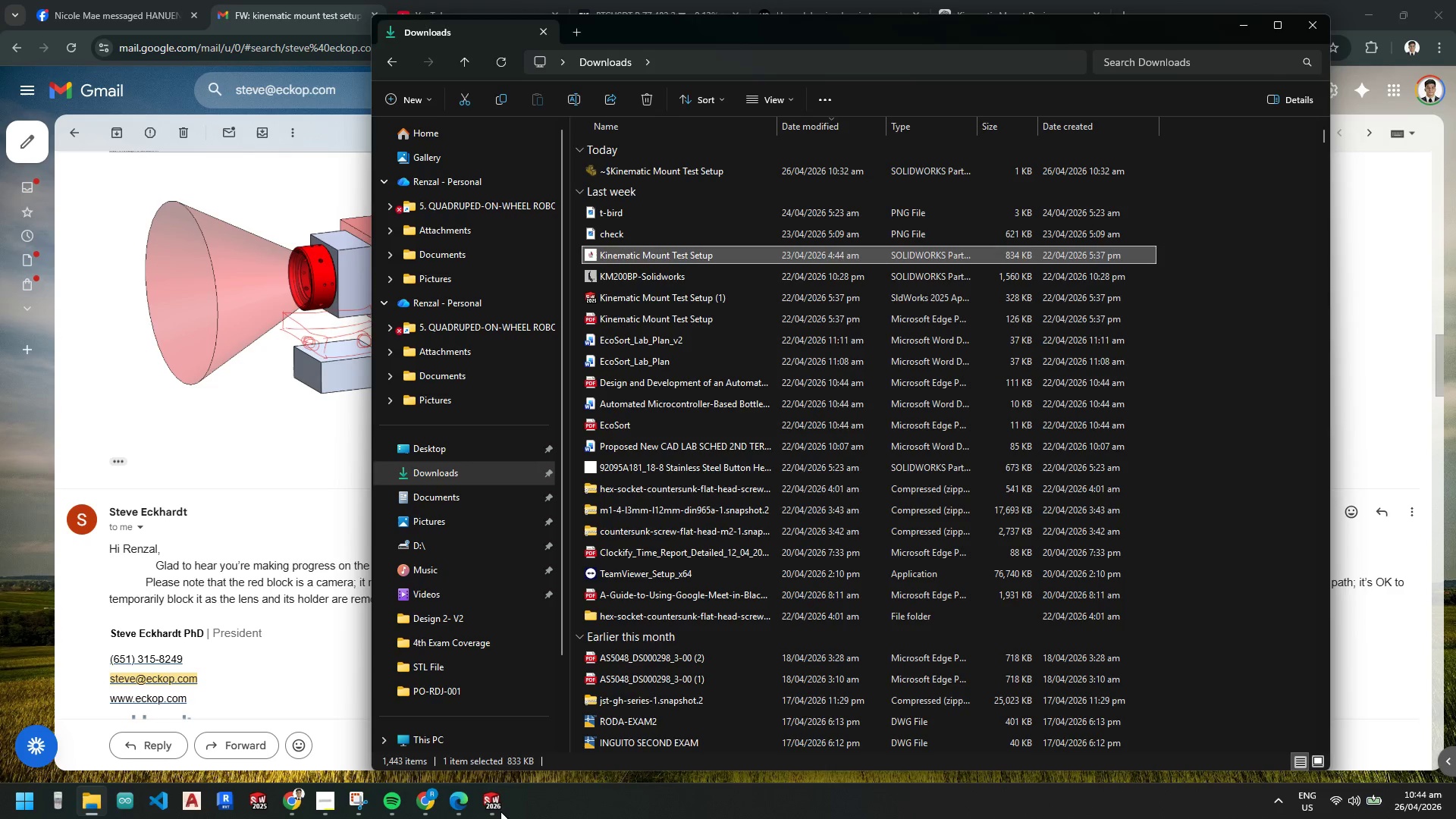 
left_click([500, 811])
 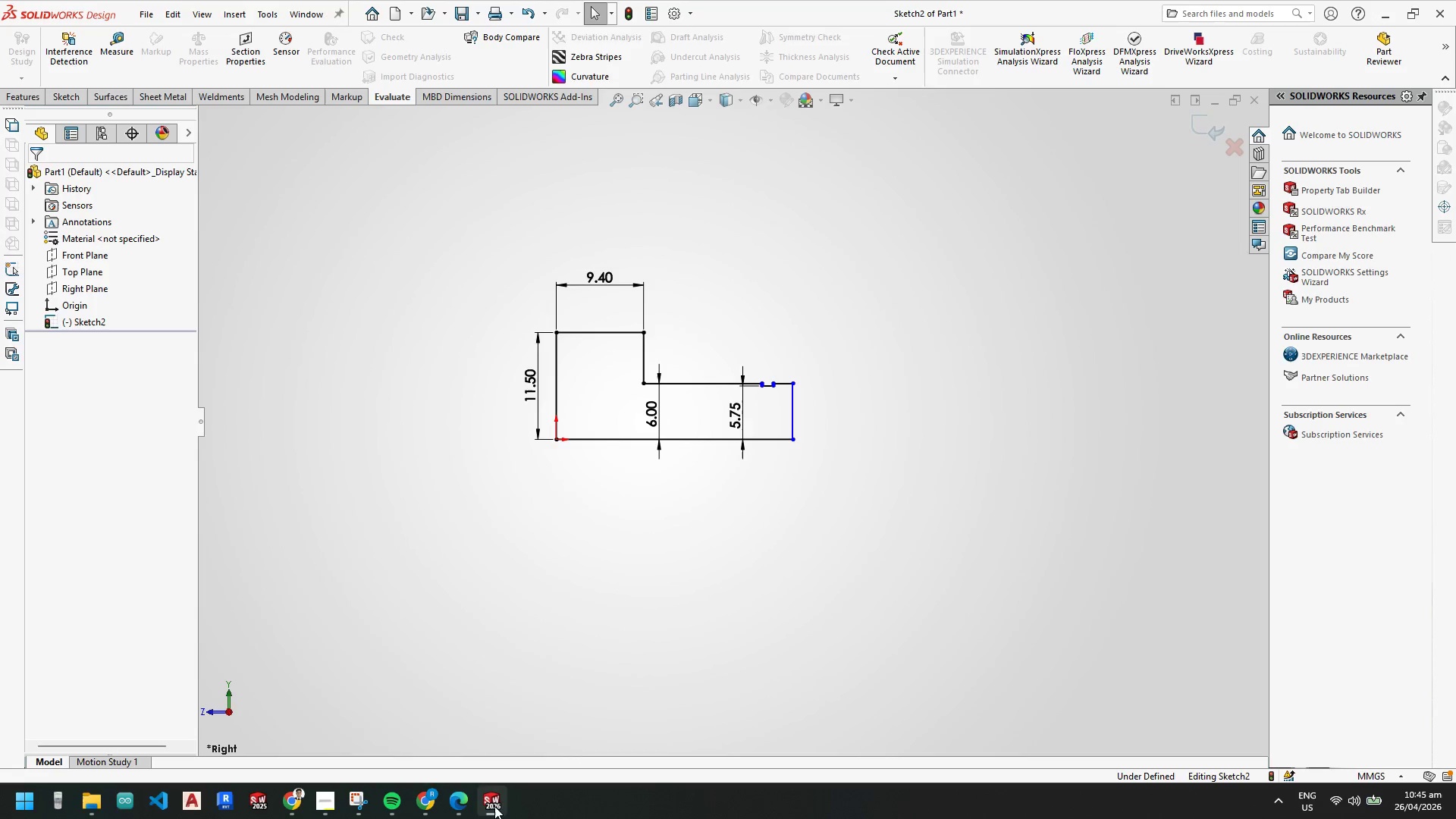 
left_click([442, 745])
 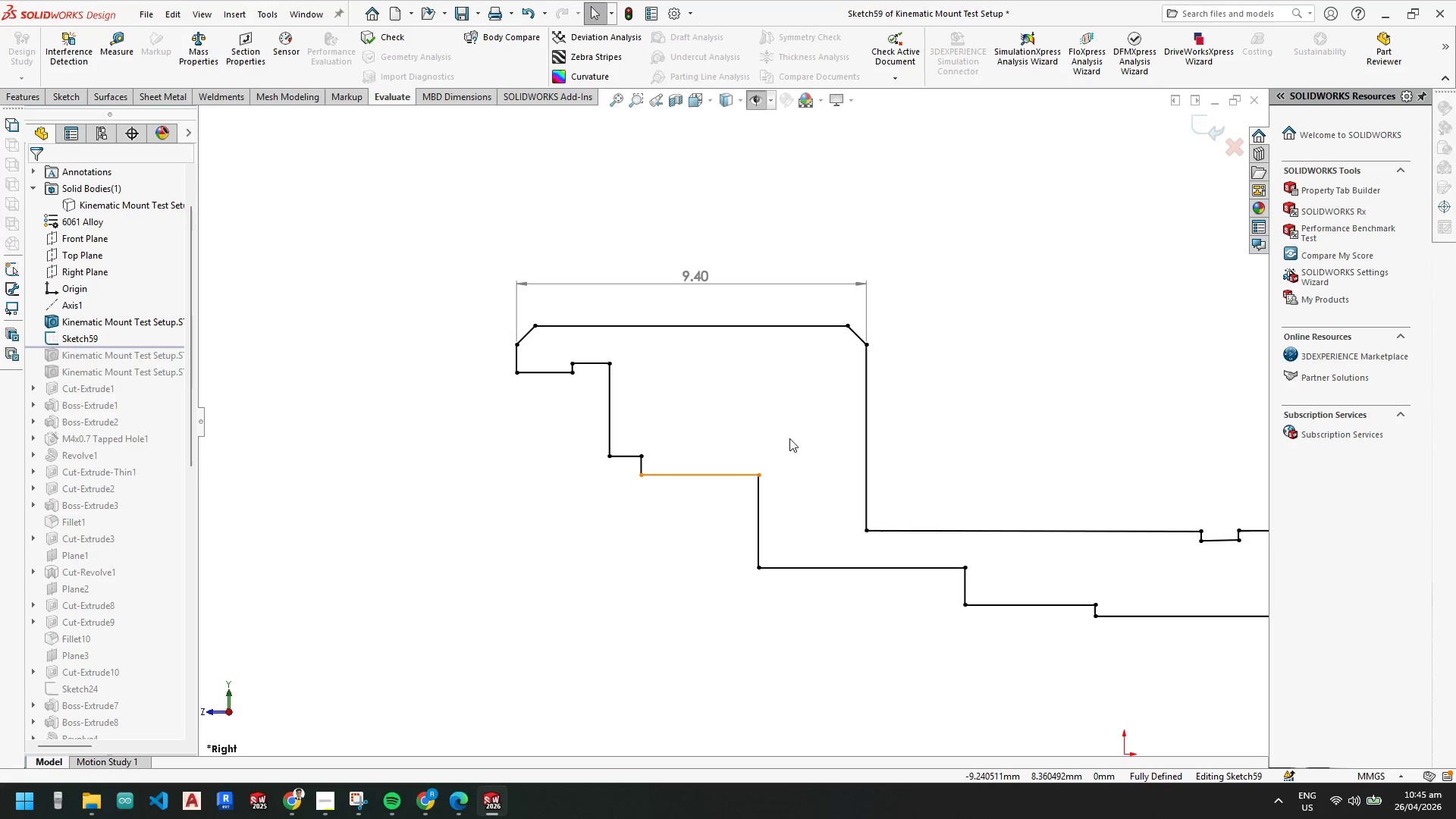 
key(Escape)
 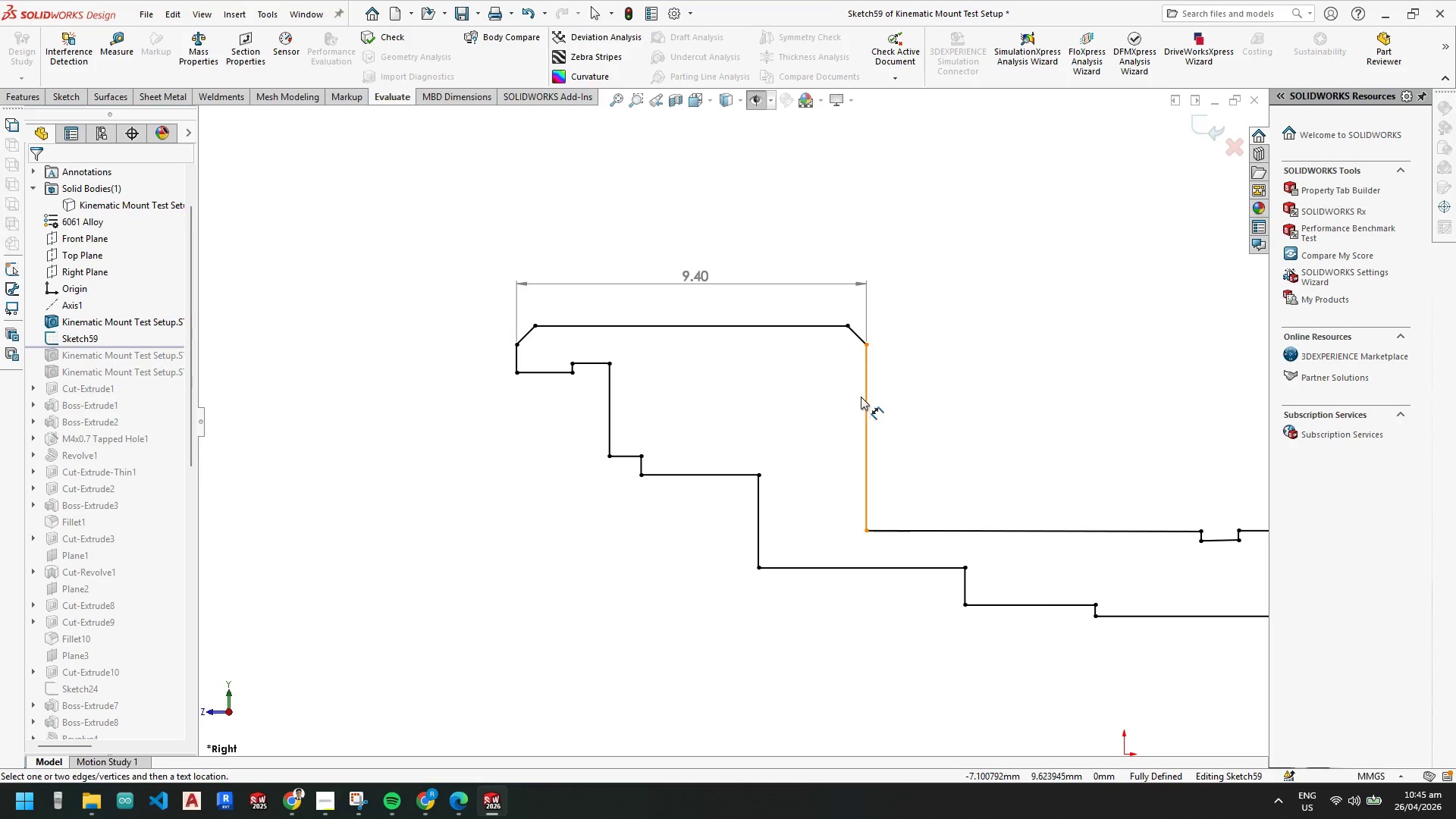 
left_click([865, 399])
 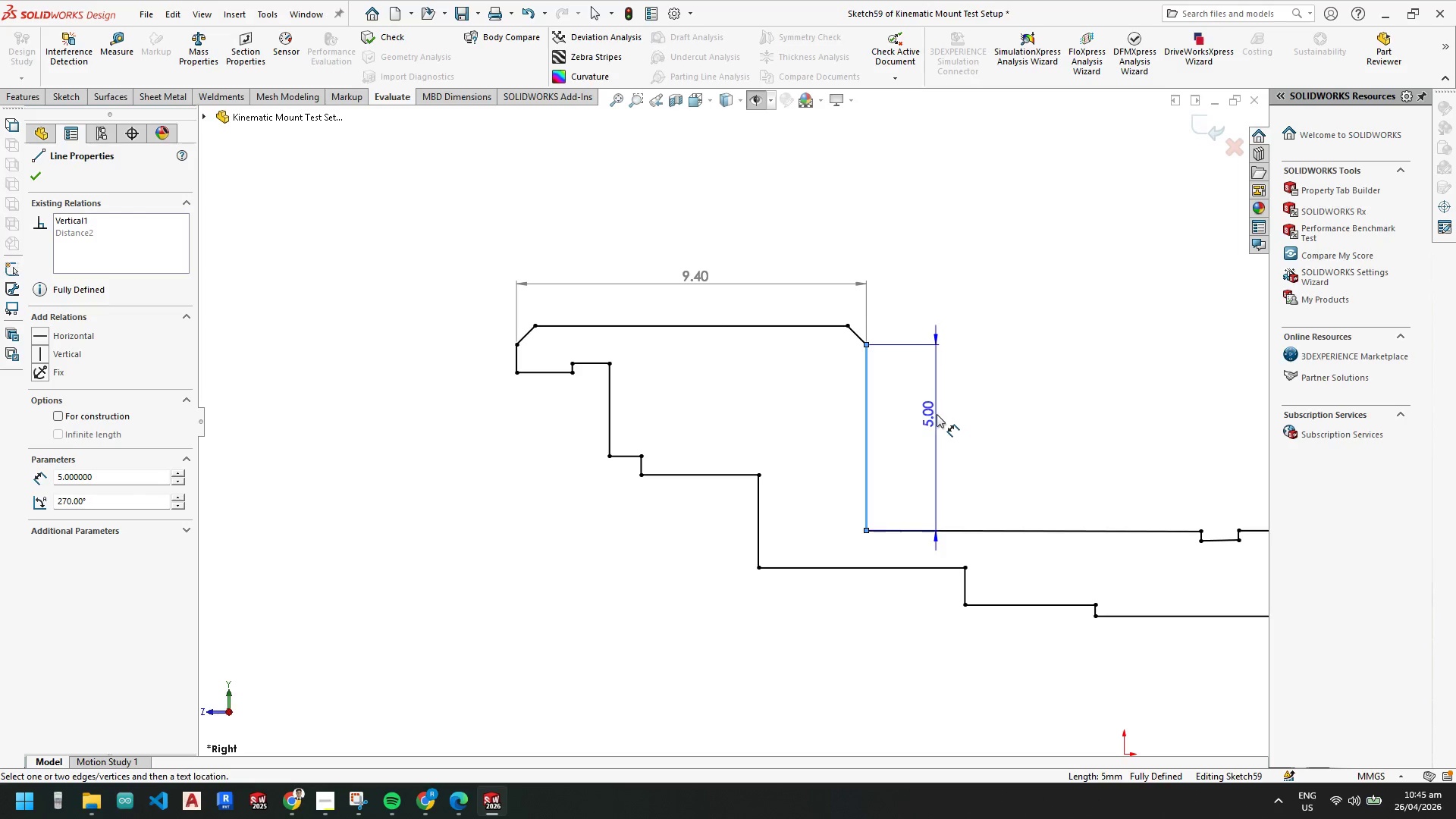 
key(Escape)
 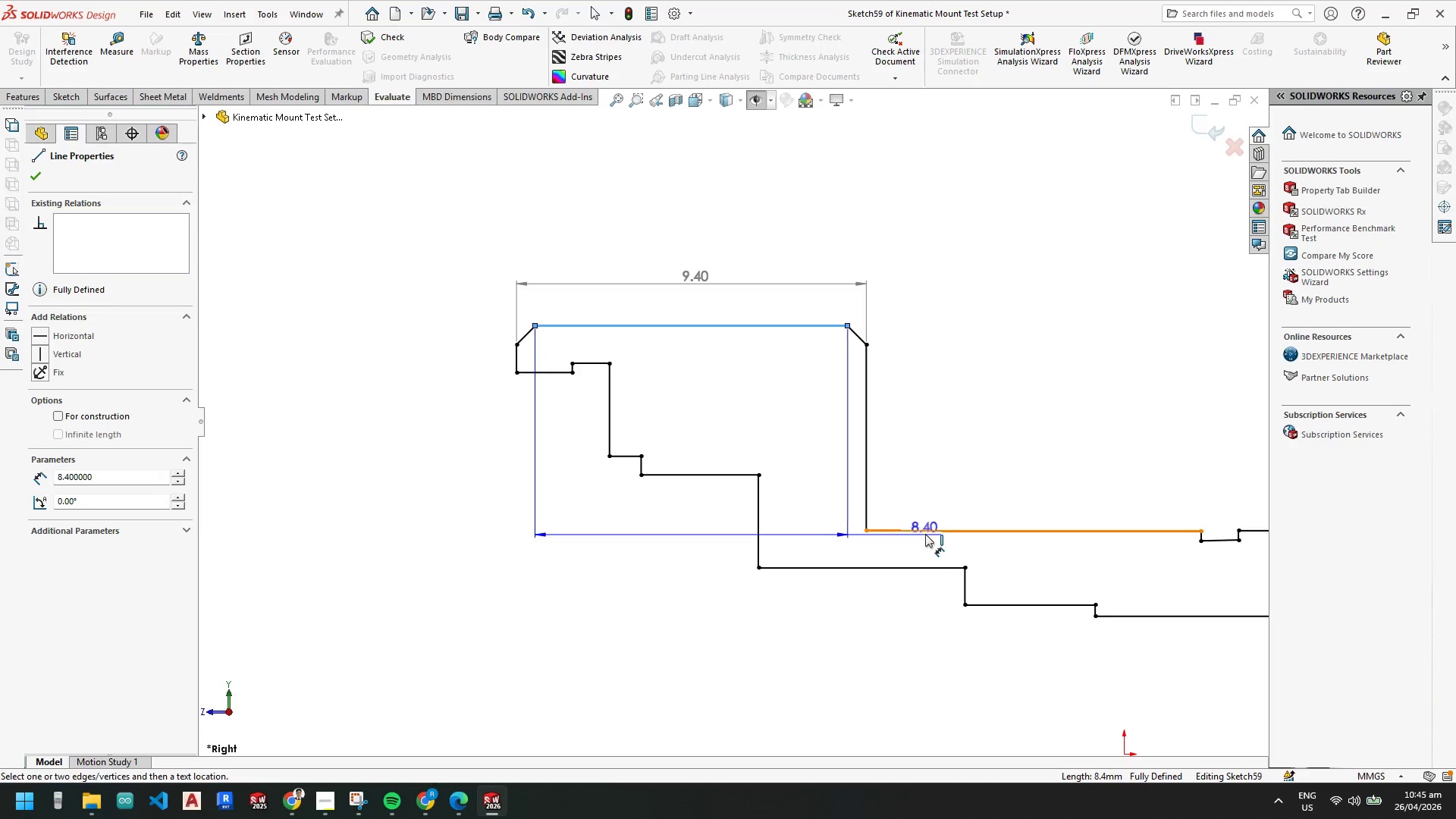 
left_click([927, 530])
 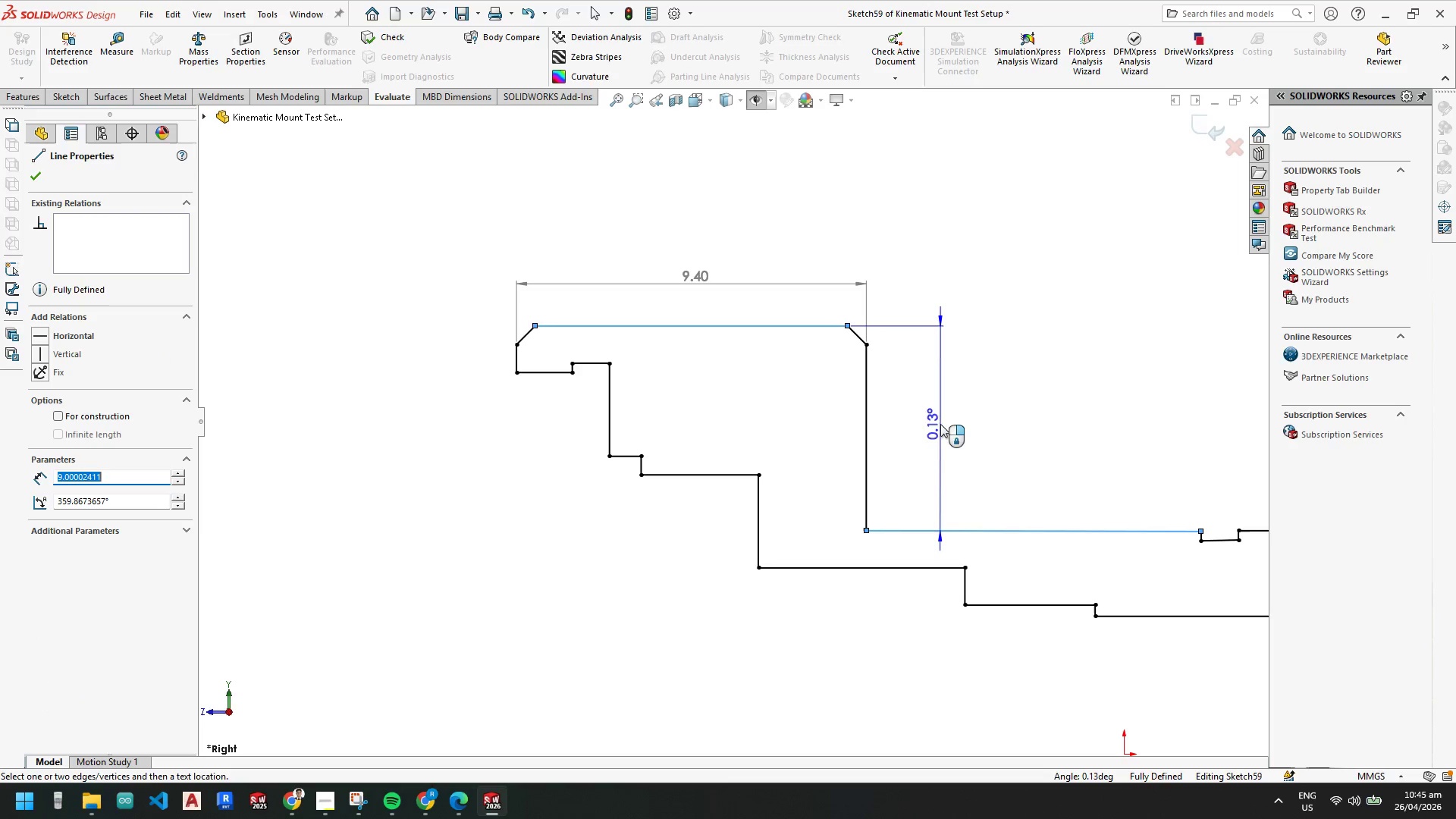 
left_click([940, 424])
 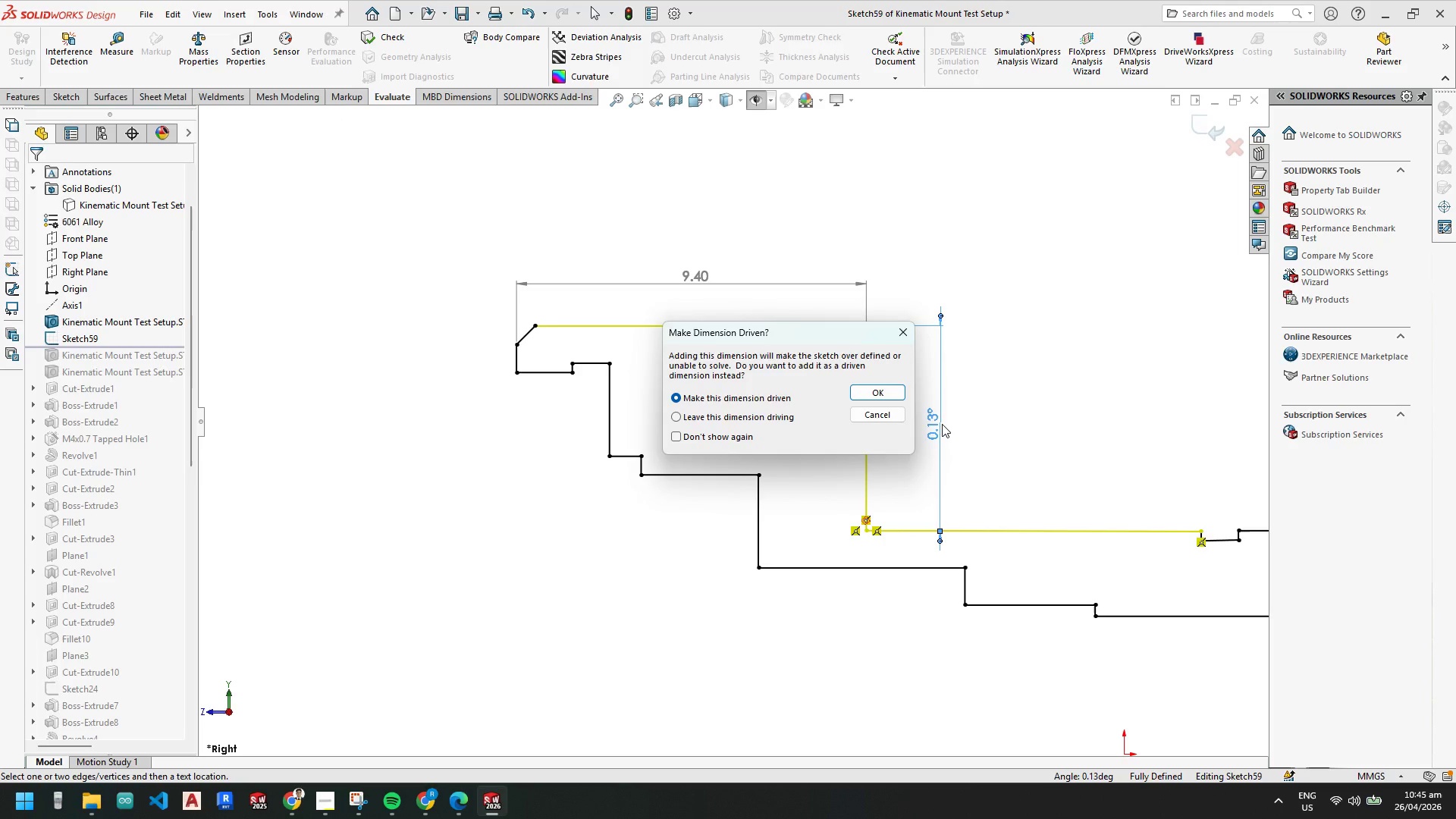 
key(Escape)
 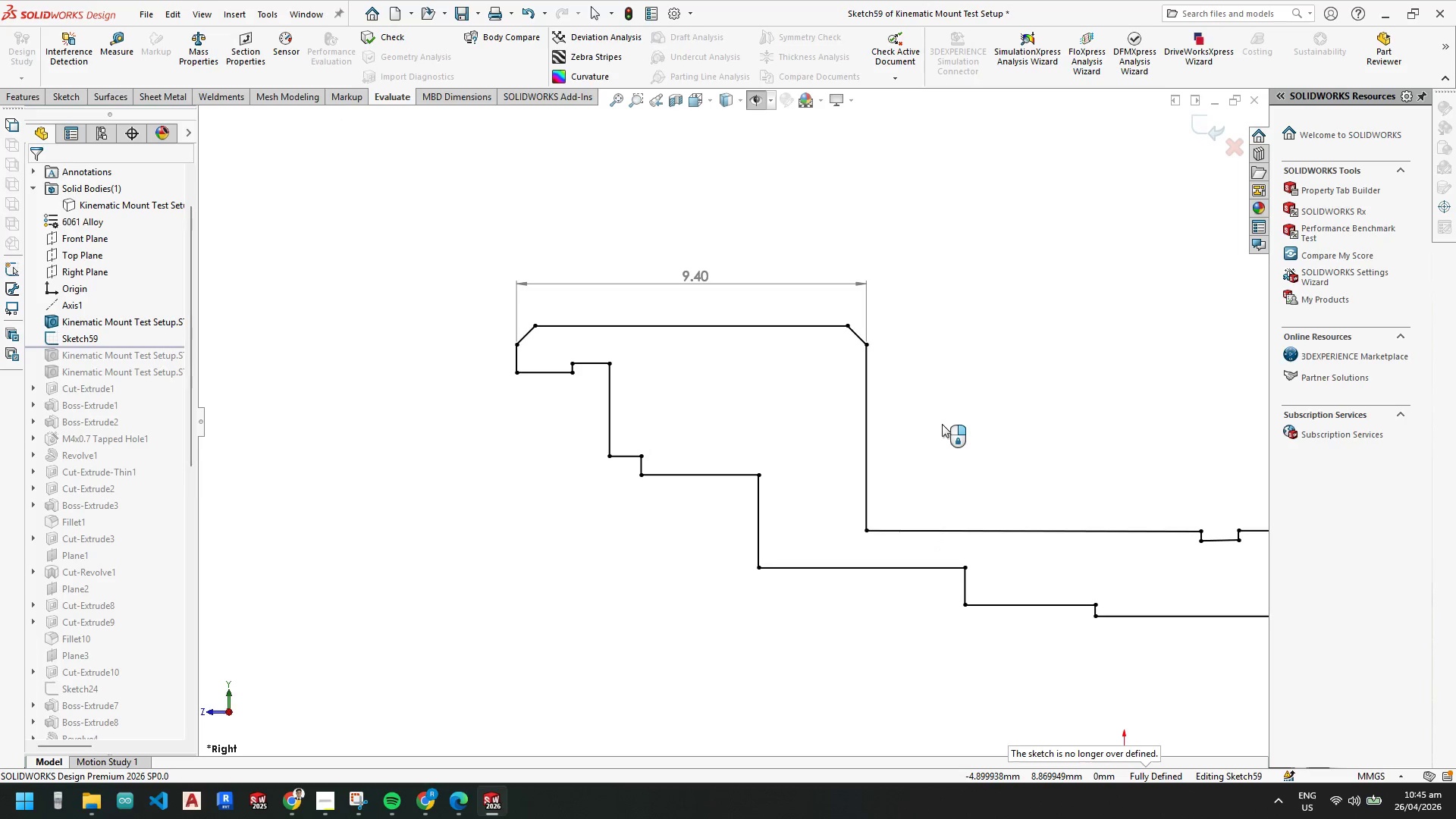 
key(Escape)
 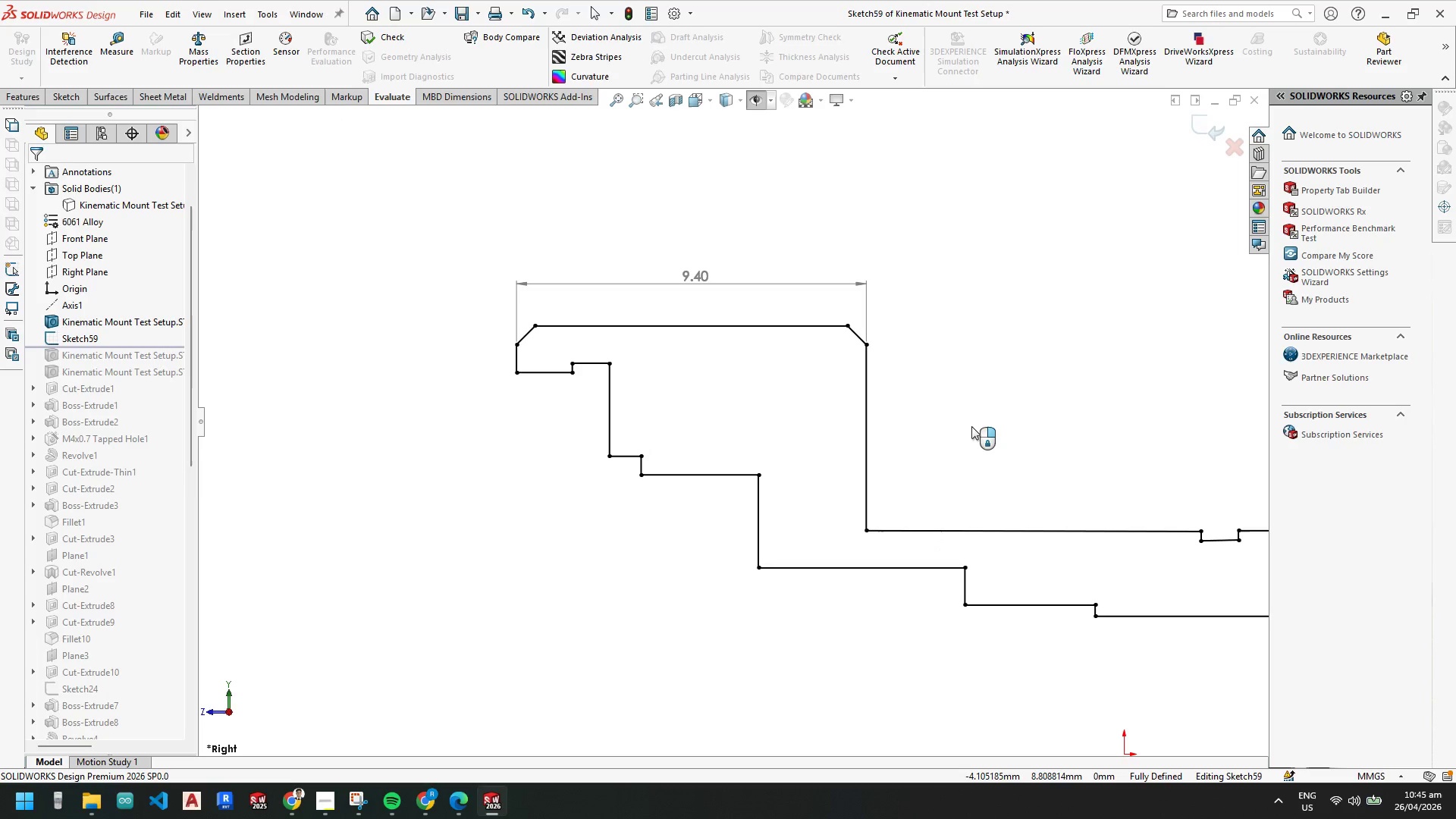 
scroll: coordinate [890, 441], scroll_direction: down, amount: 1.0
 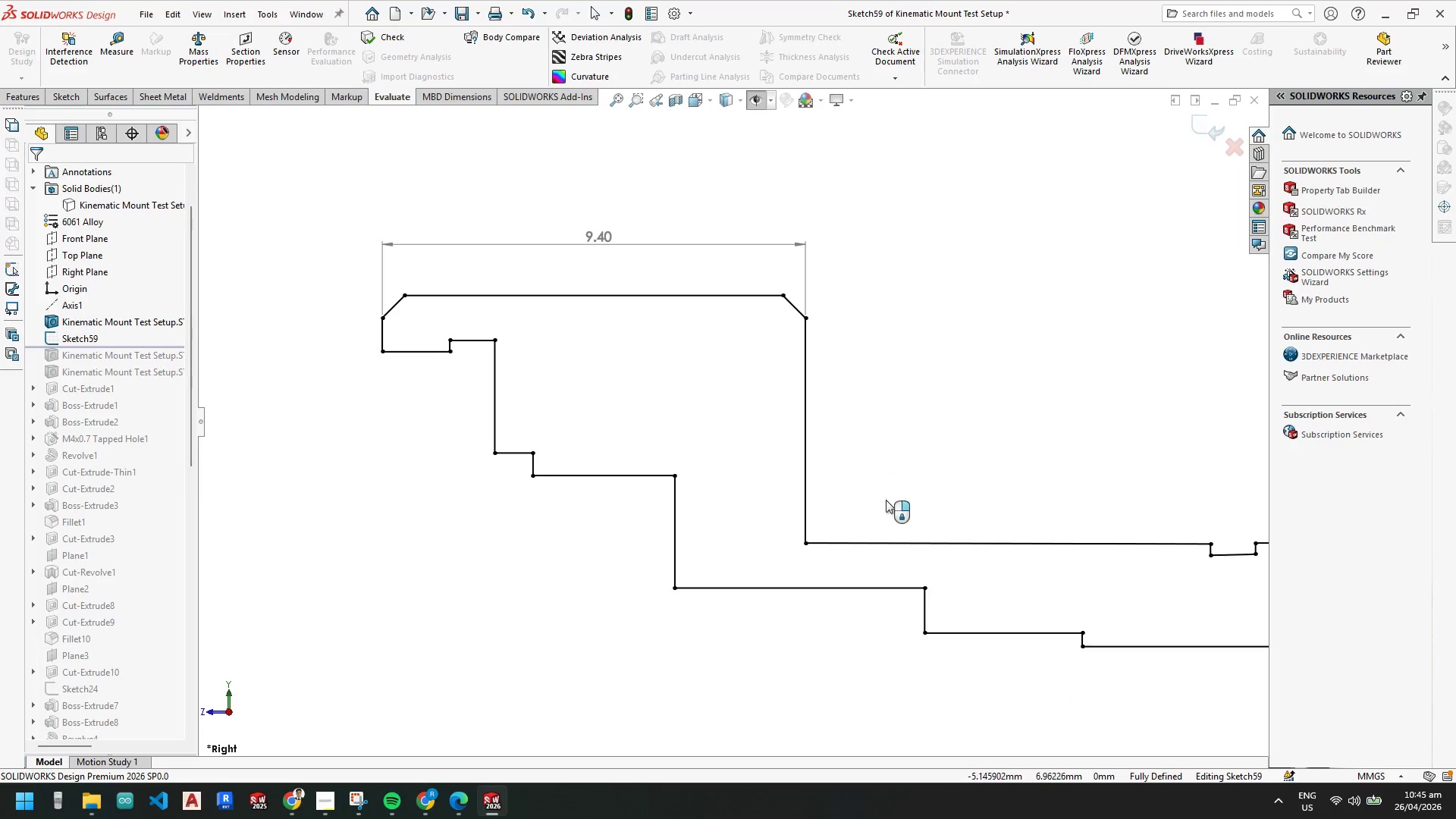 
key(Escape)
 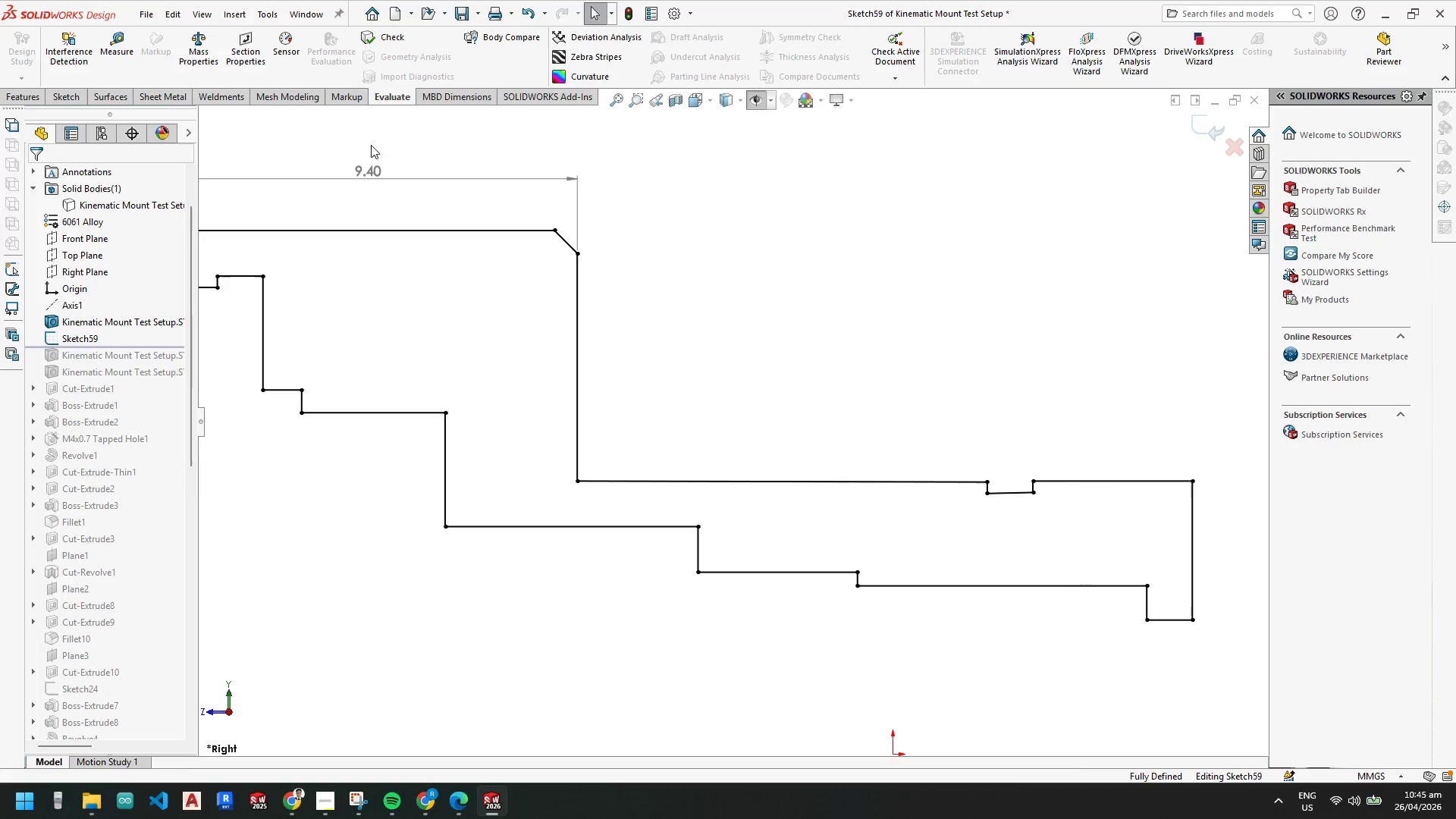 
scroll: coordinate [971, 491], scroll_direction: none, amount: 0.0
 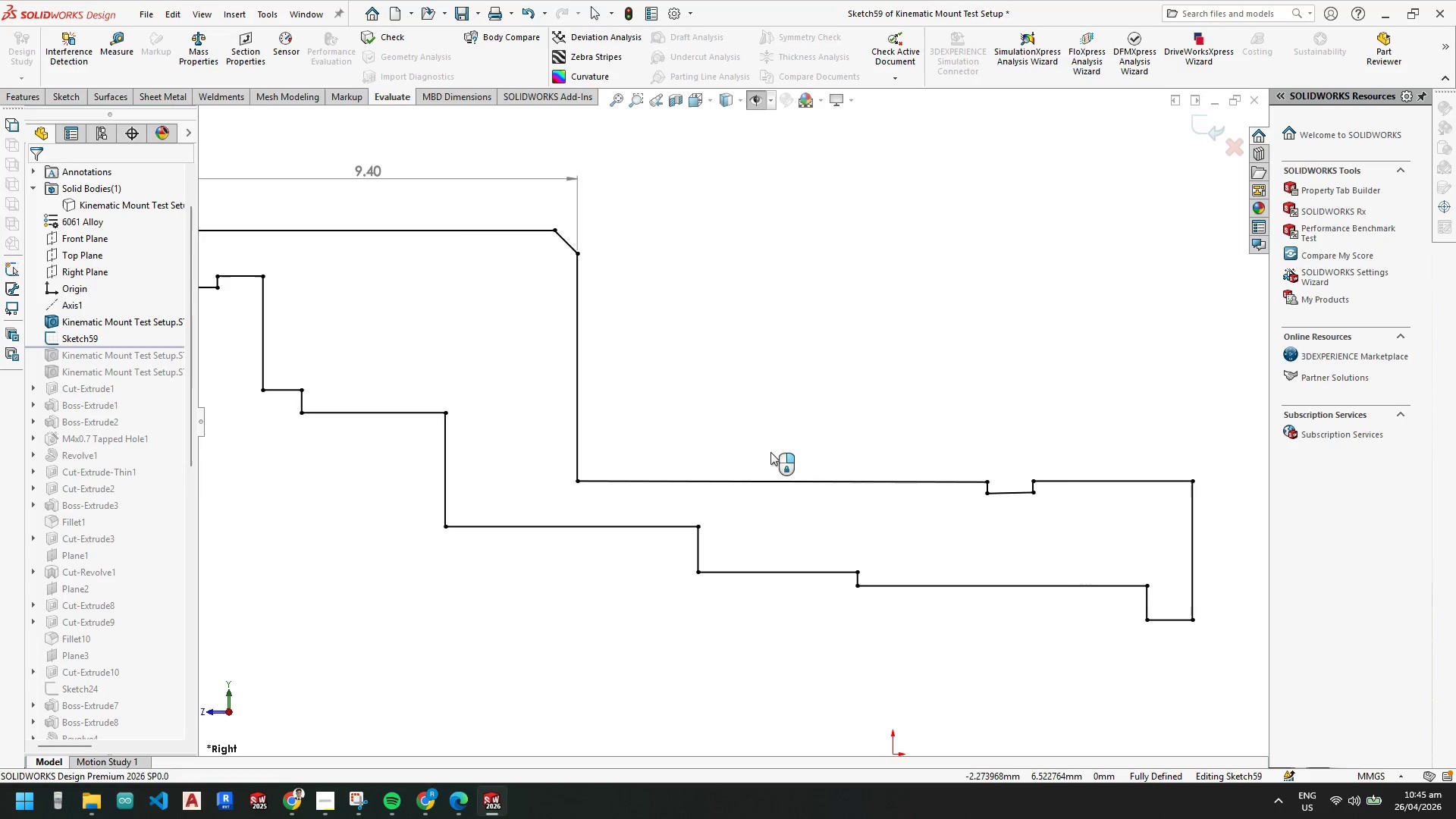 
key(Escape)
 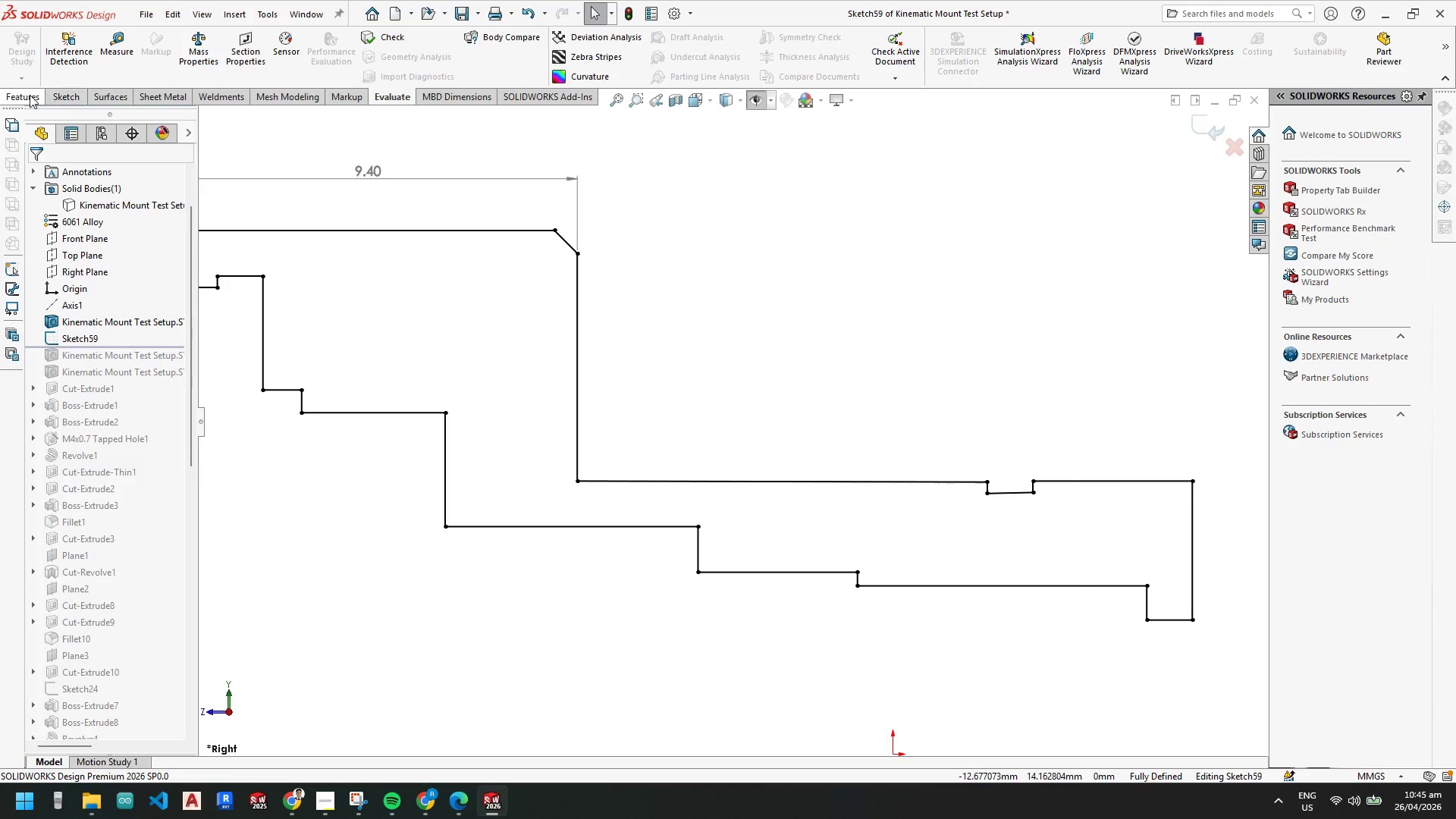 
left_click([77, 95])
 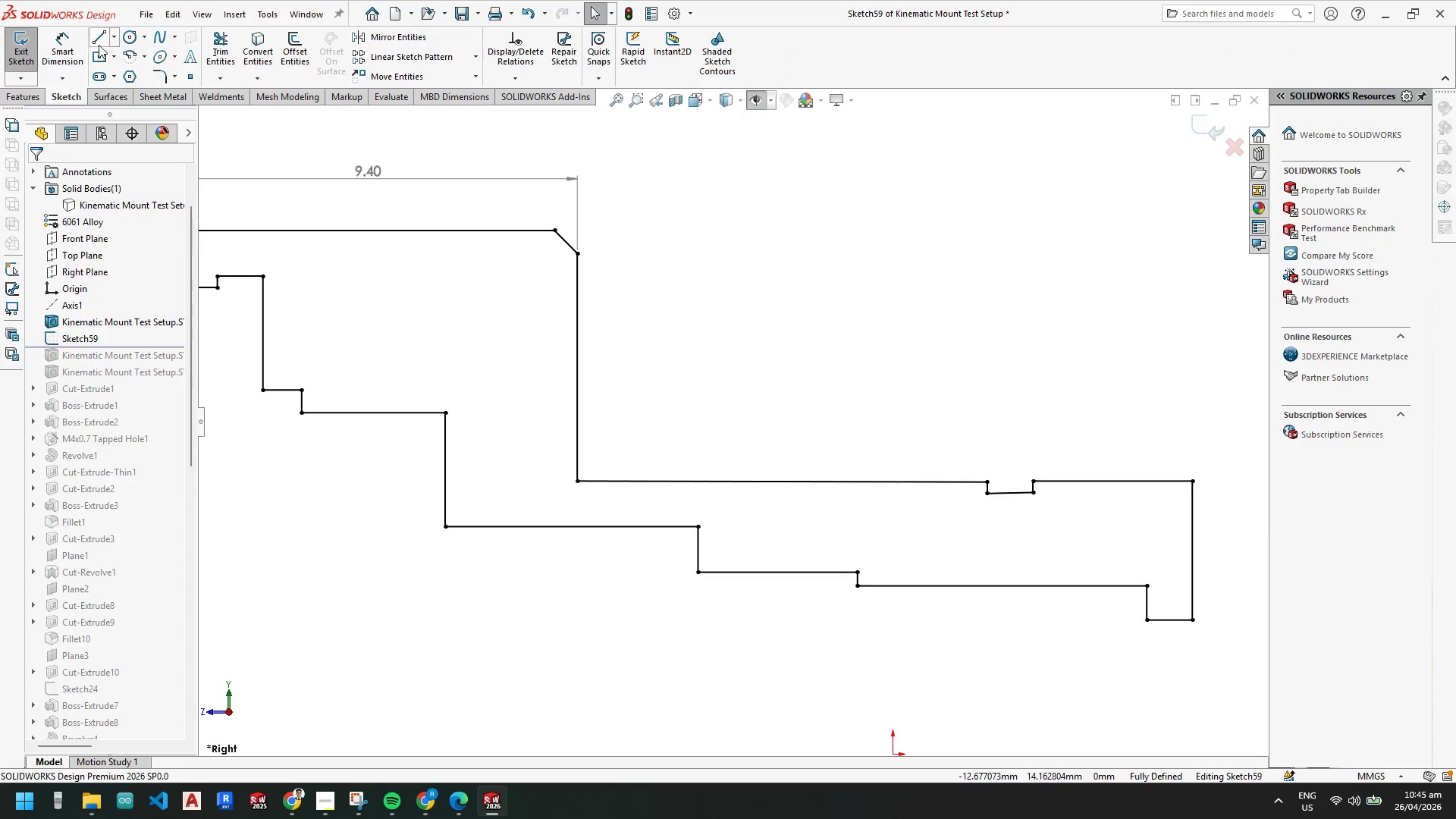 
left_click([93, 37])
 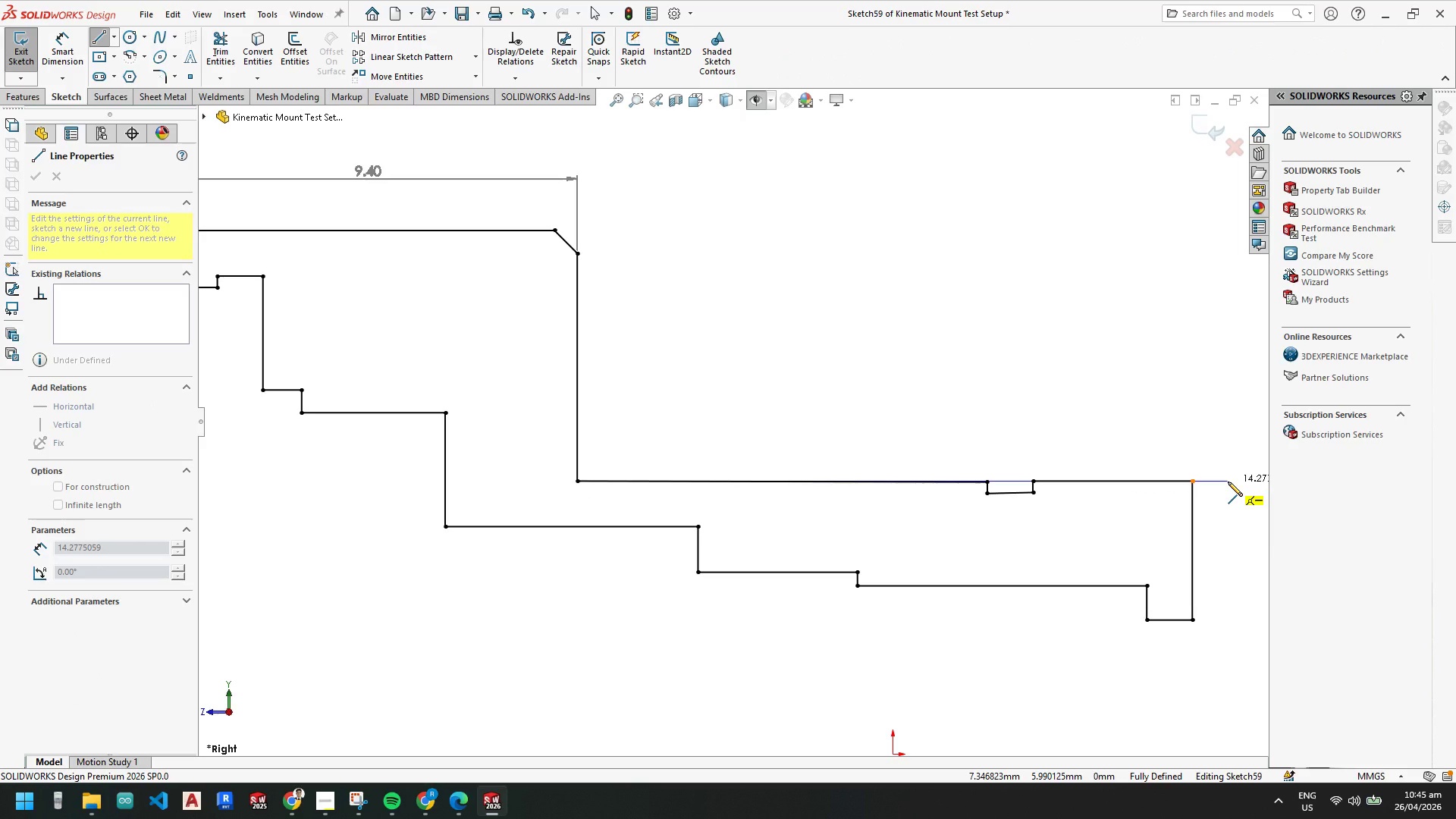 
wait(5.38)
 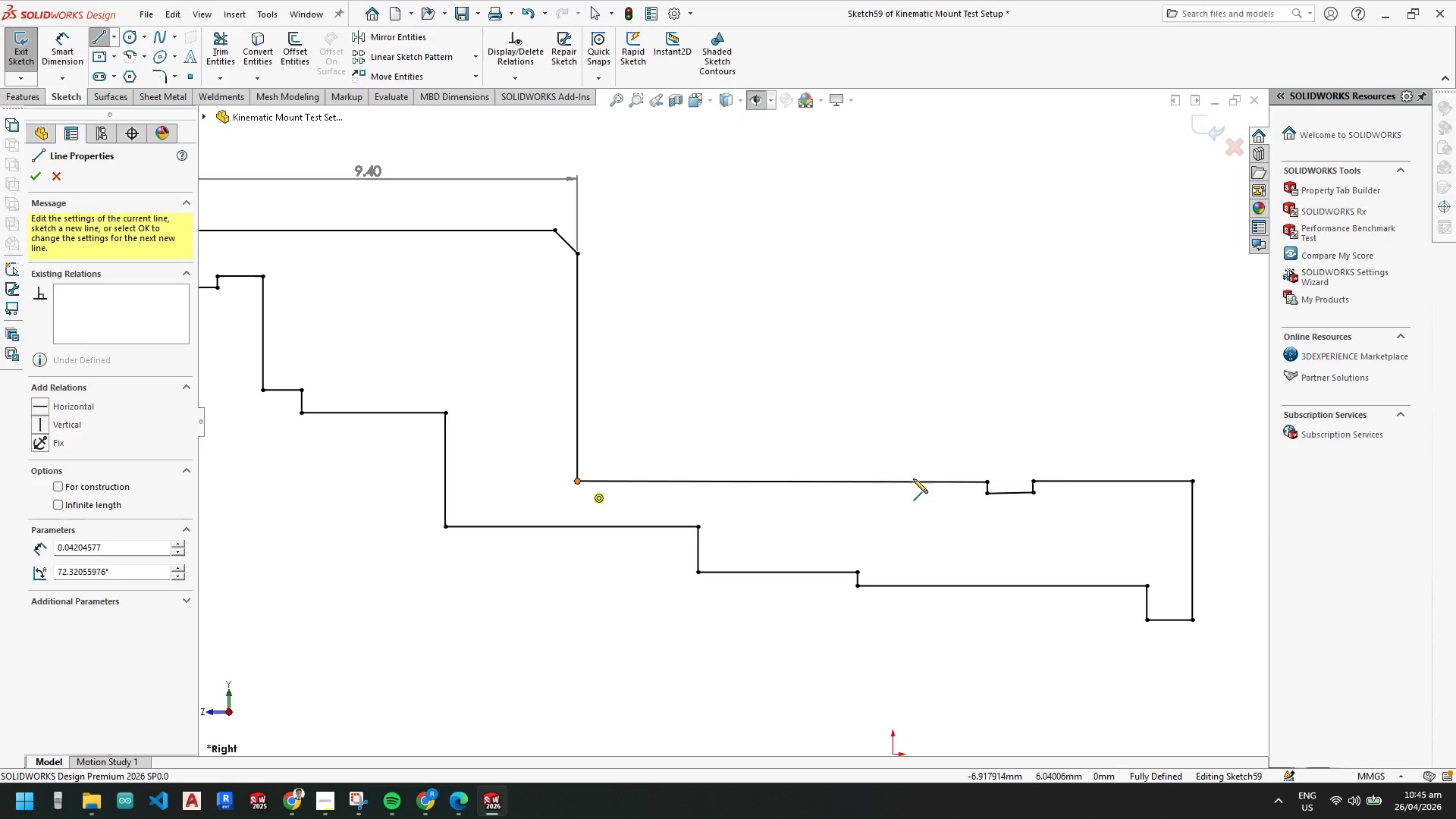 
key(Escape)
 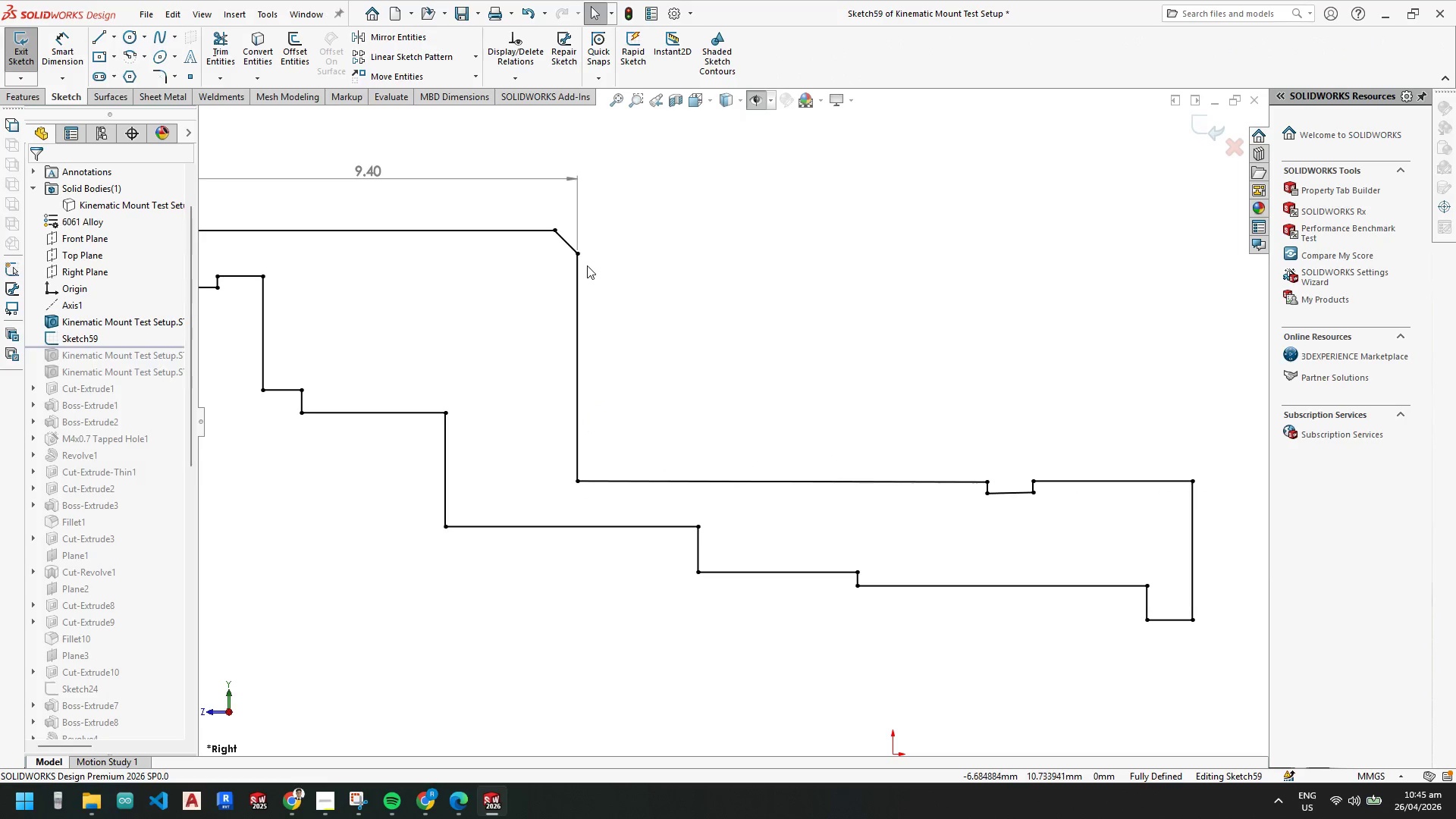 
key(Escape)
 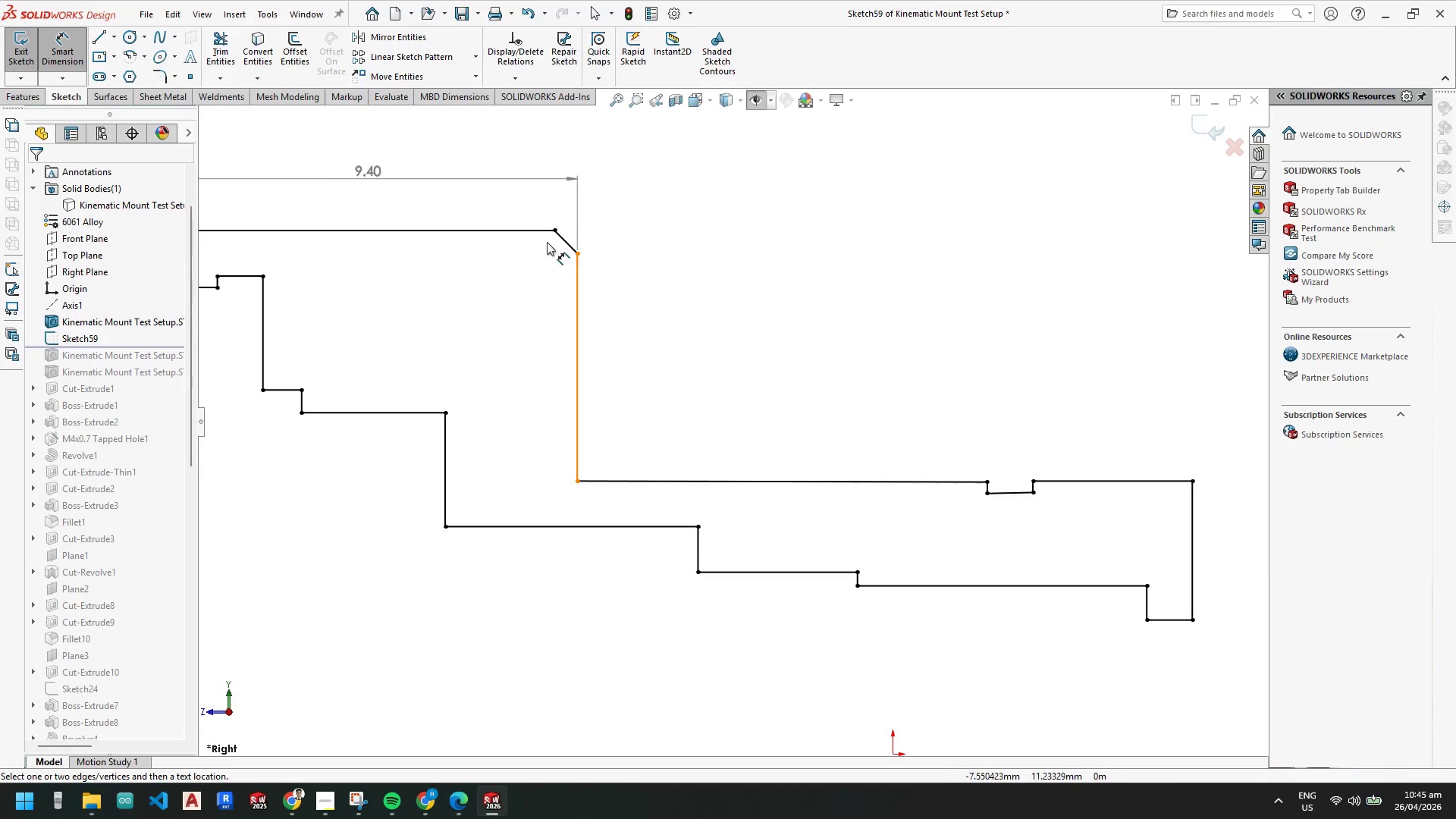 
left_click([539, 230])
 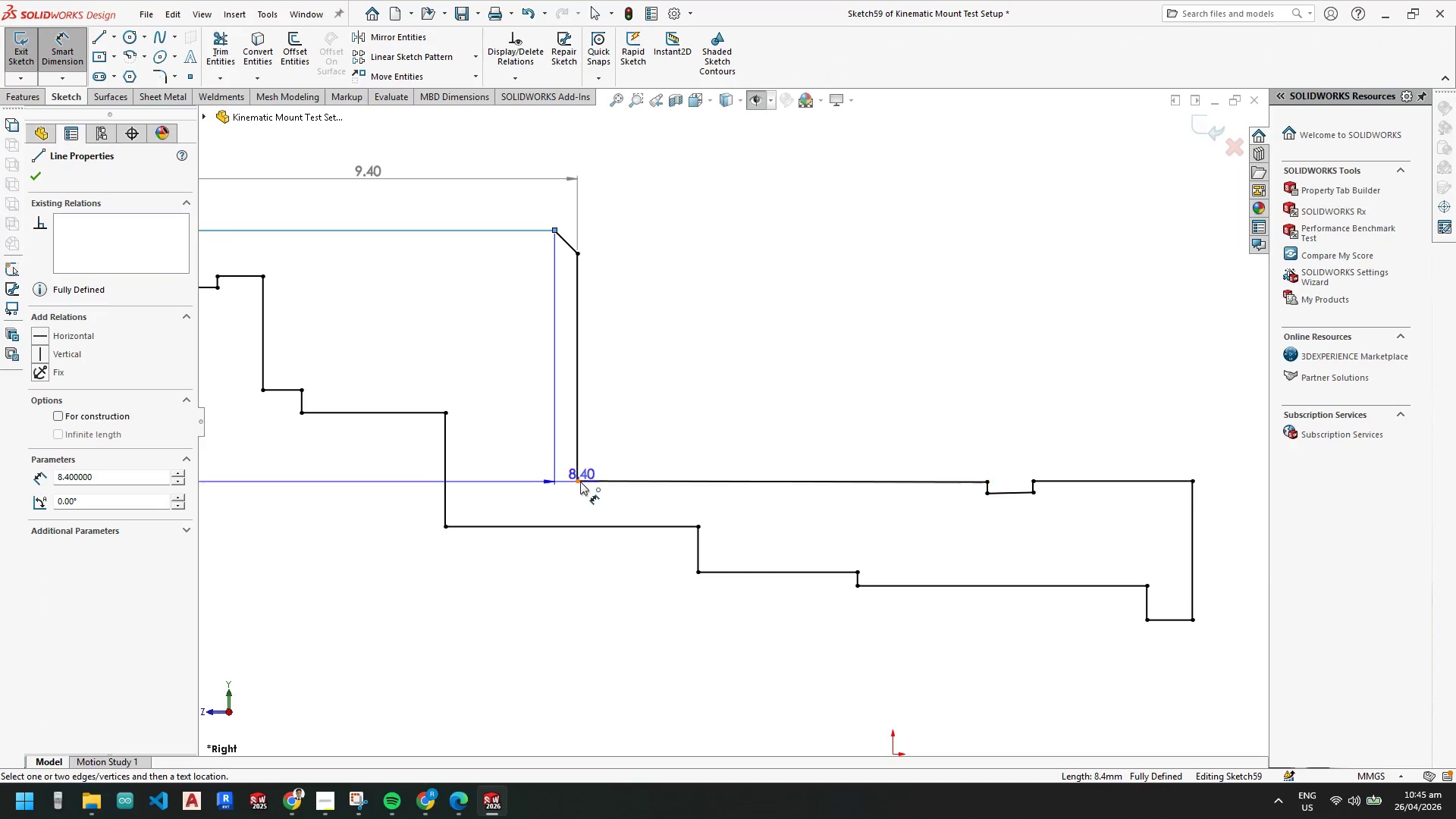 
left_click([578, 481])
 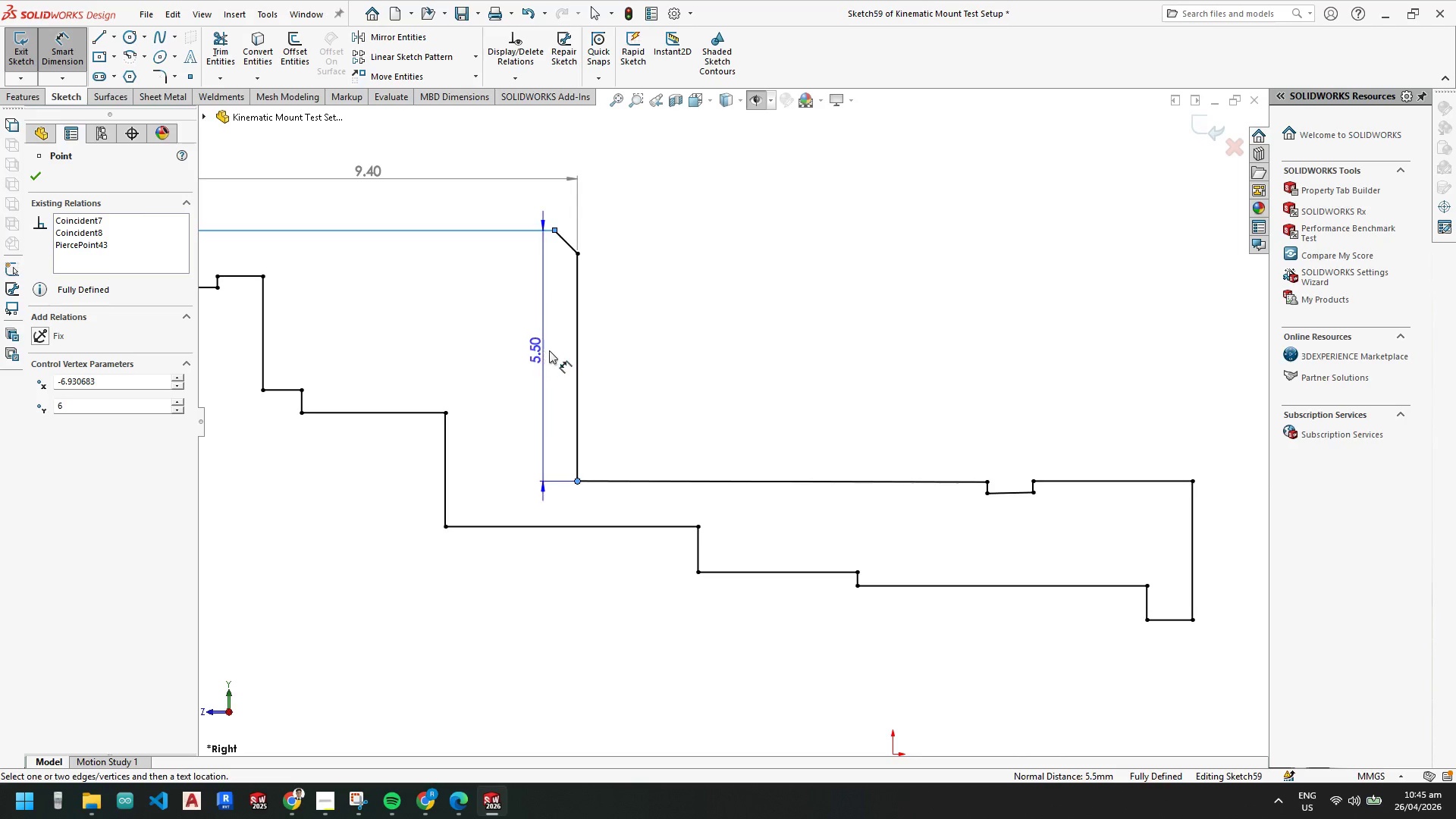 
left_click([682, 350])
 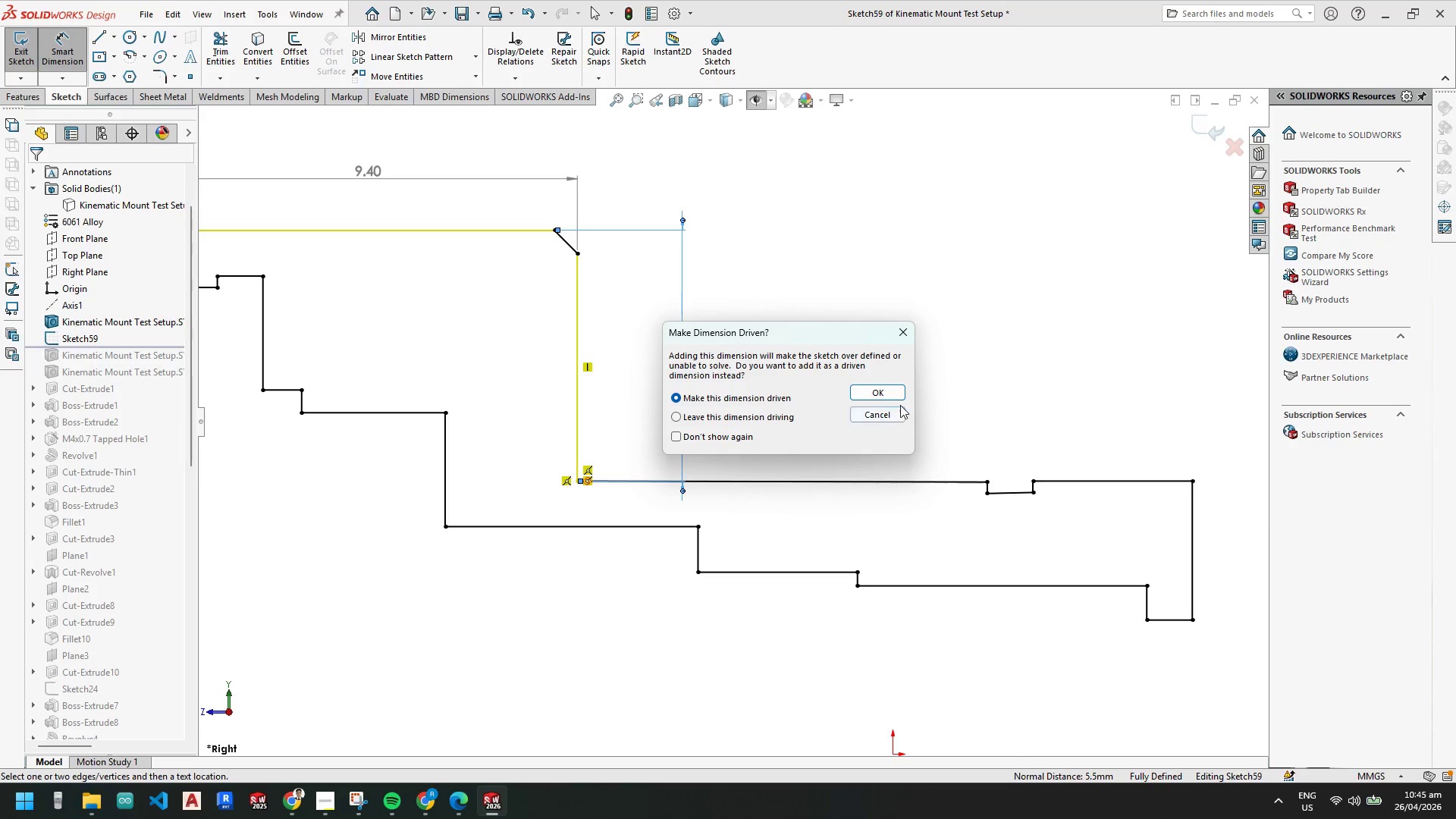 
left_click([888, 389])
 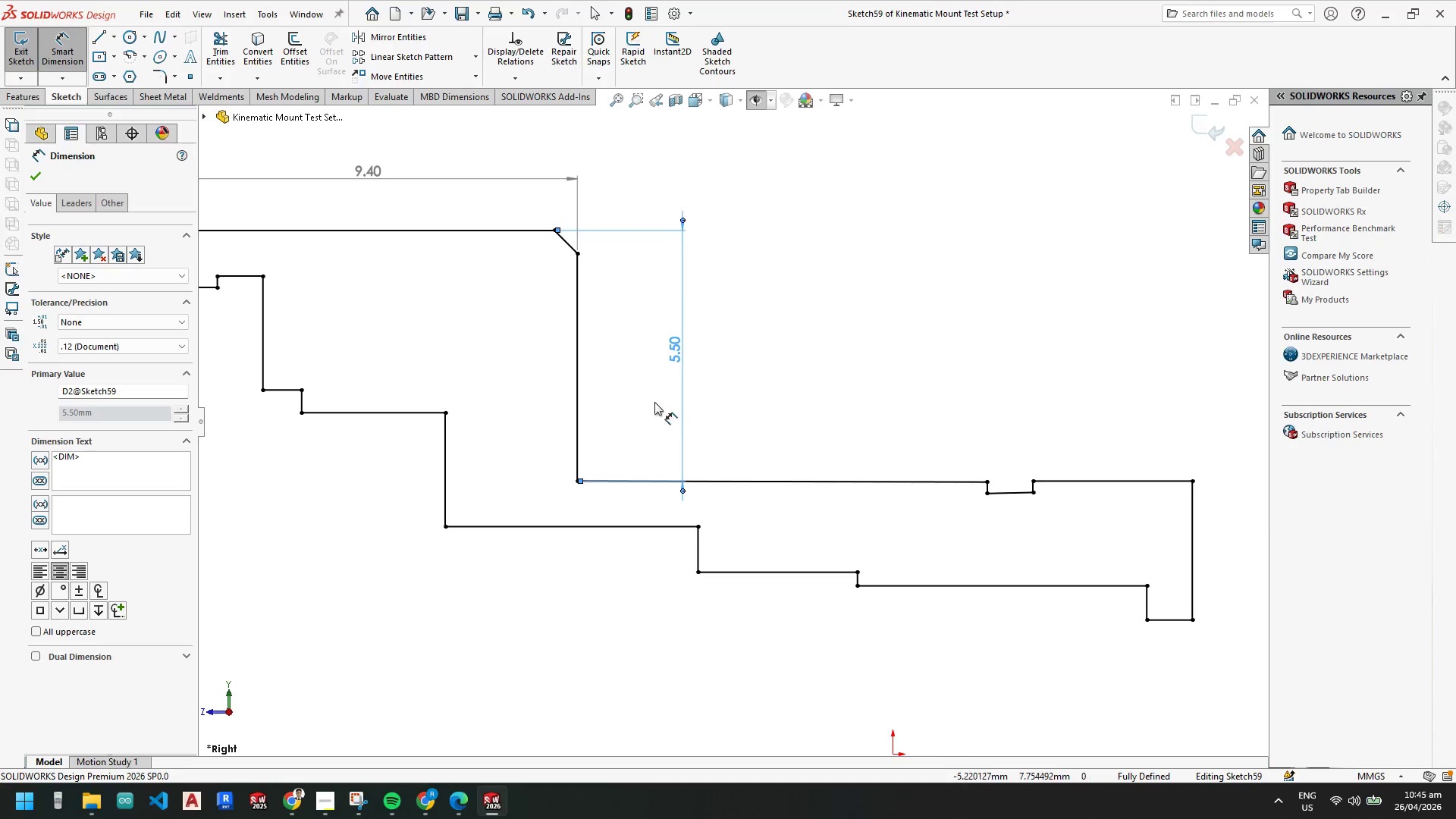 
scroll: coordinate [662, 410], scroll_direction: down, amount: 3.0
 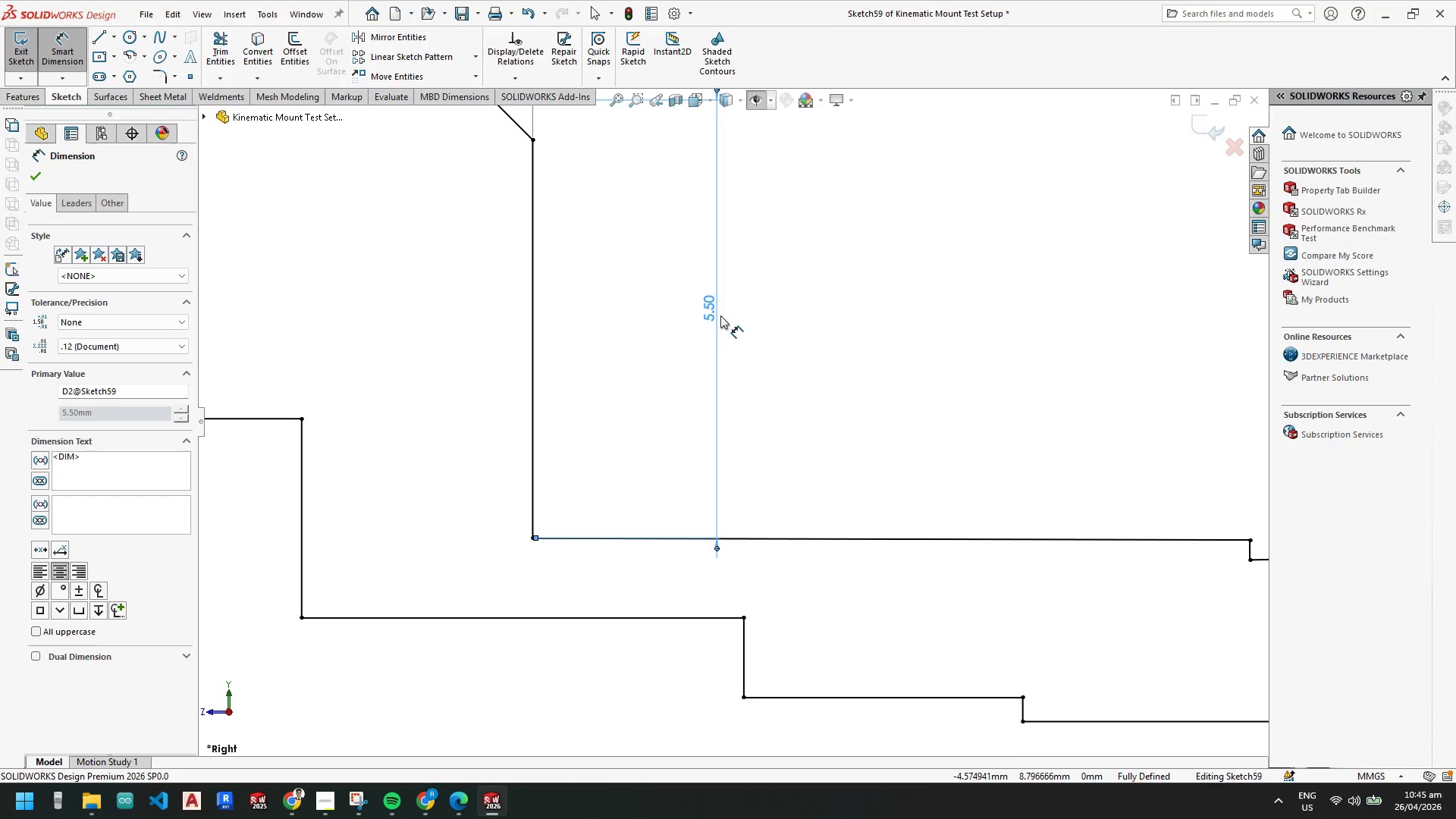 
left_click_drag(start_coordinate=[713, 311], to_coordinate=[485, 310])
 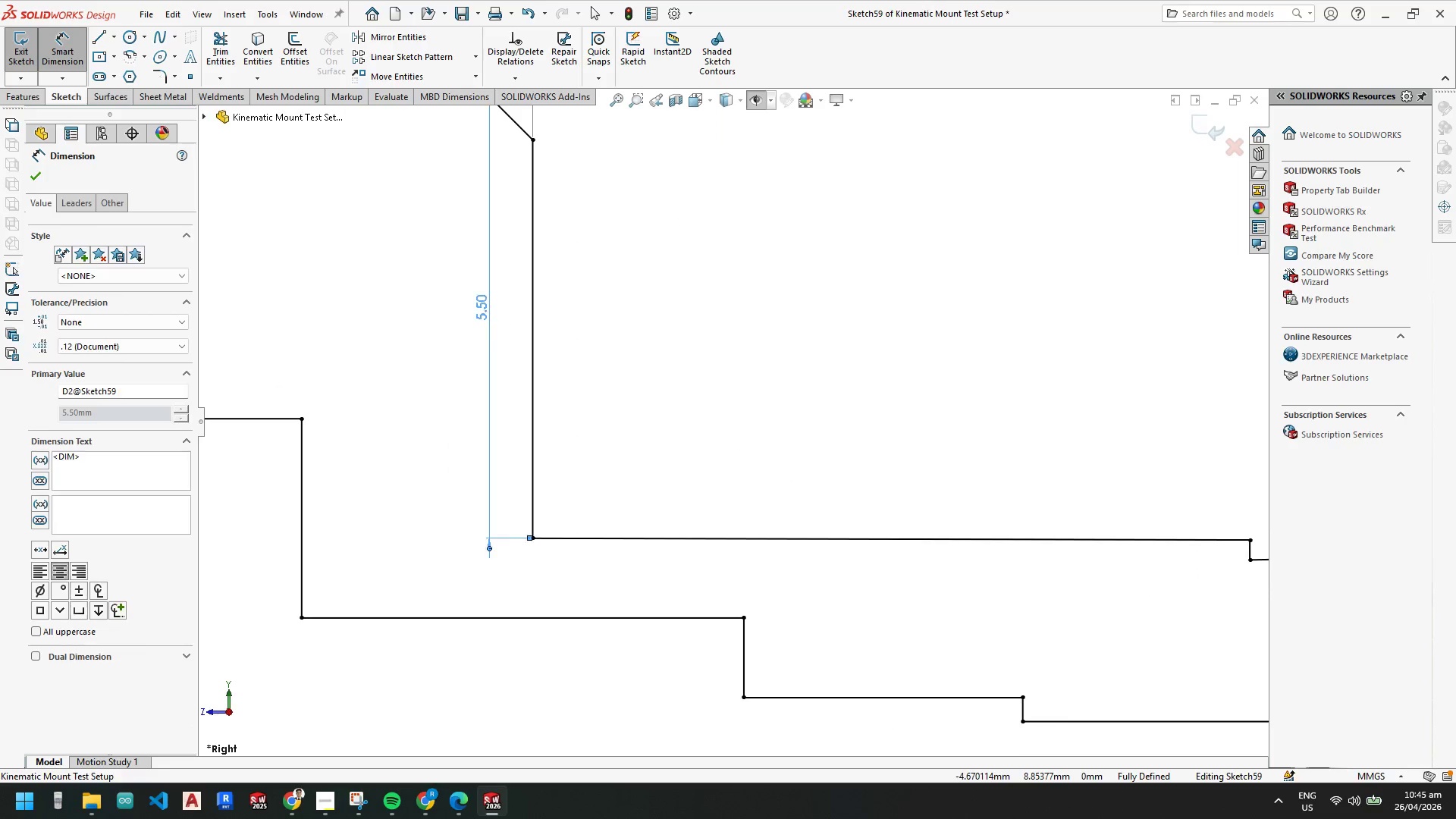 
key(Escape)
 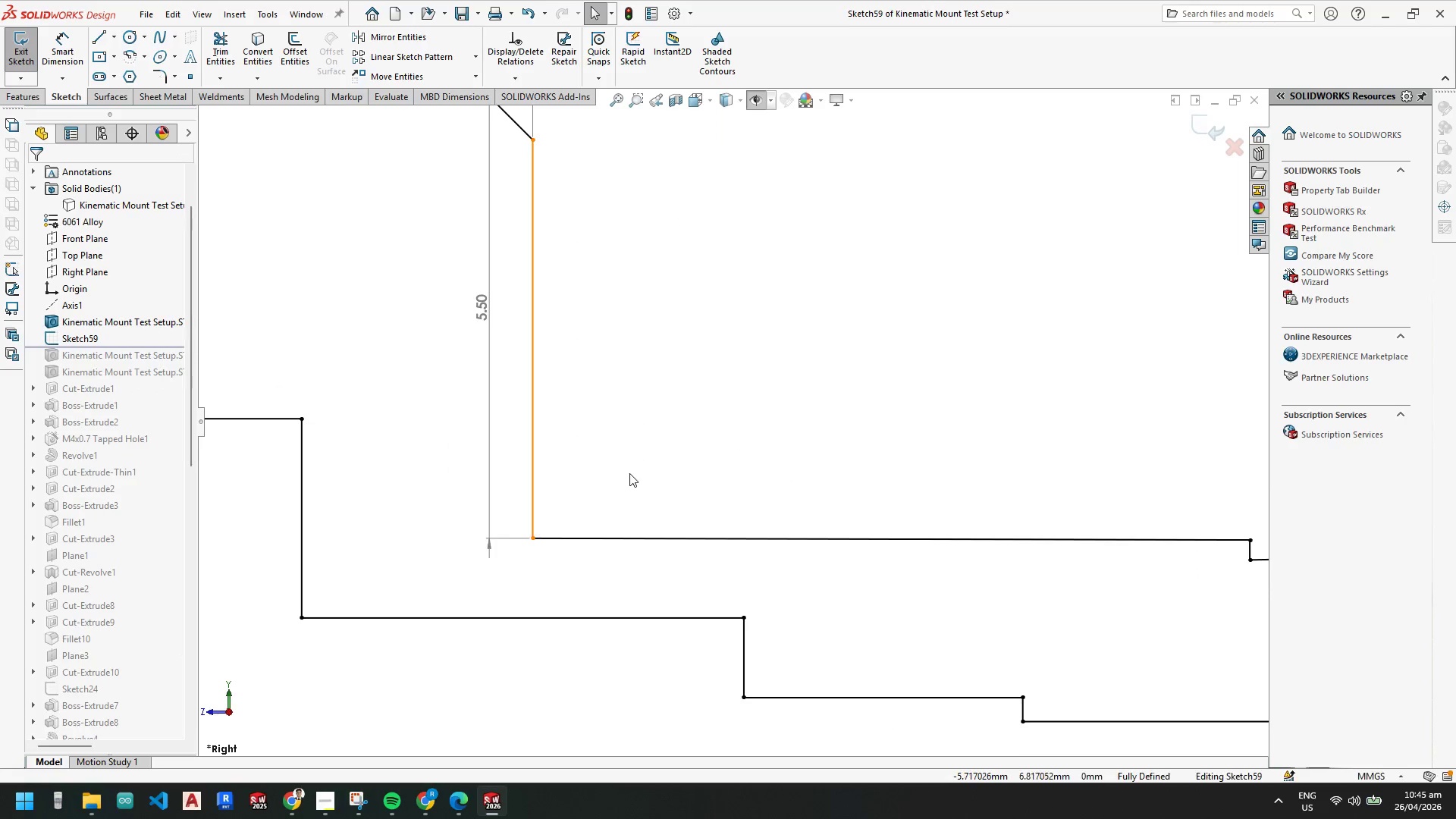 
key(Escape)
 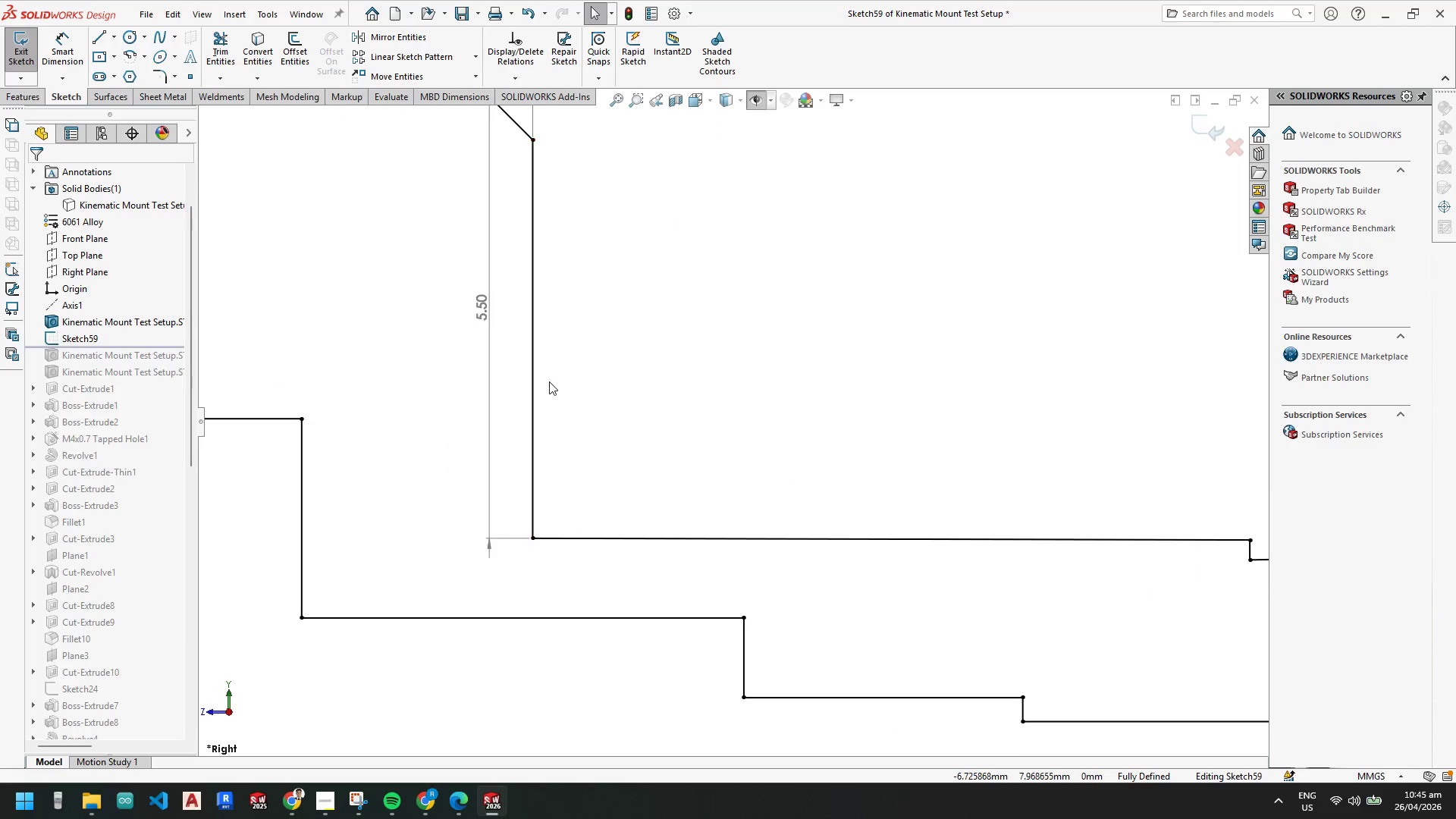 
key(Escape)
 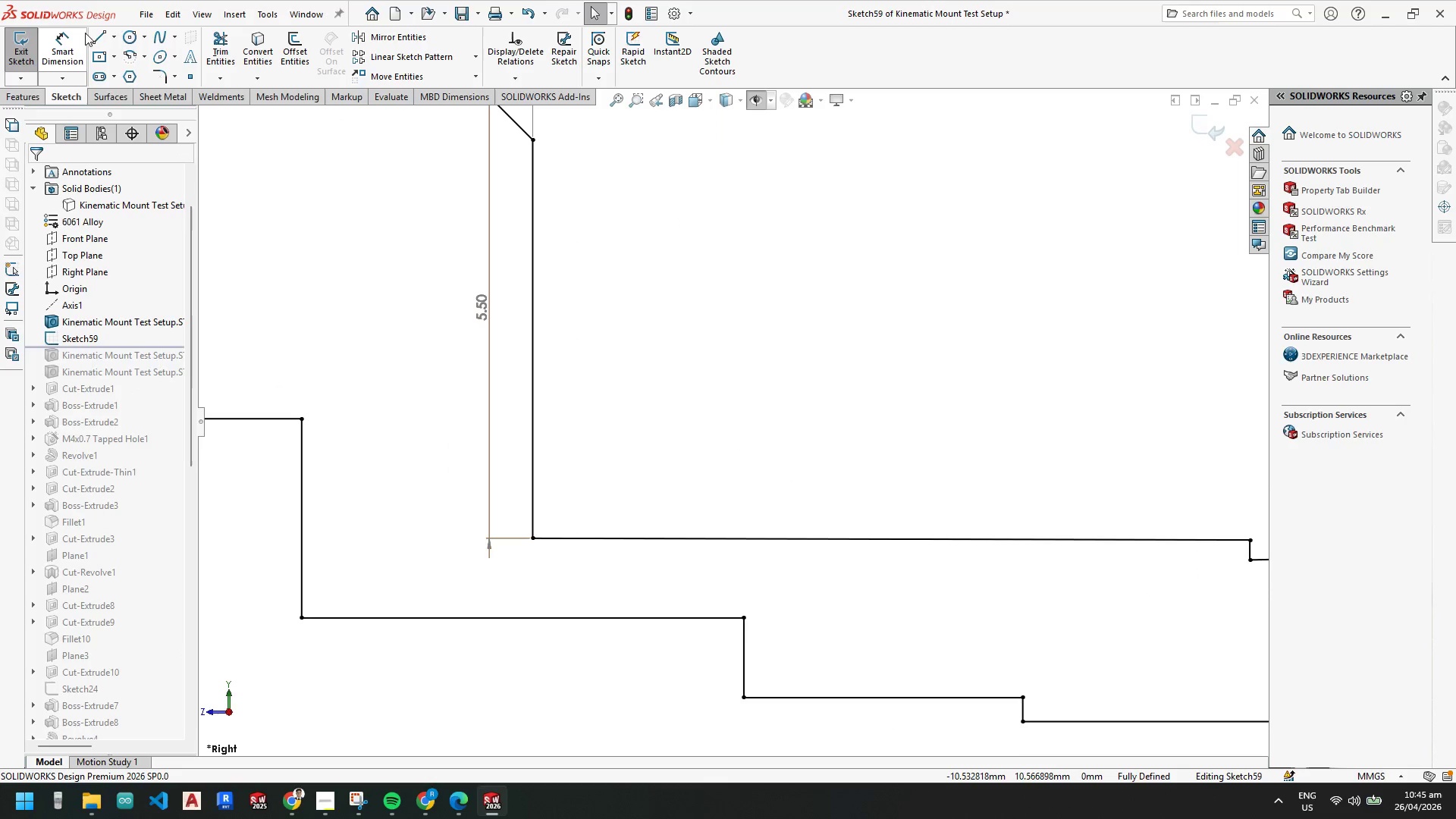 
left_click([93, 33])
 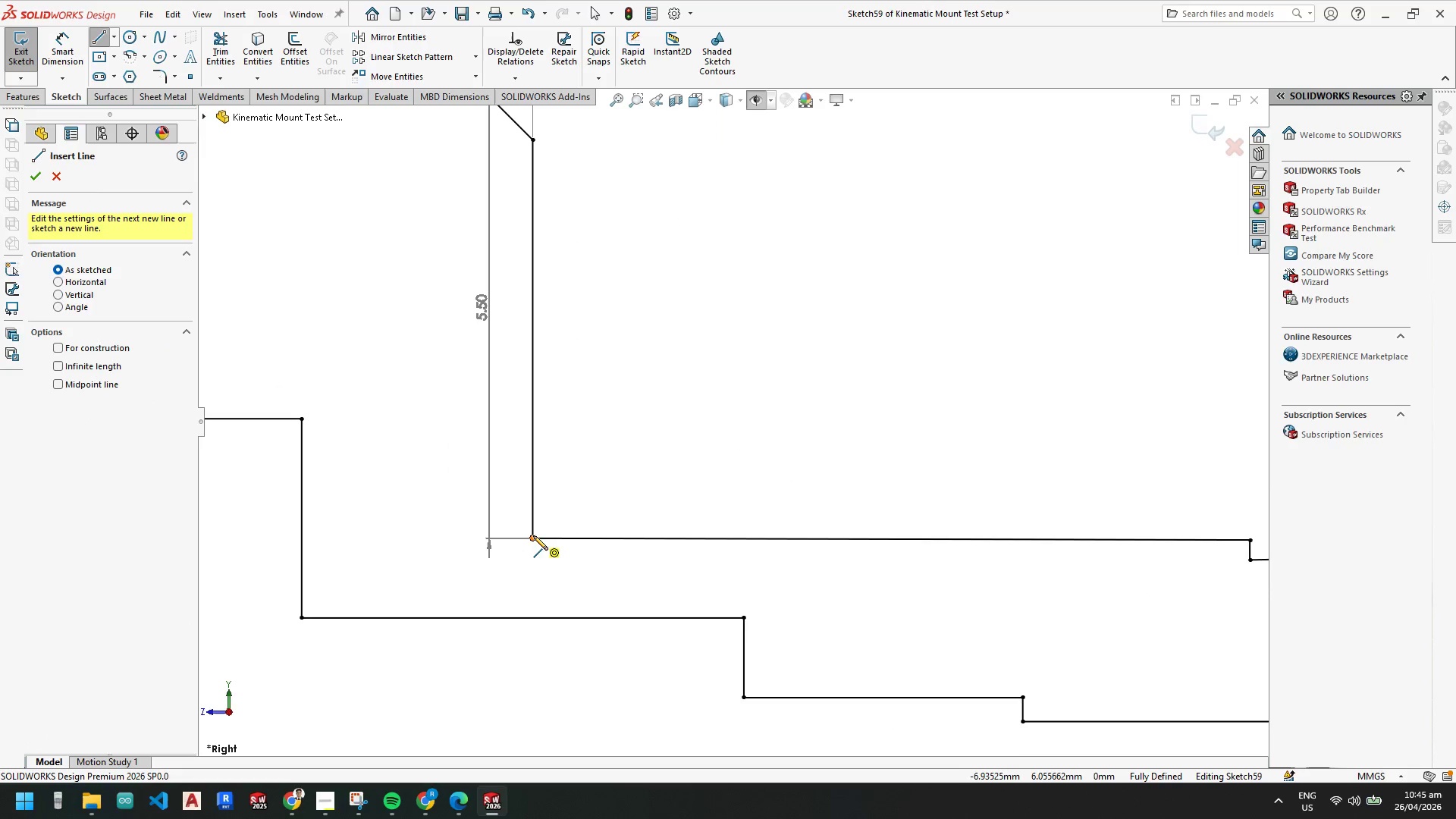 
left_click([532, 538])
 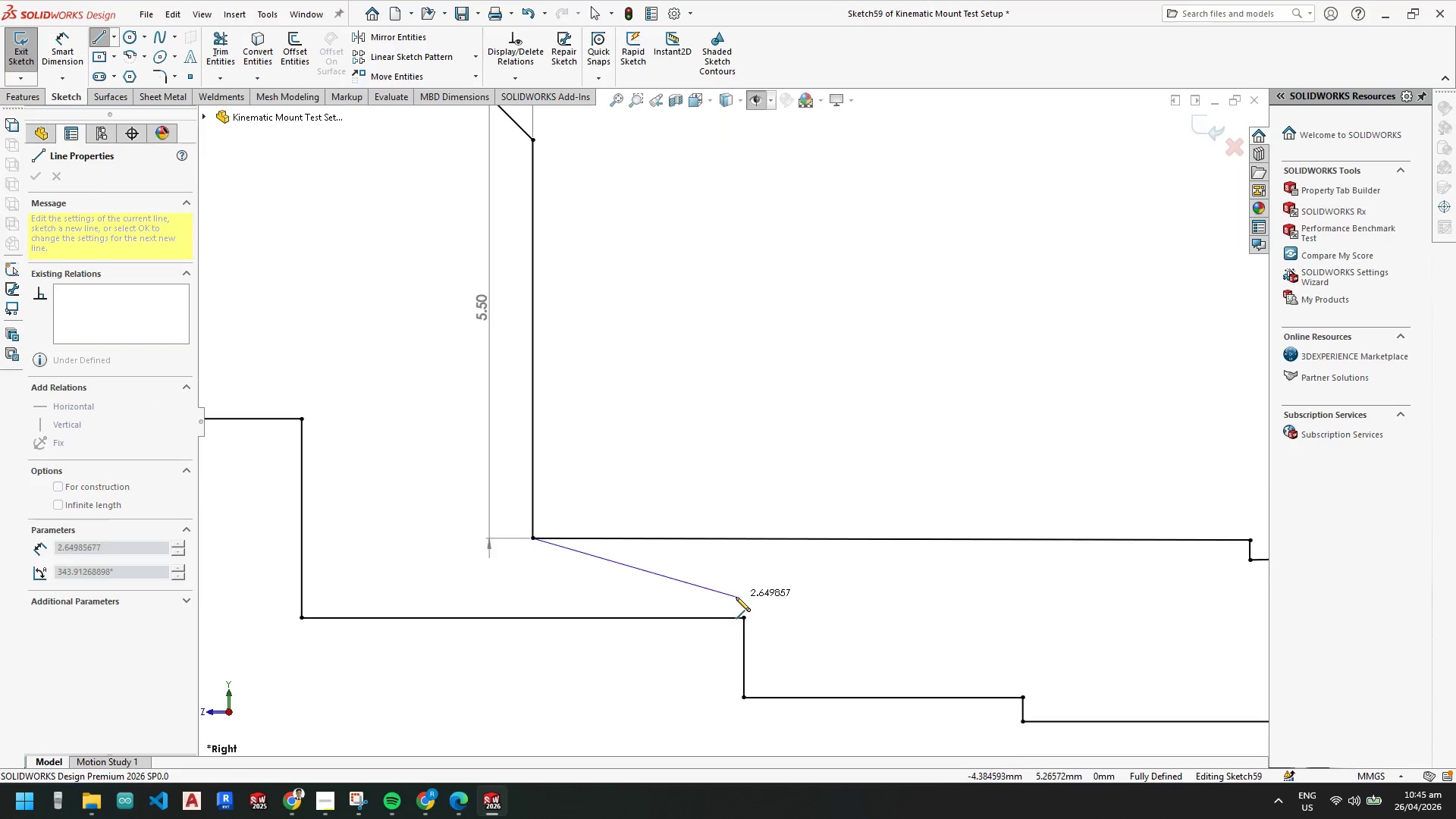 
key(Escape)
 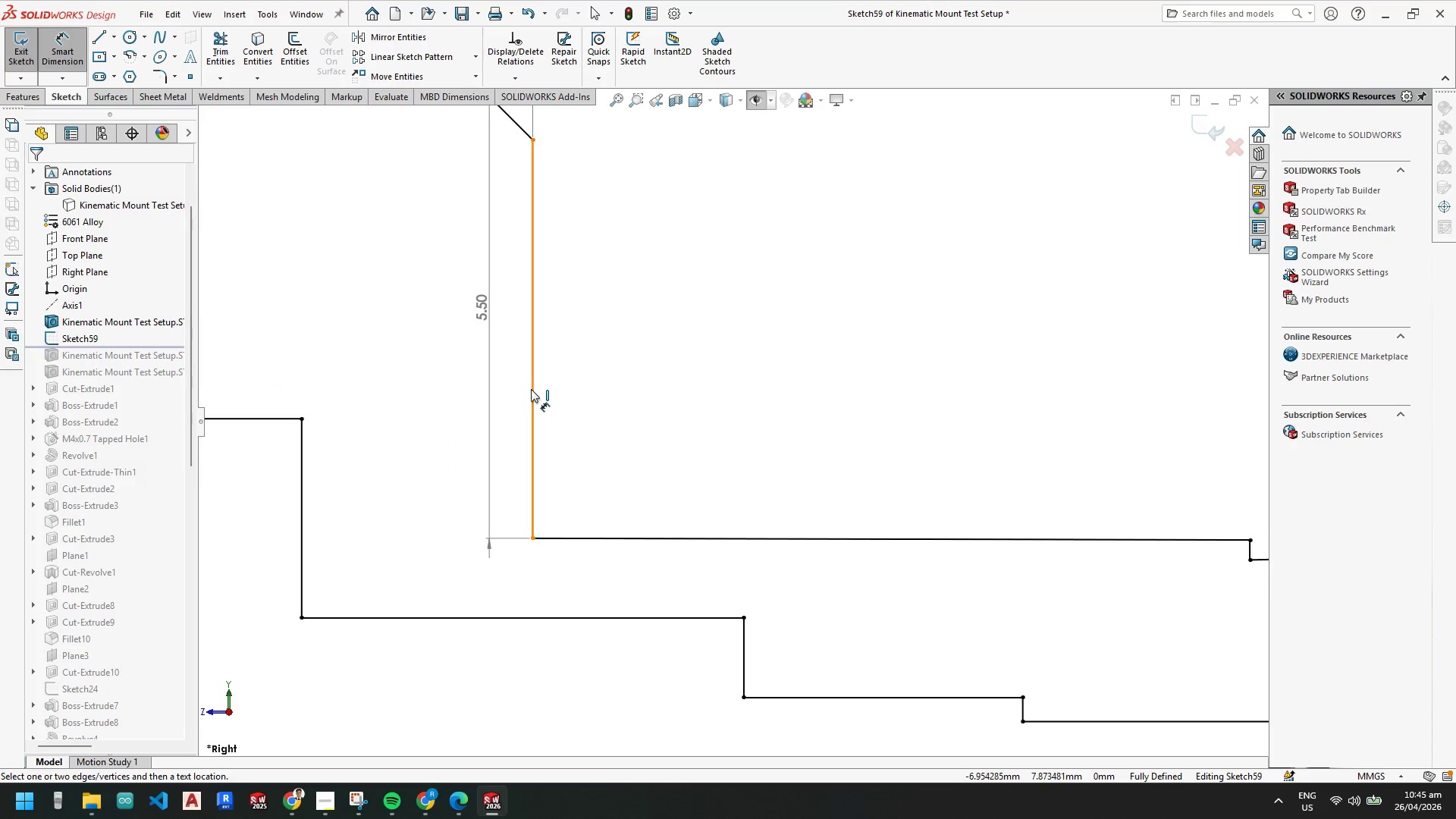 
left_click([535, 391])
 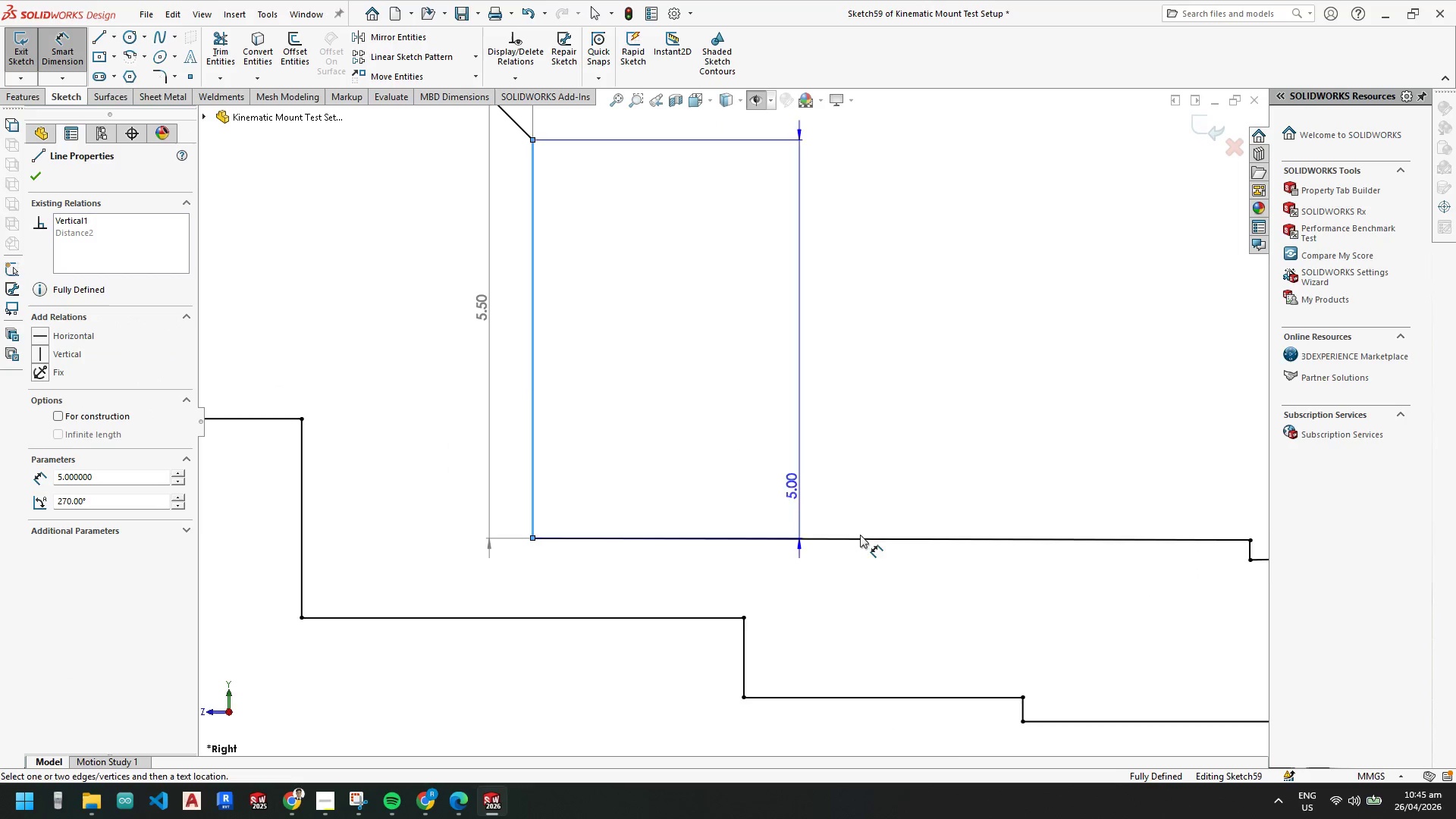 
scroll: coordinate [1020, 460], scroll_direction: up, amount: 3.0
 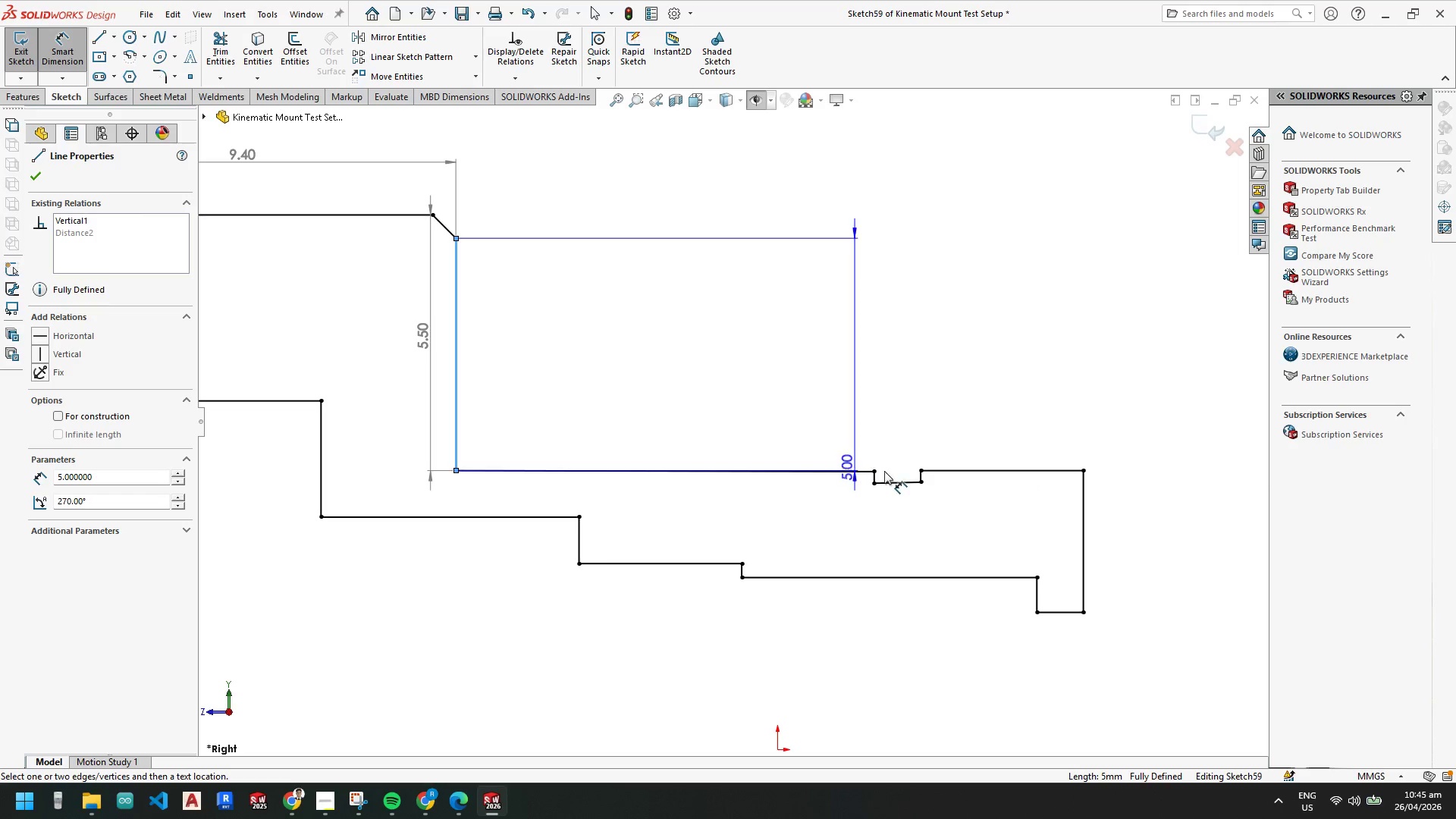 
left_click([874, 469])
 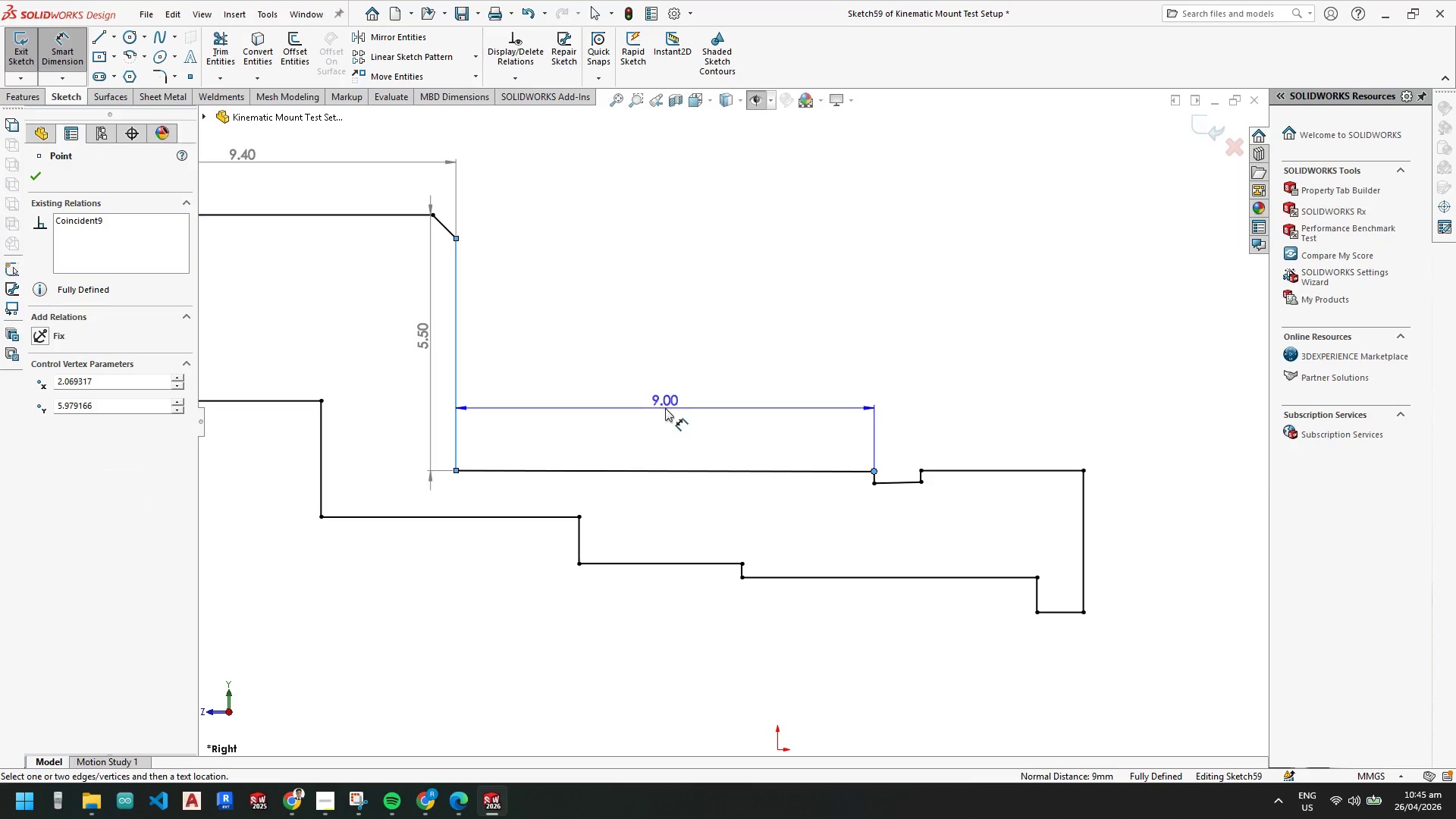 
left_click([665, 408])
 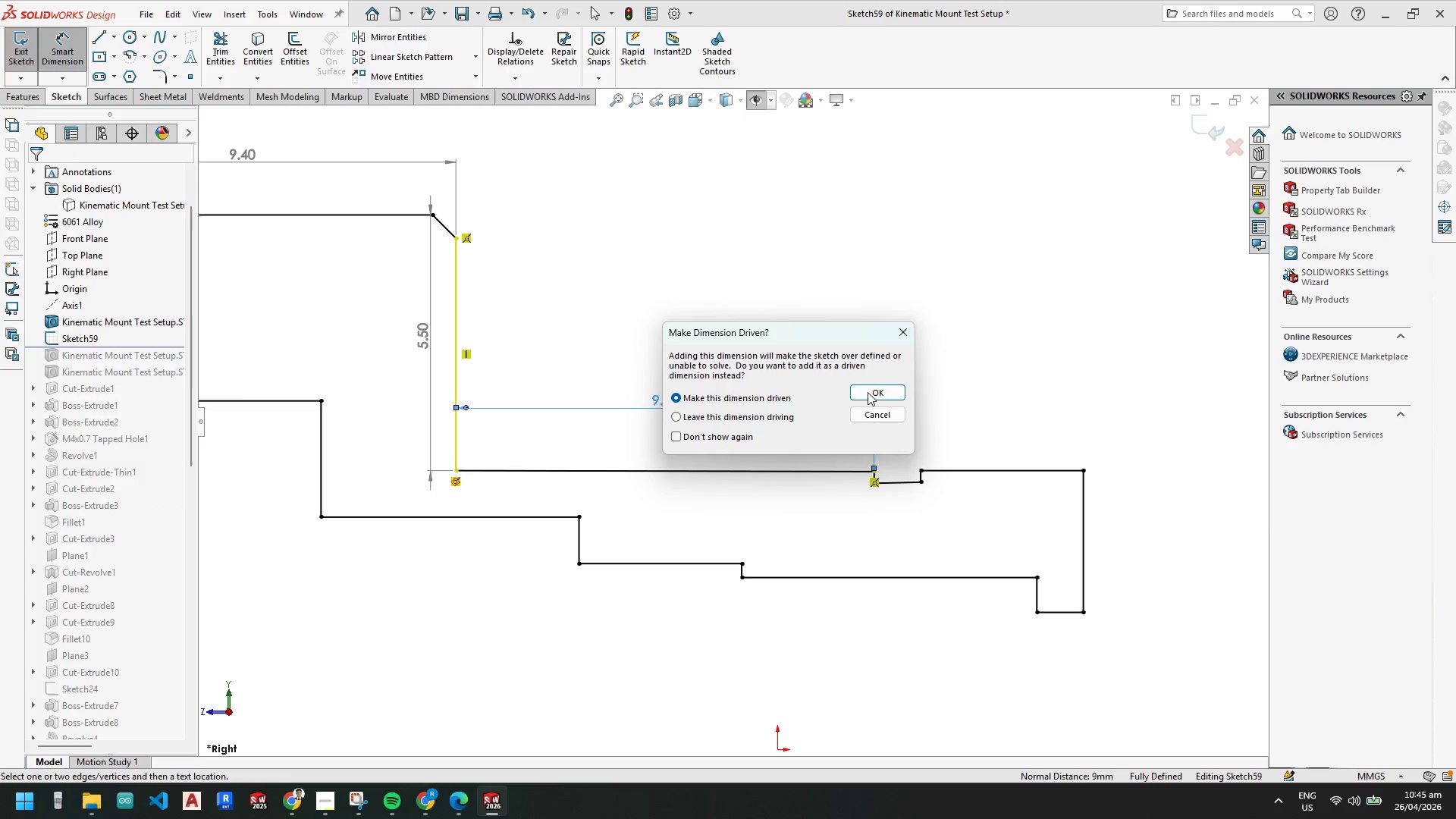 
left_click([873, 391])
 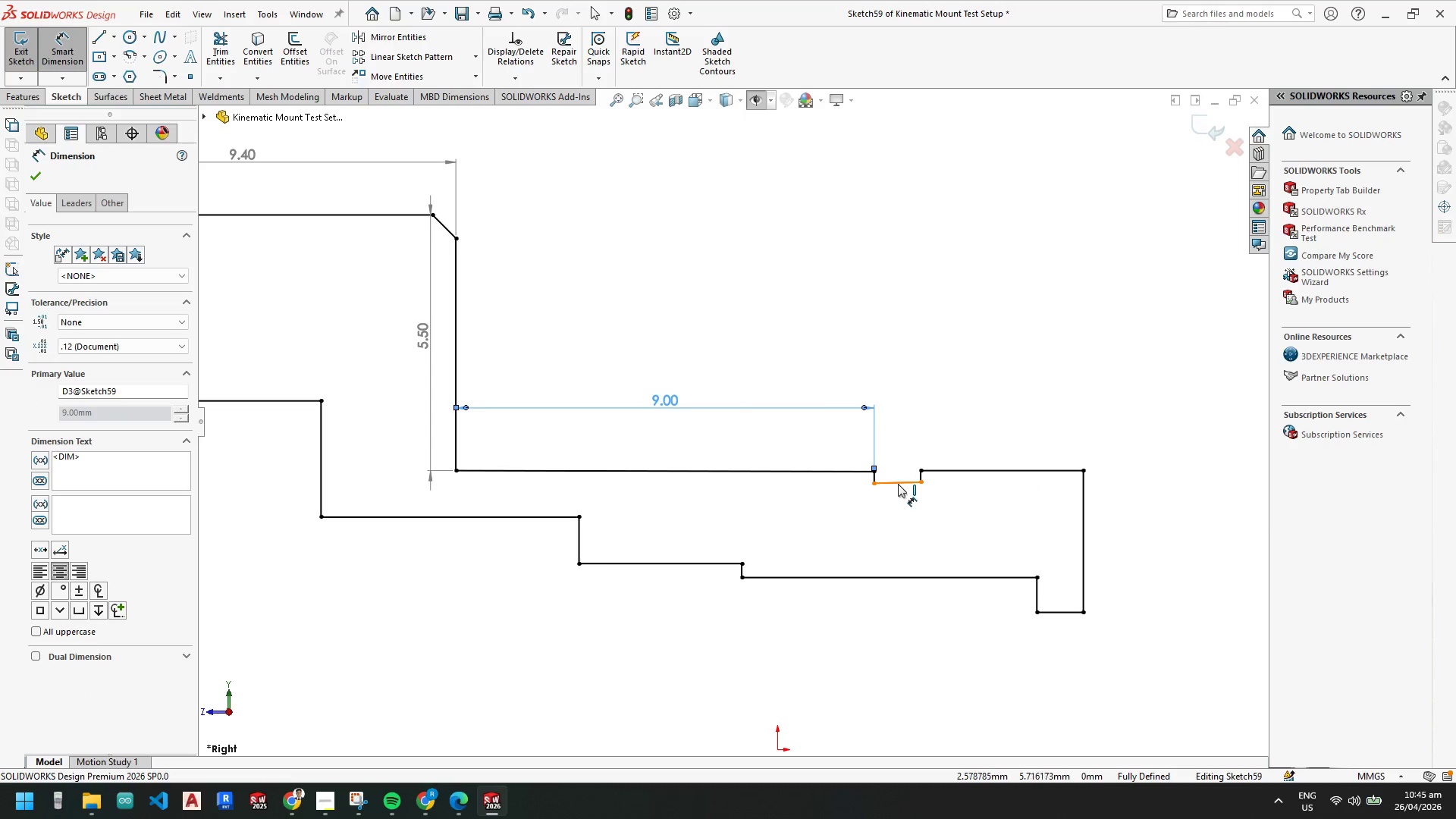 
left_click([898, 485])
 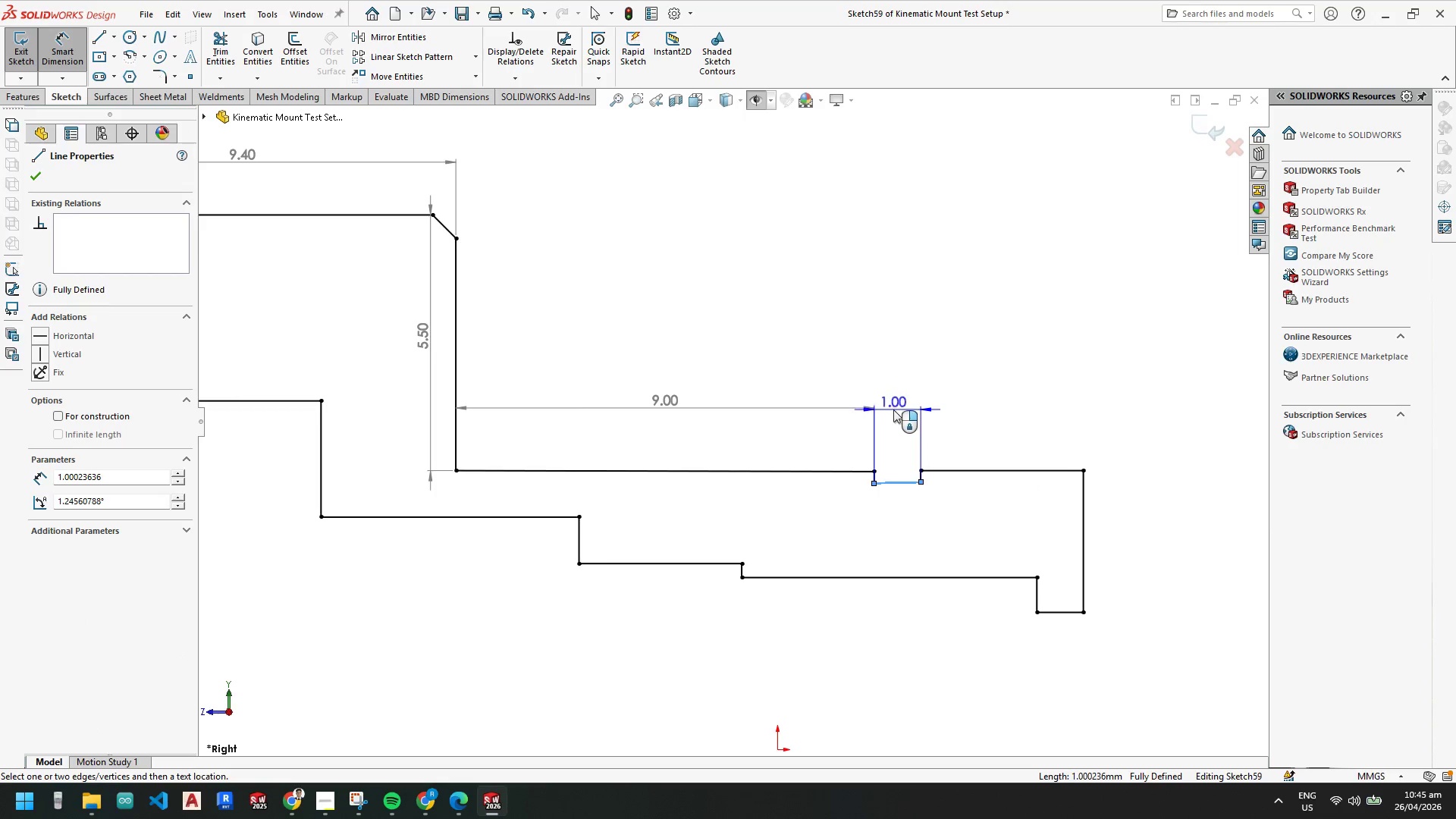 
left_click([892, 409])
 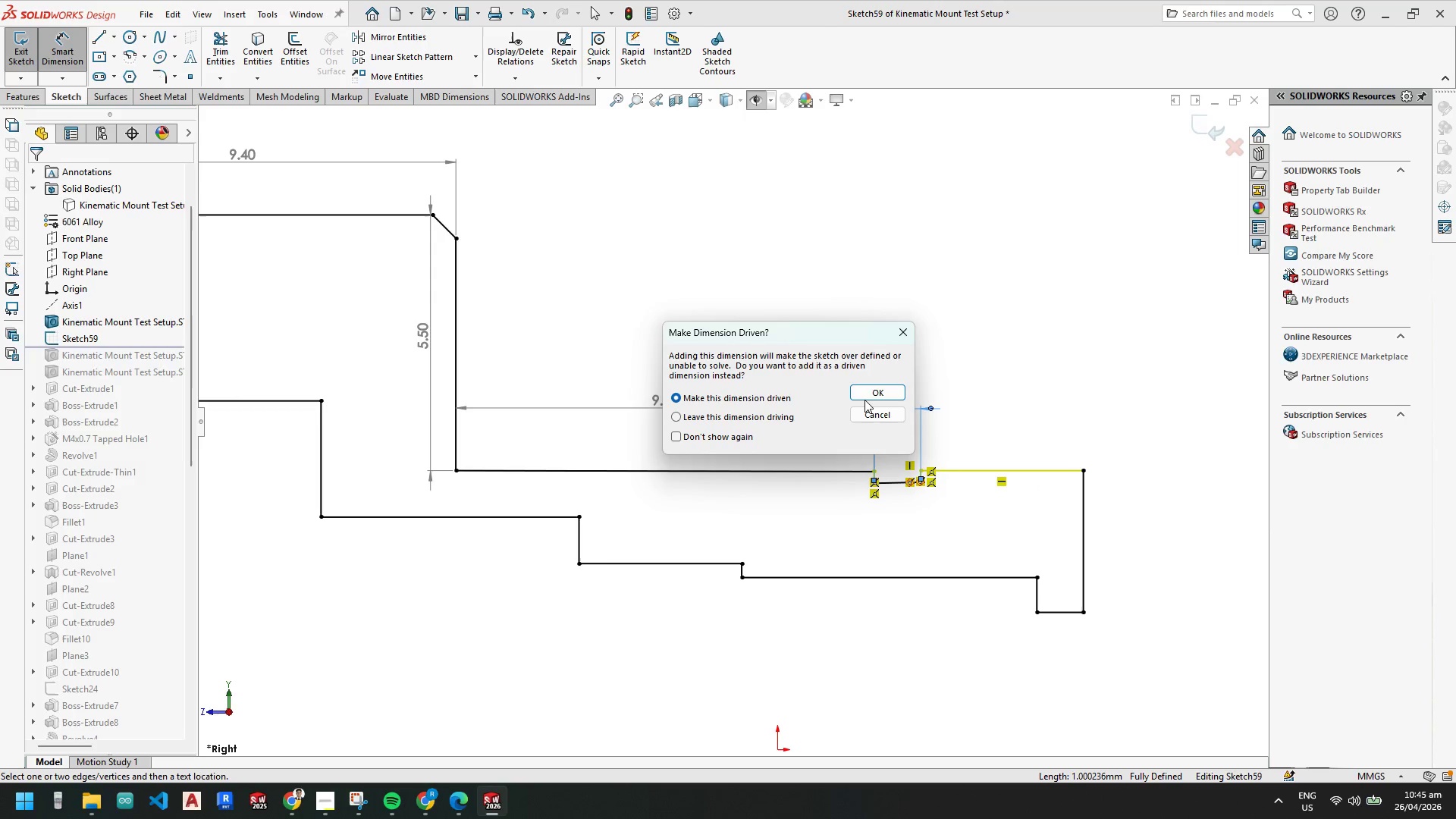 
left_click([868, 396])
 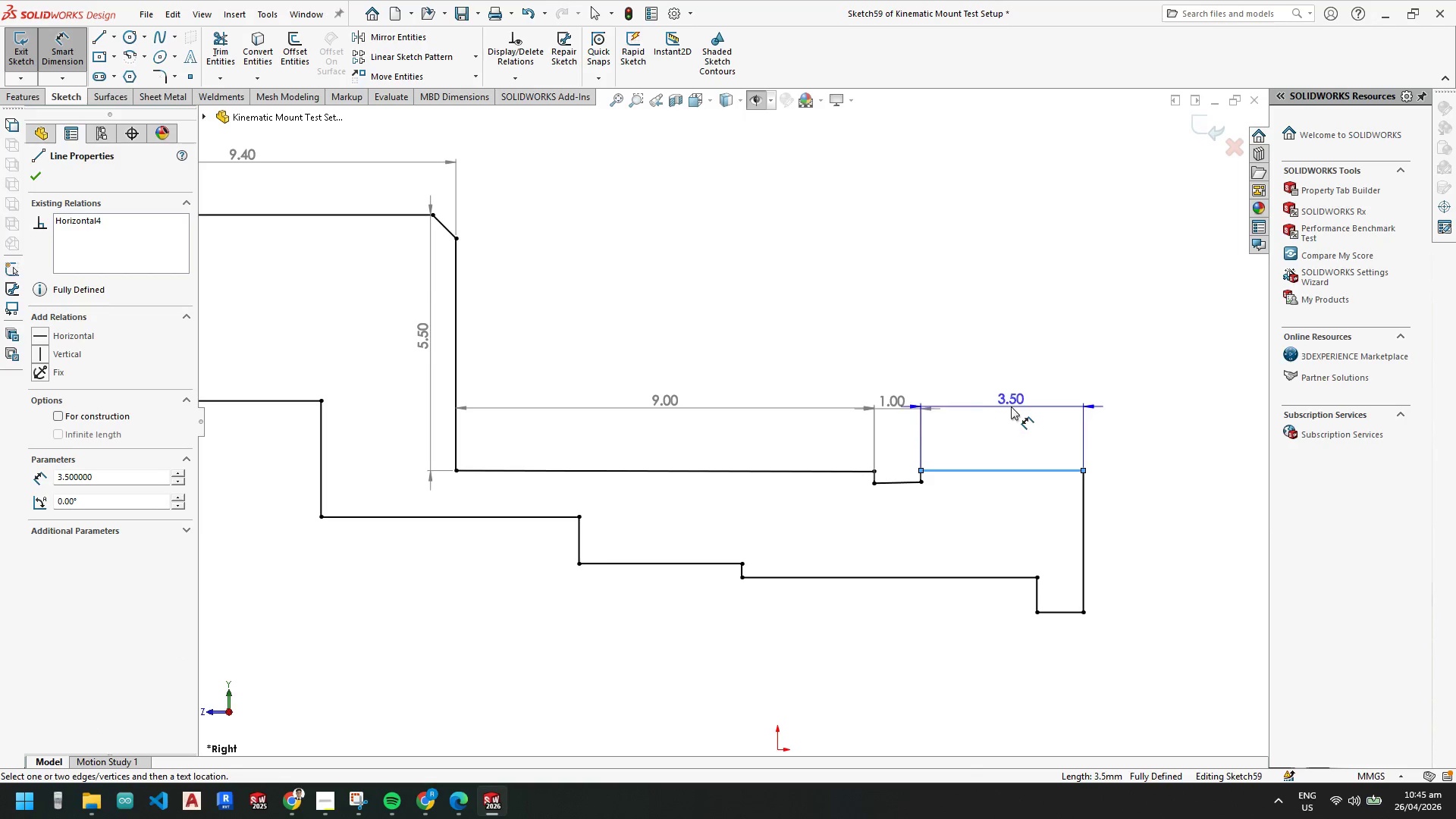 
left_click([1011, 409])
 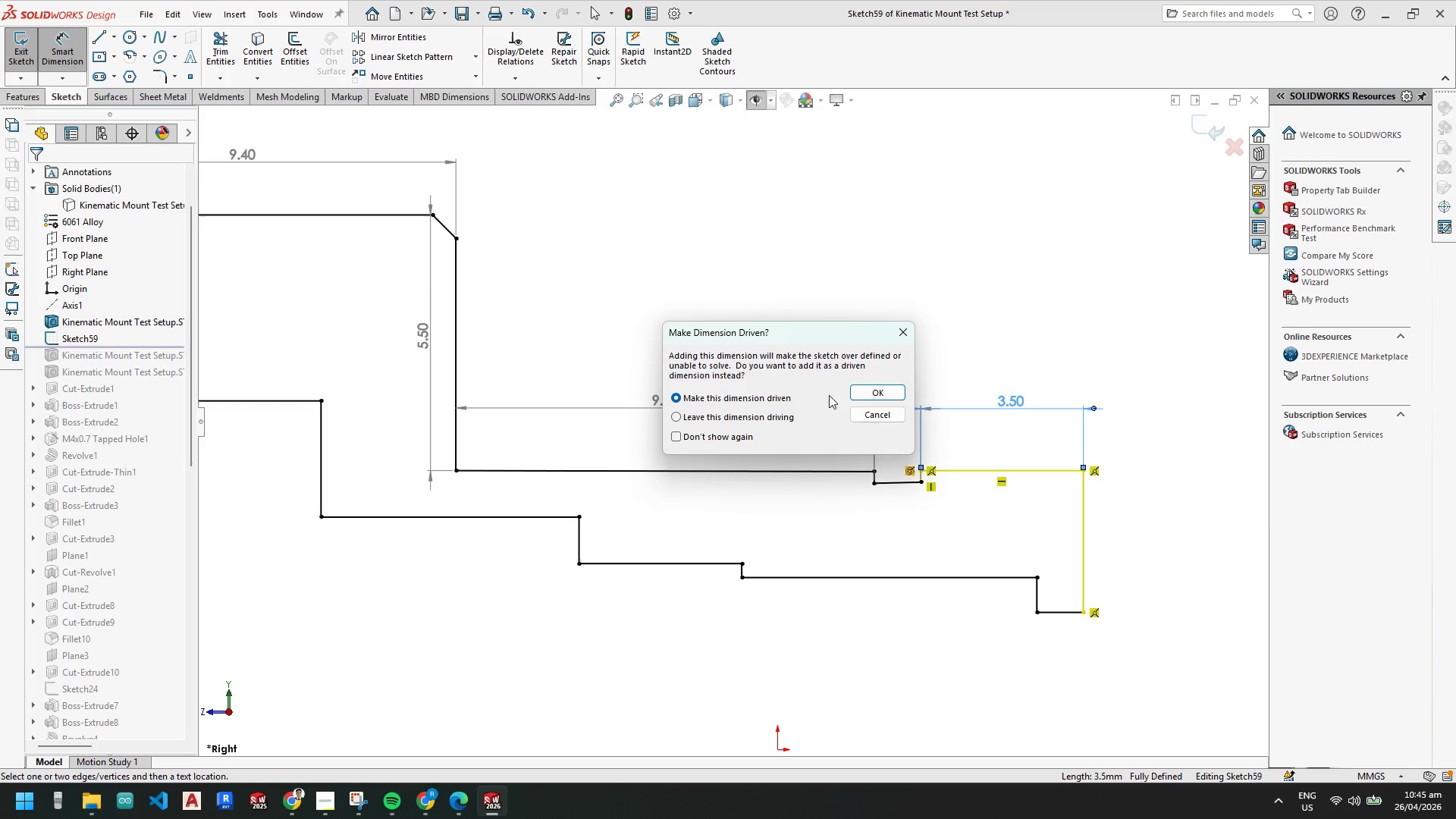 
left_click([864, 395])
 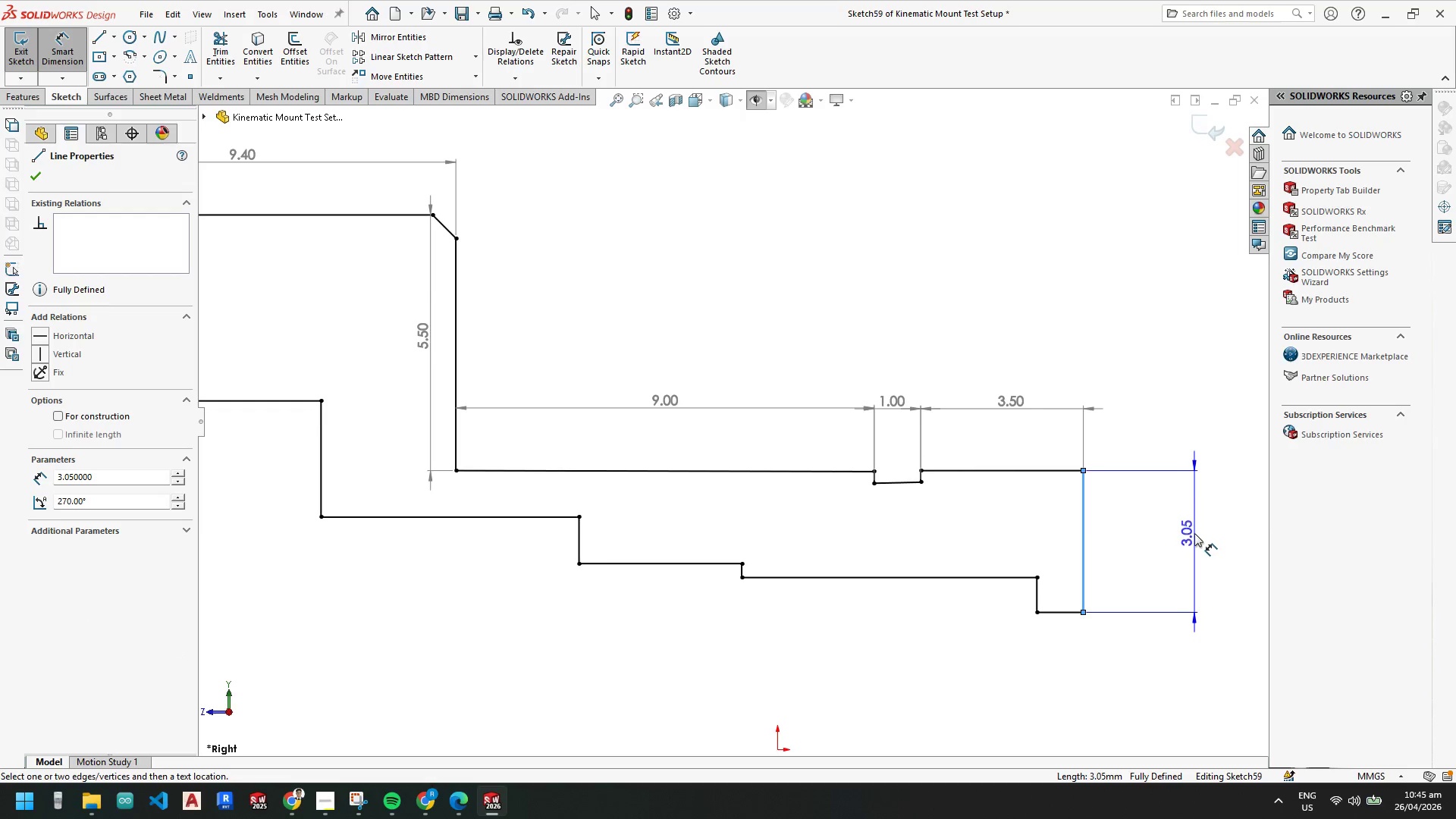 
left_click([1195, 535])
 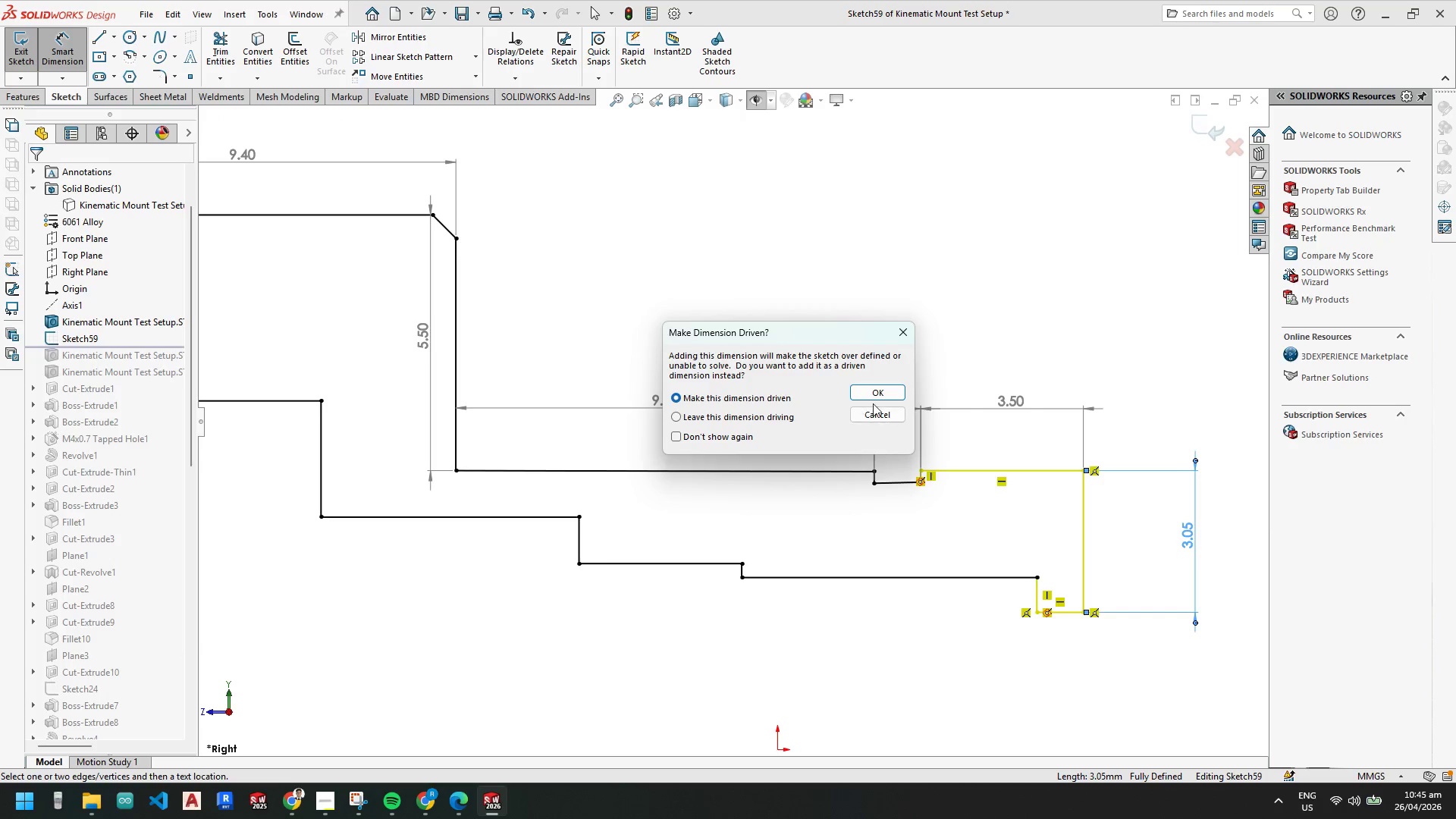 
left_click([877, 394])
 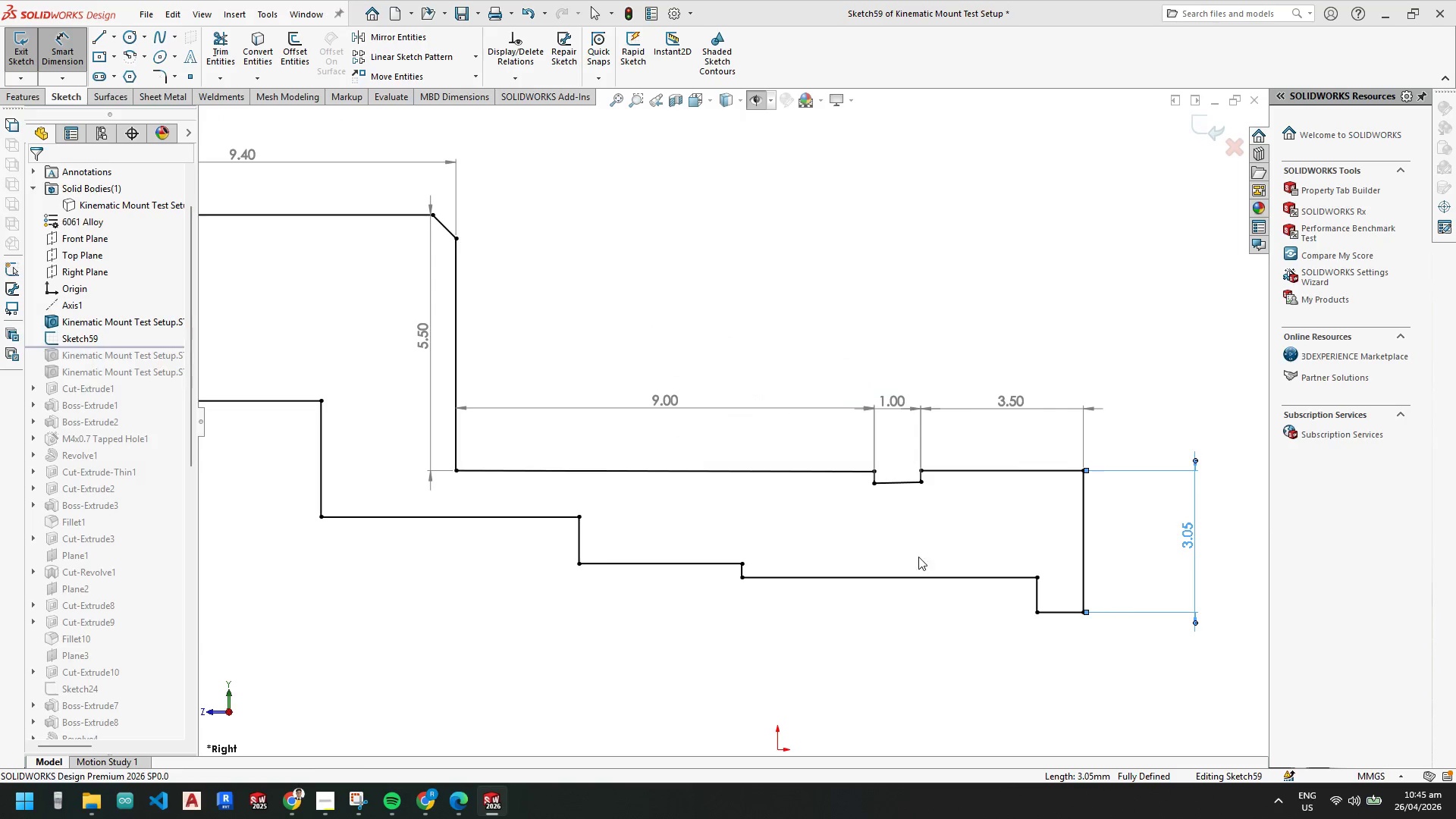 
scroll: coordinate [915, 561], scroll_direction: up, amount: 5.0
 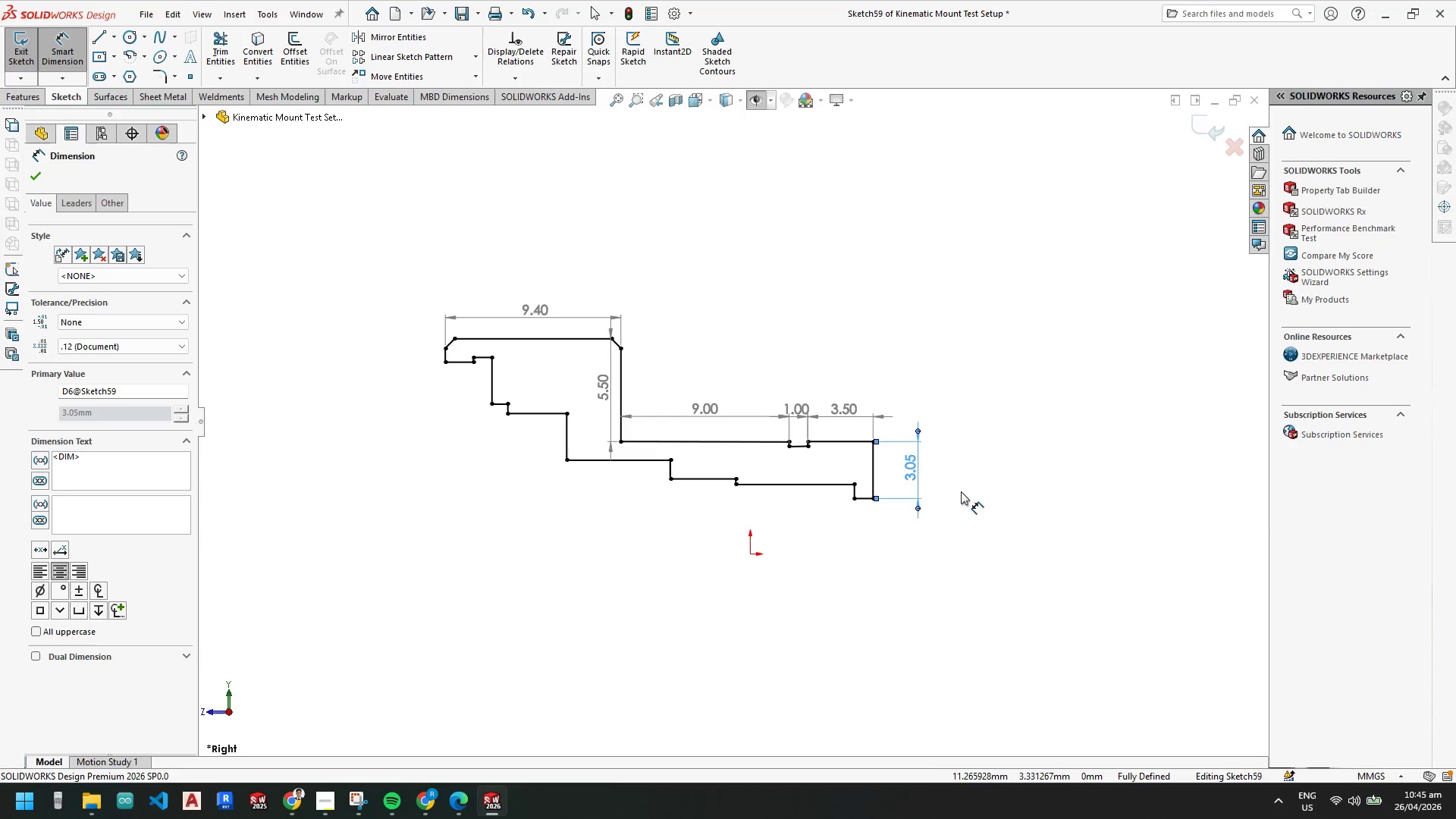 
scroll: coordinate [913, 481], scroll_direction: down, amount: 2.0
 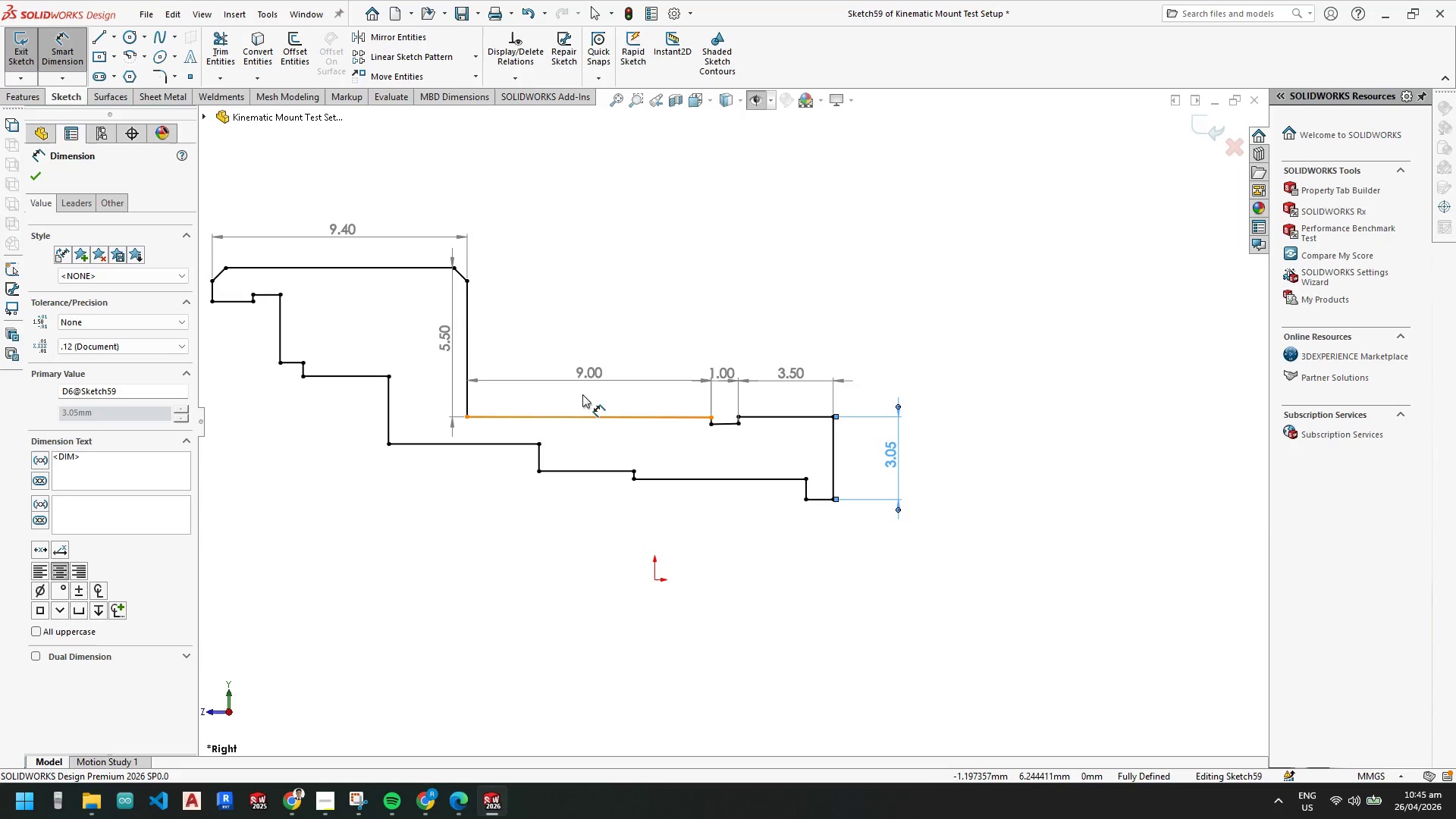 
left_click([399, 268])
 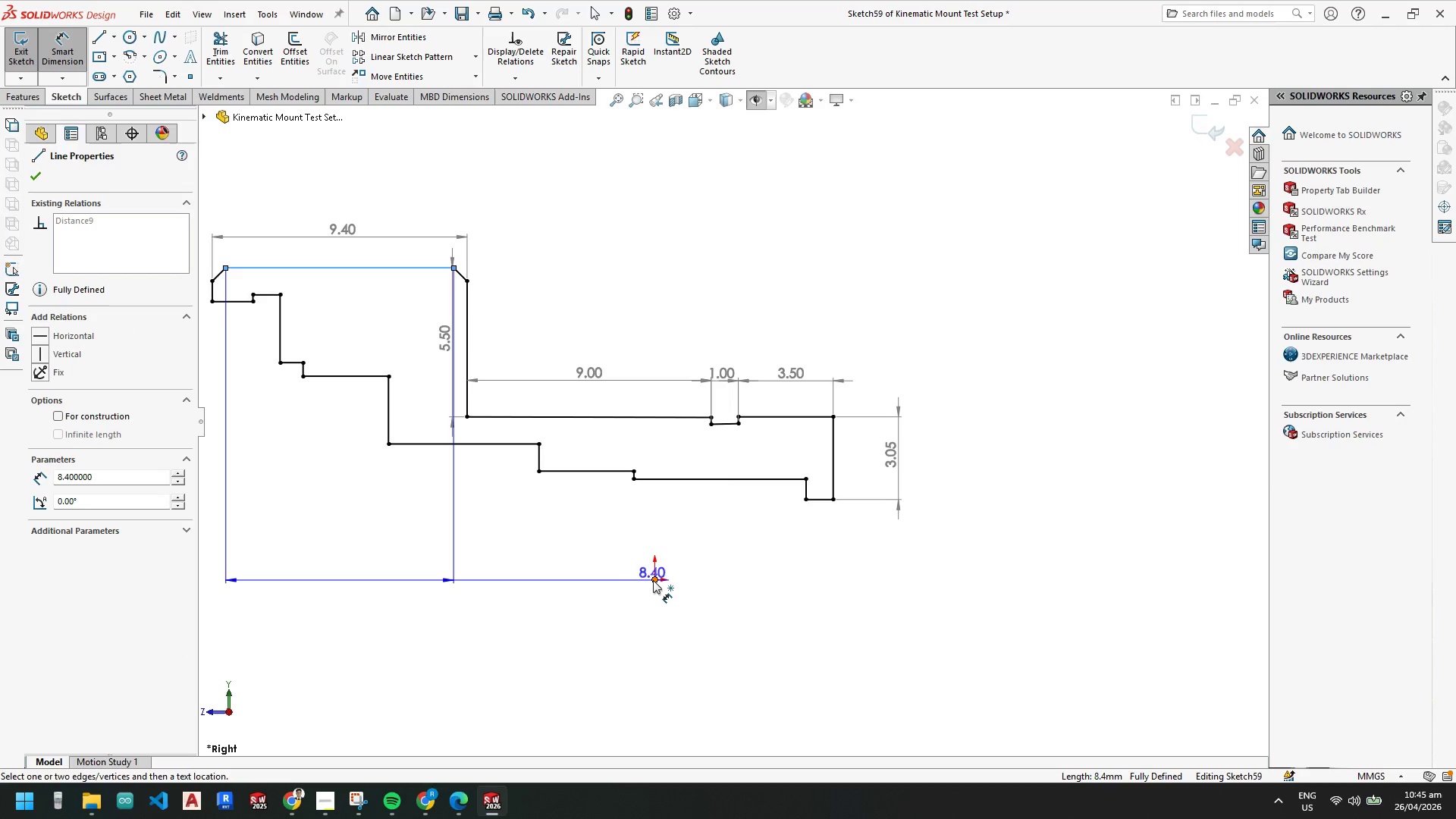 
left_click([654, 580])
 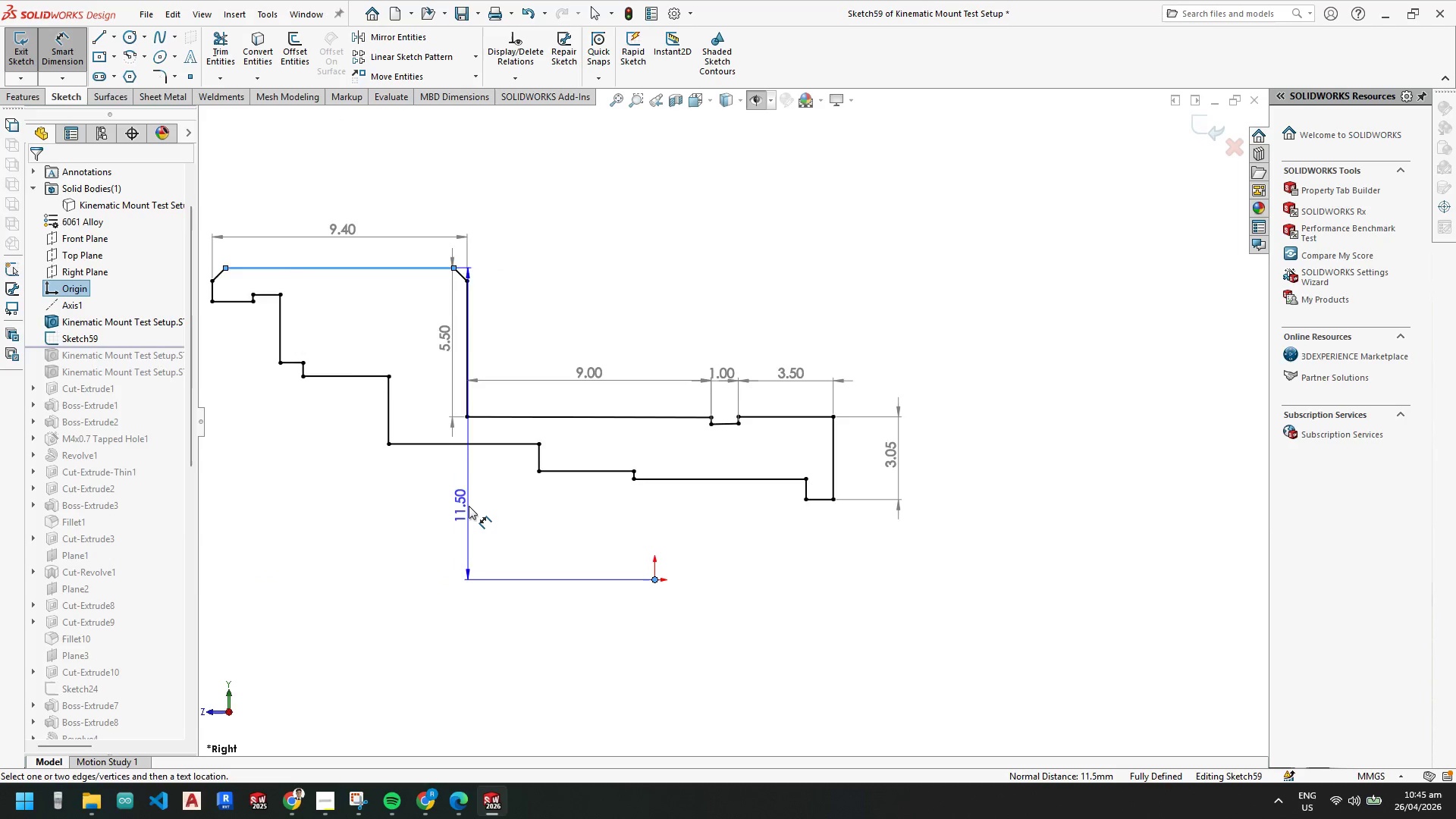 
scroll: coordinate [472, 508], scroll_direction: up, amount: 2.0
 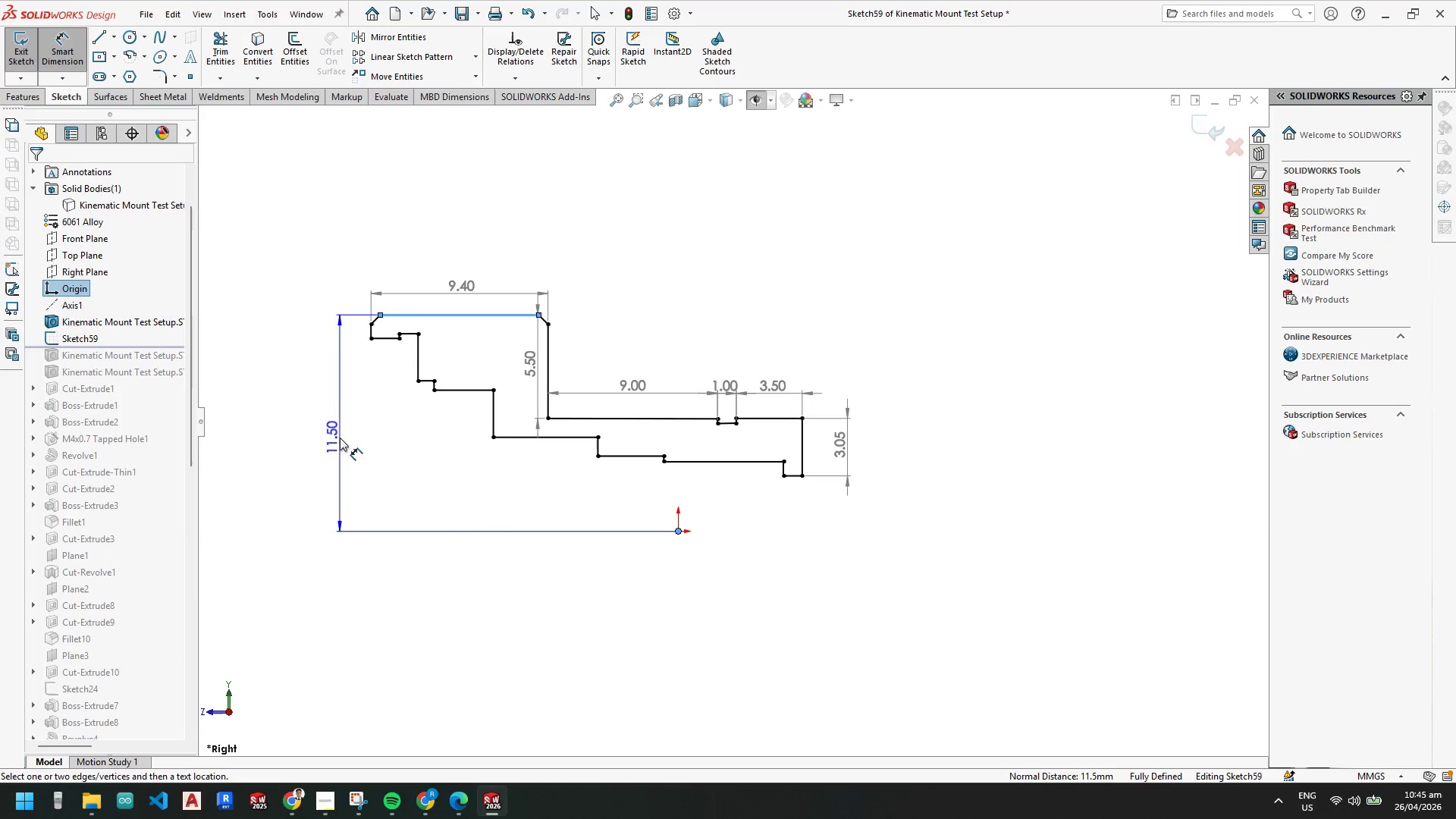 
left_click([338, 429])
 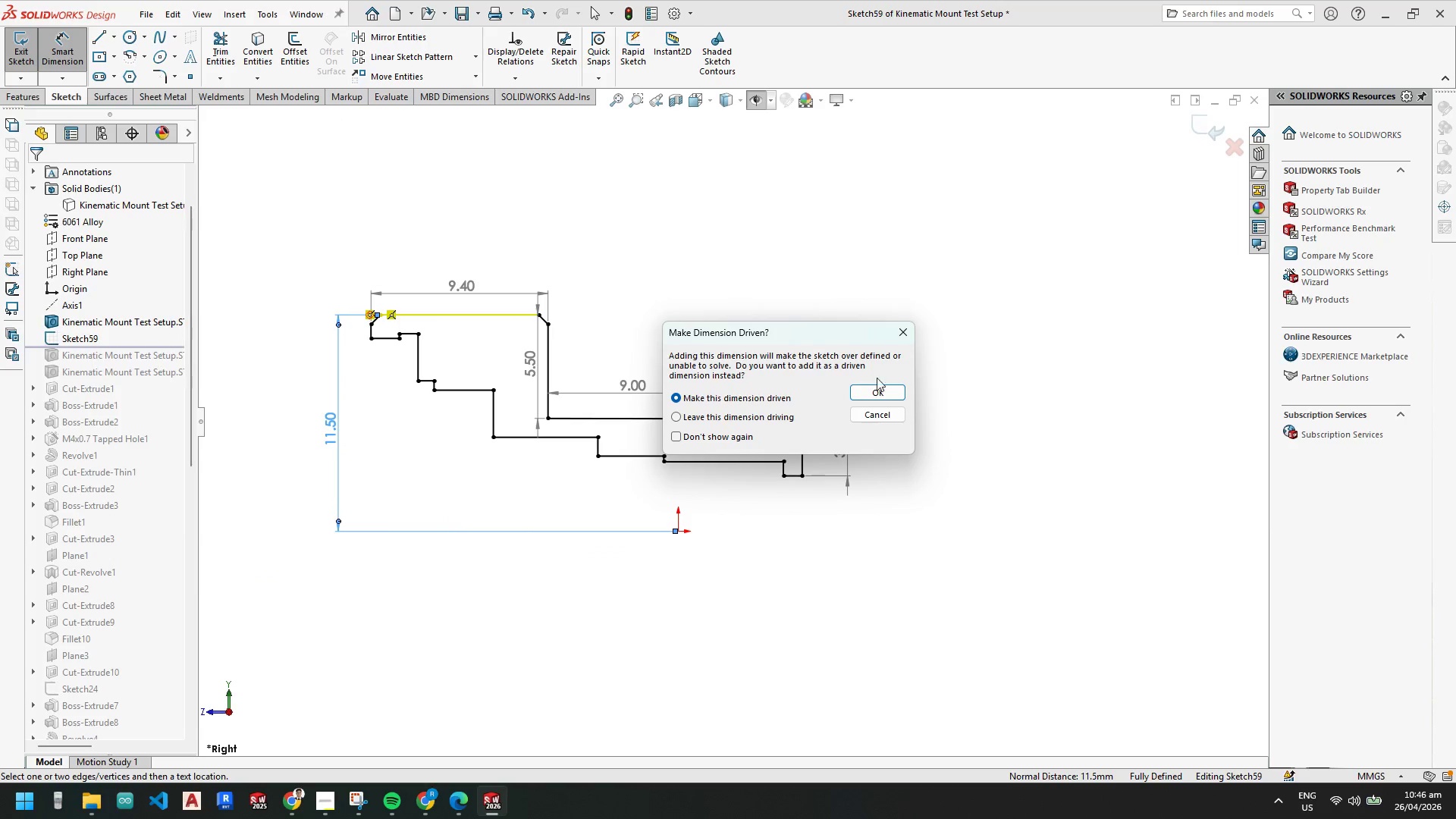 
left_click([871, 394])
 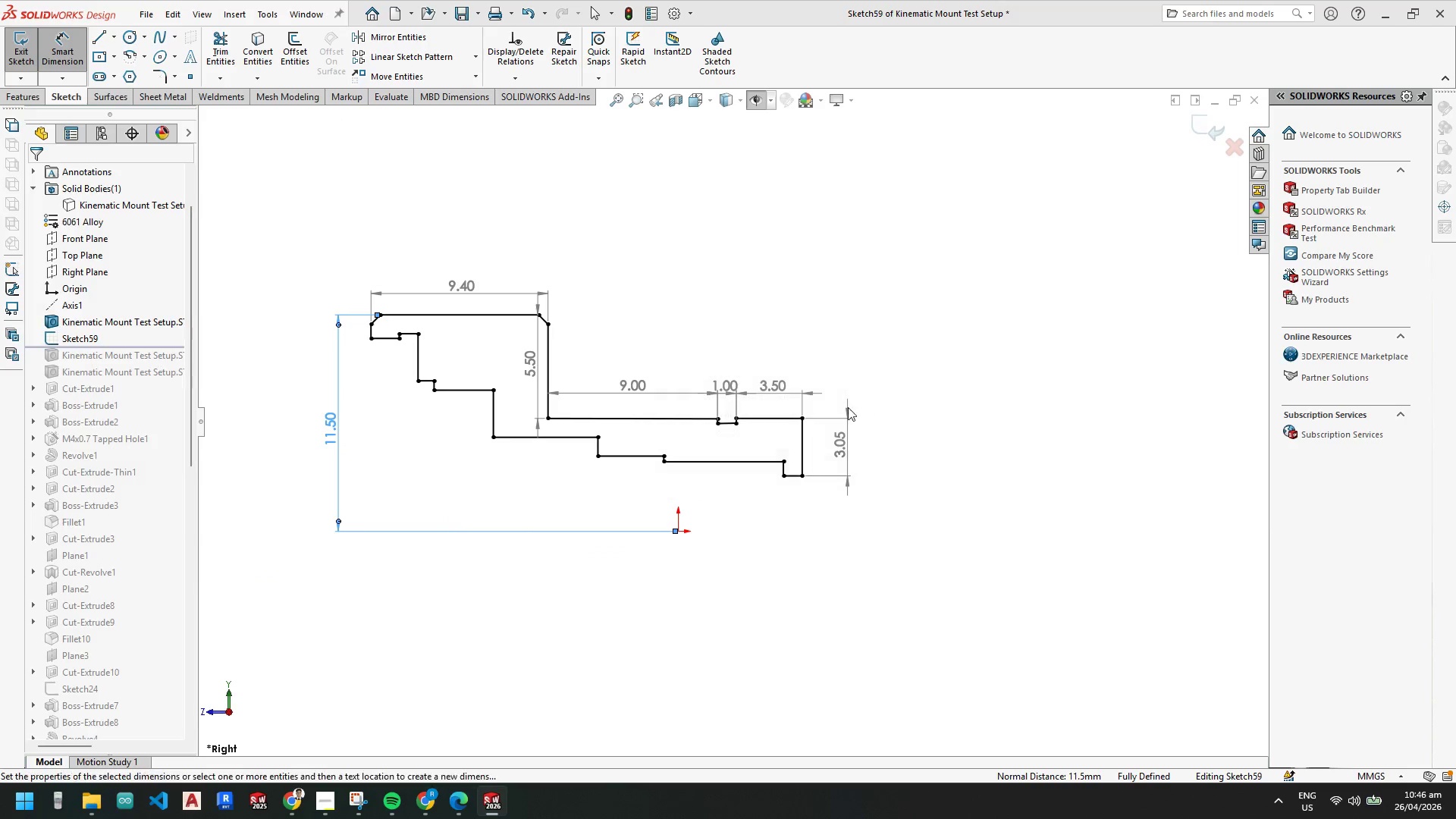 
key(Escape)
 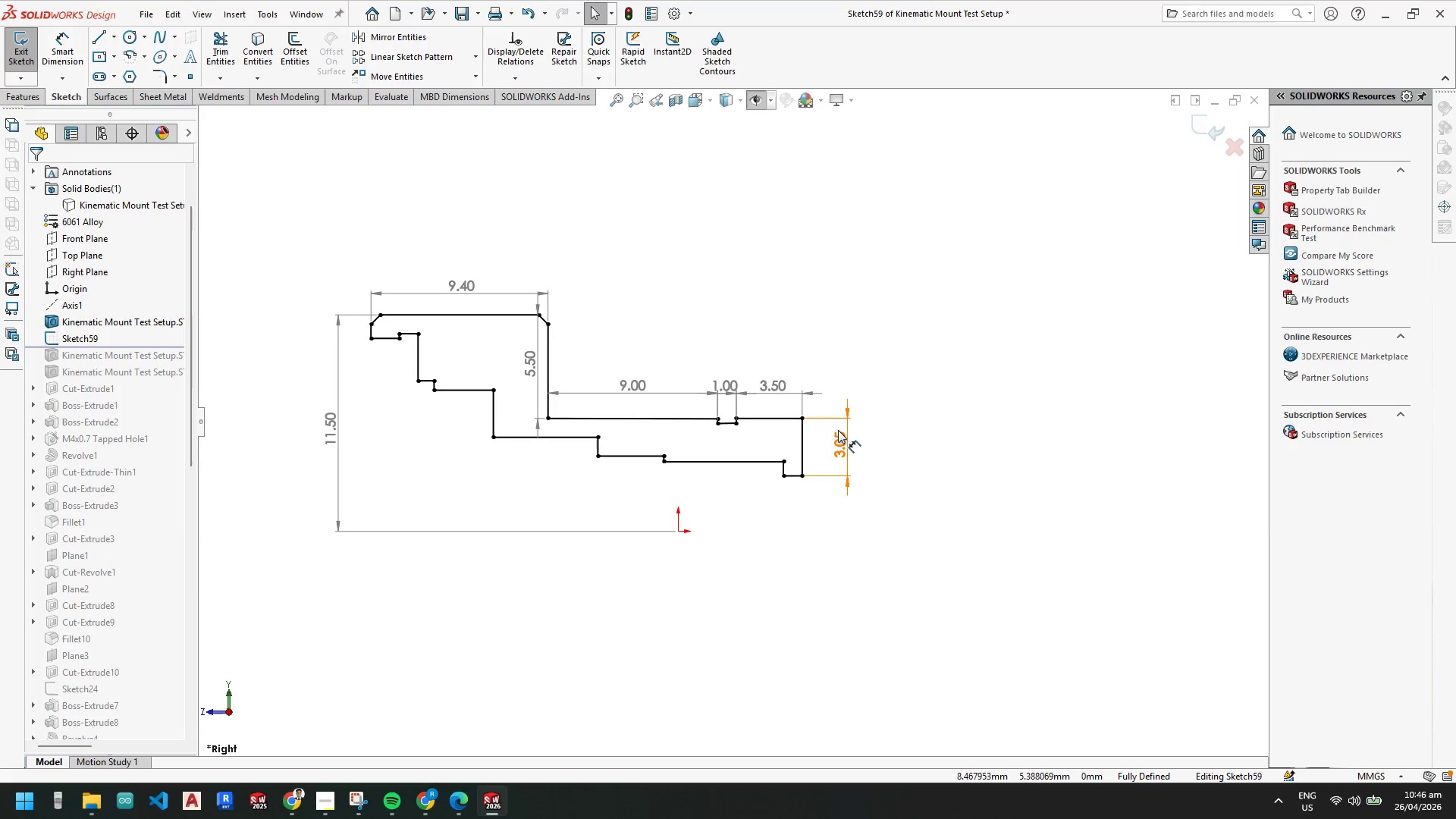 
key(Escape)
 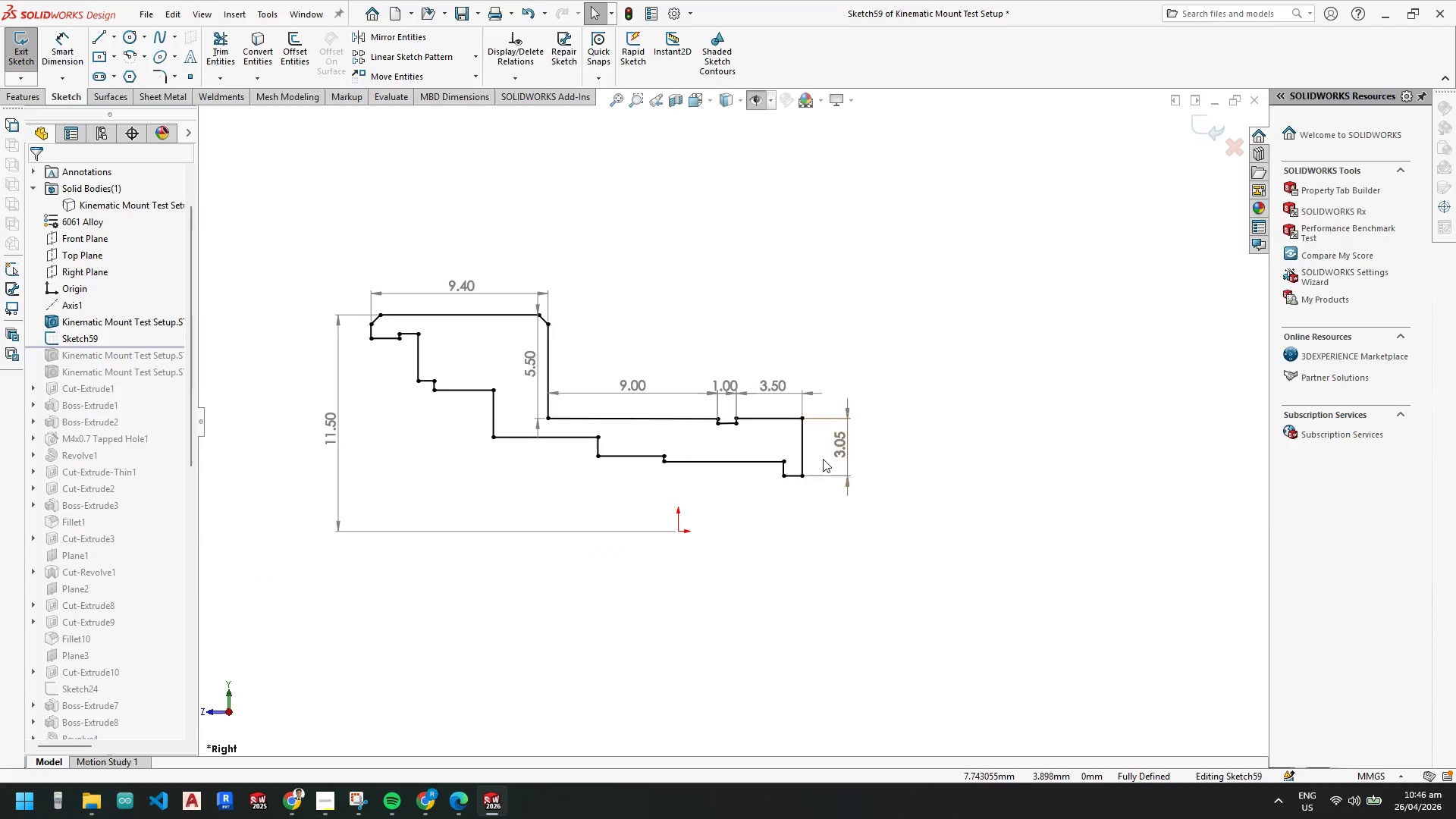 
key(Escape)
 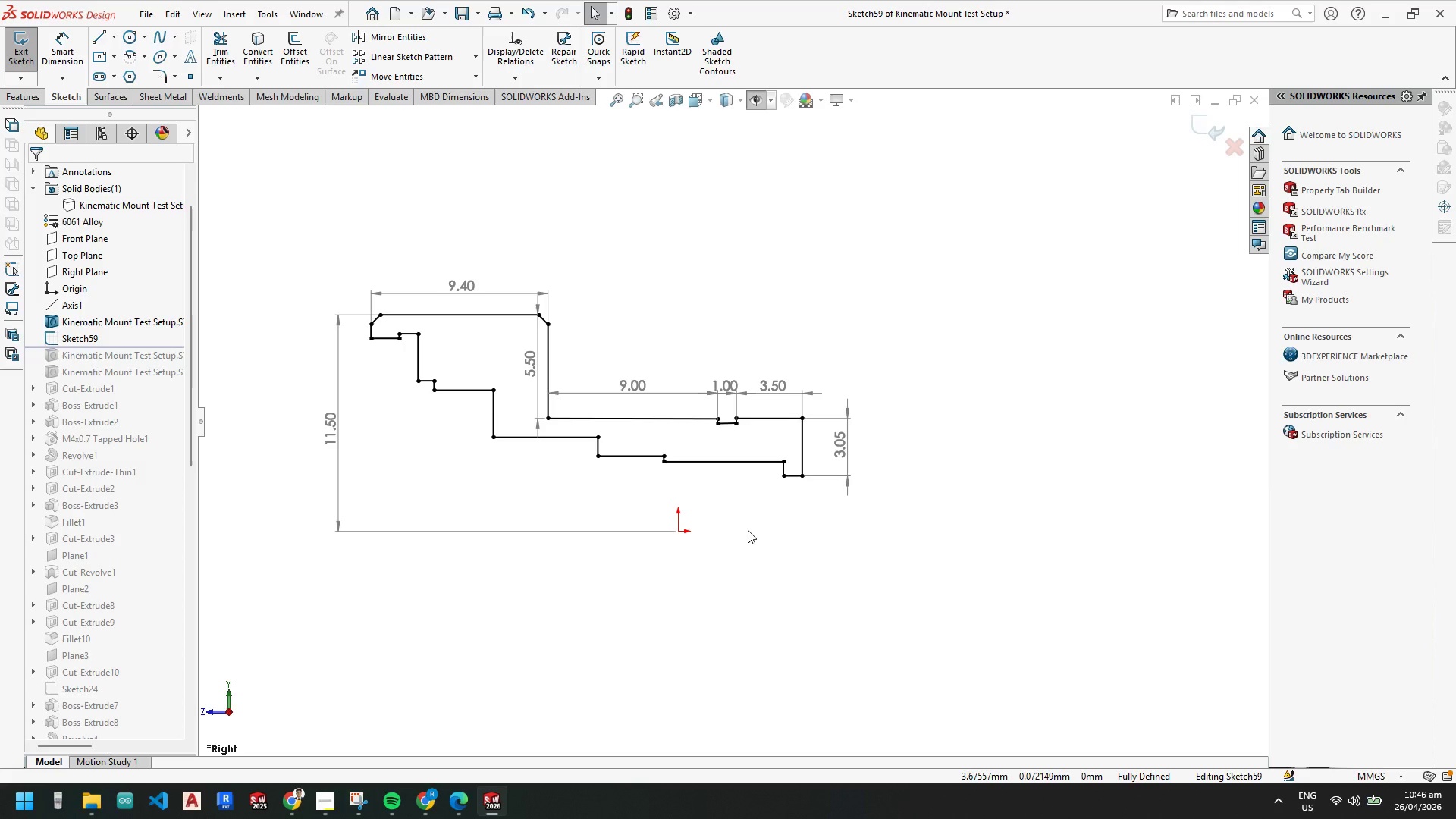 
wait(45.17)
 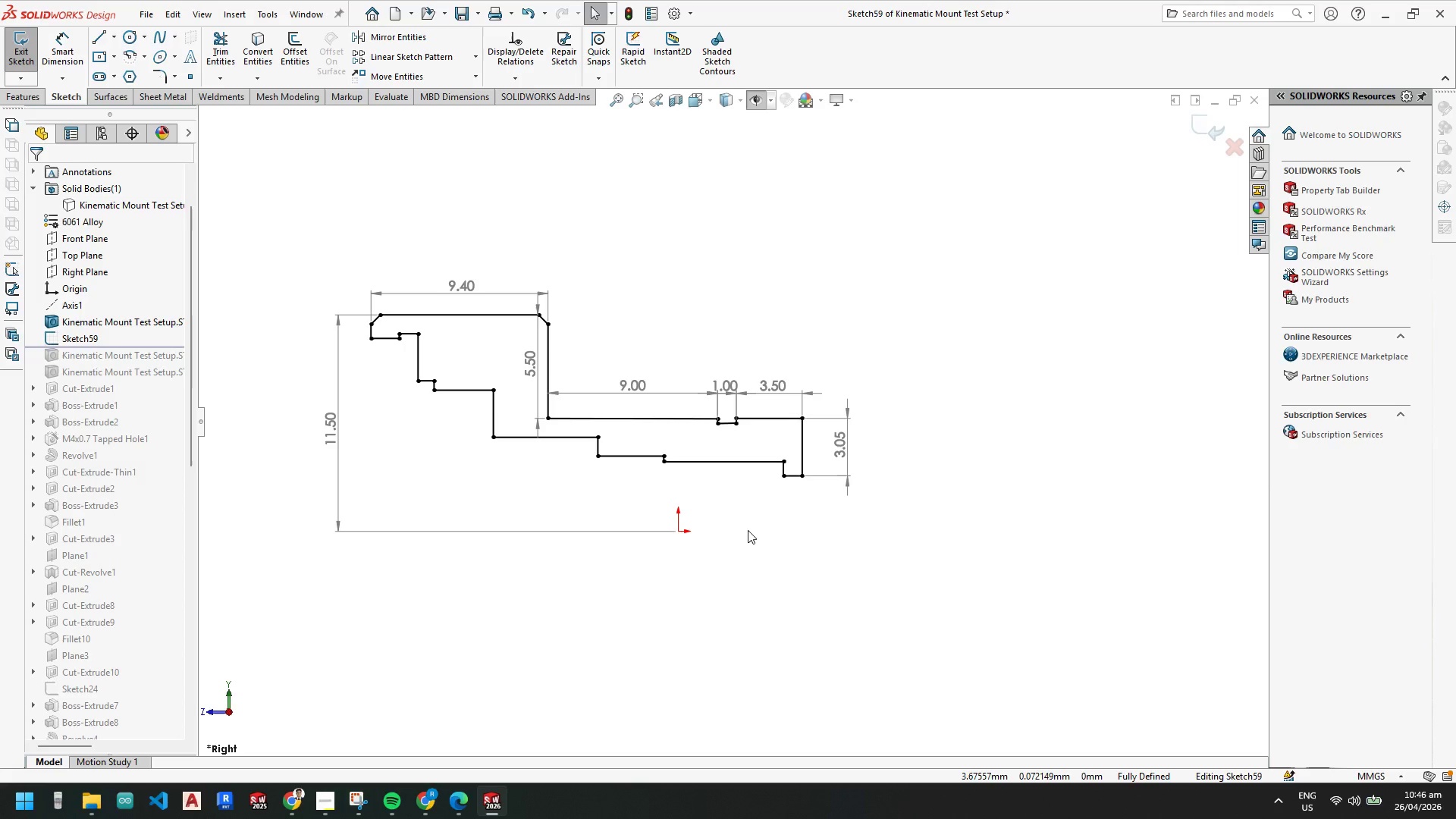 
left_click([487, 803])
 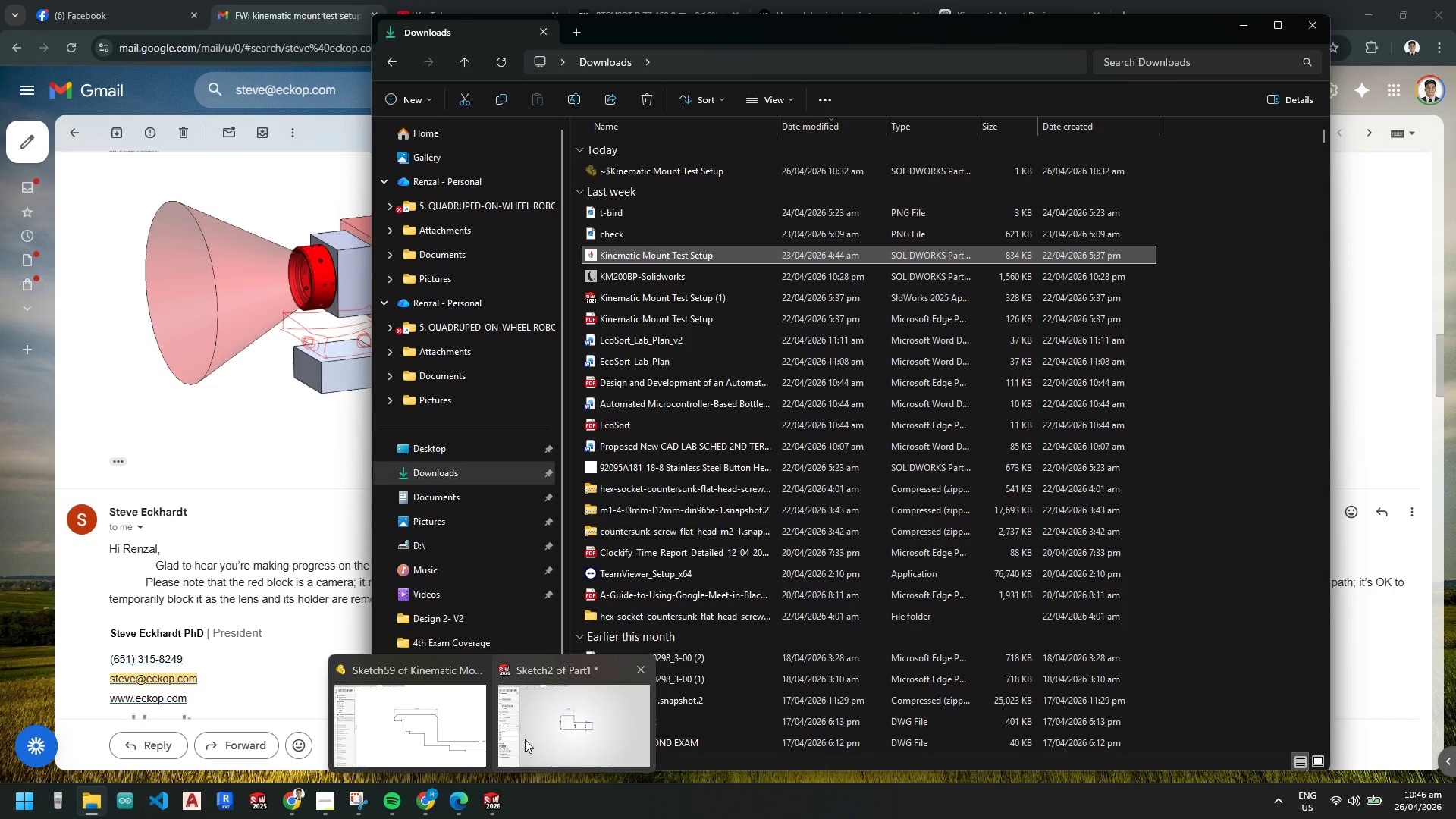 
left_click([532, 742])
 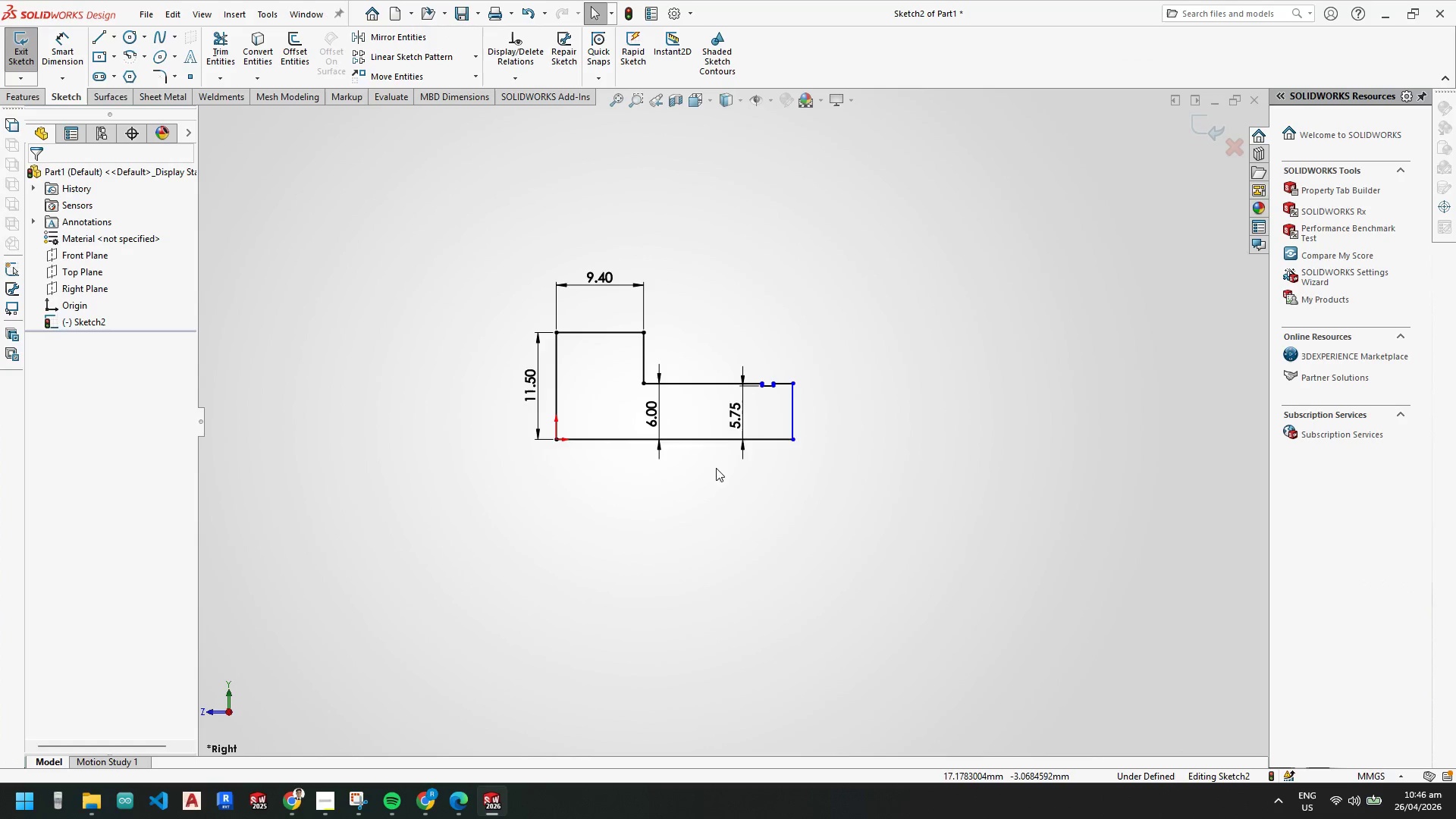 
scroll: coordinate [690, 443], scroll_direction: down, amount: 2.0
 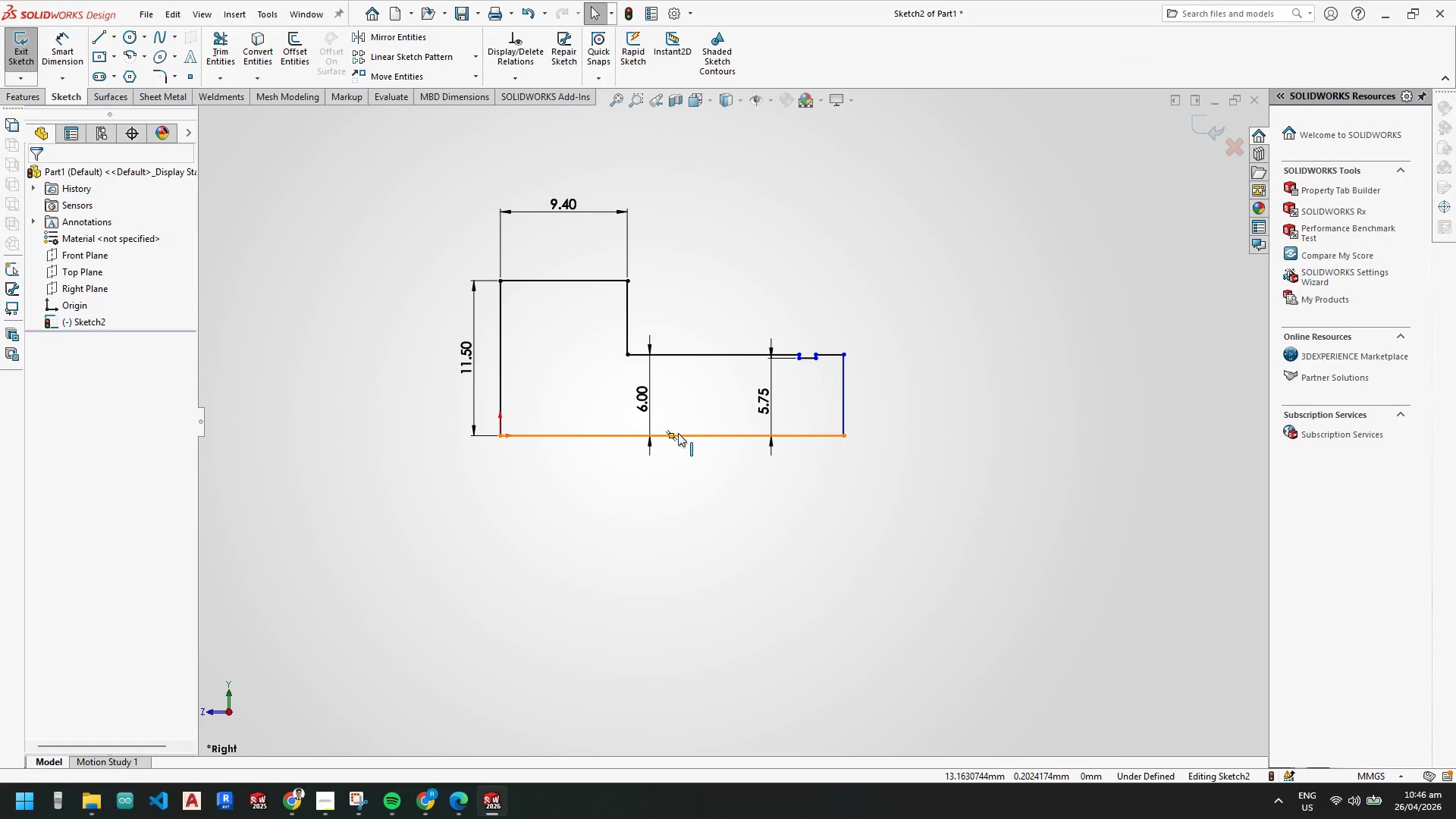 
key(Escape)
 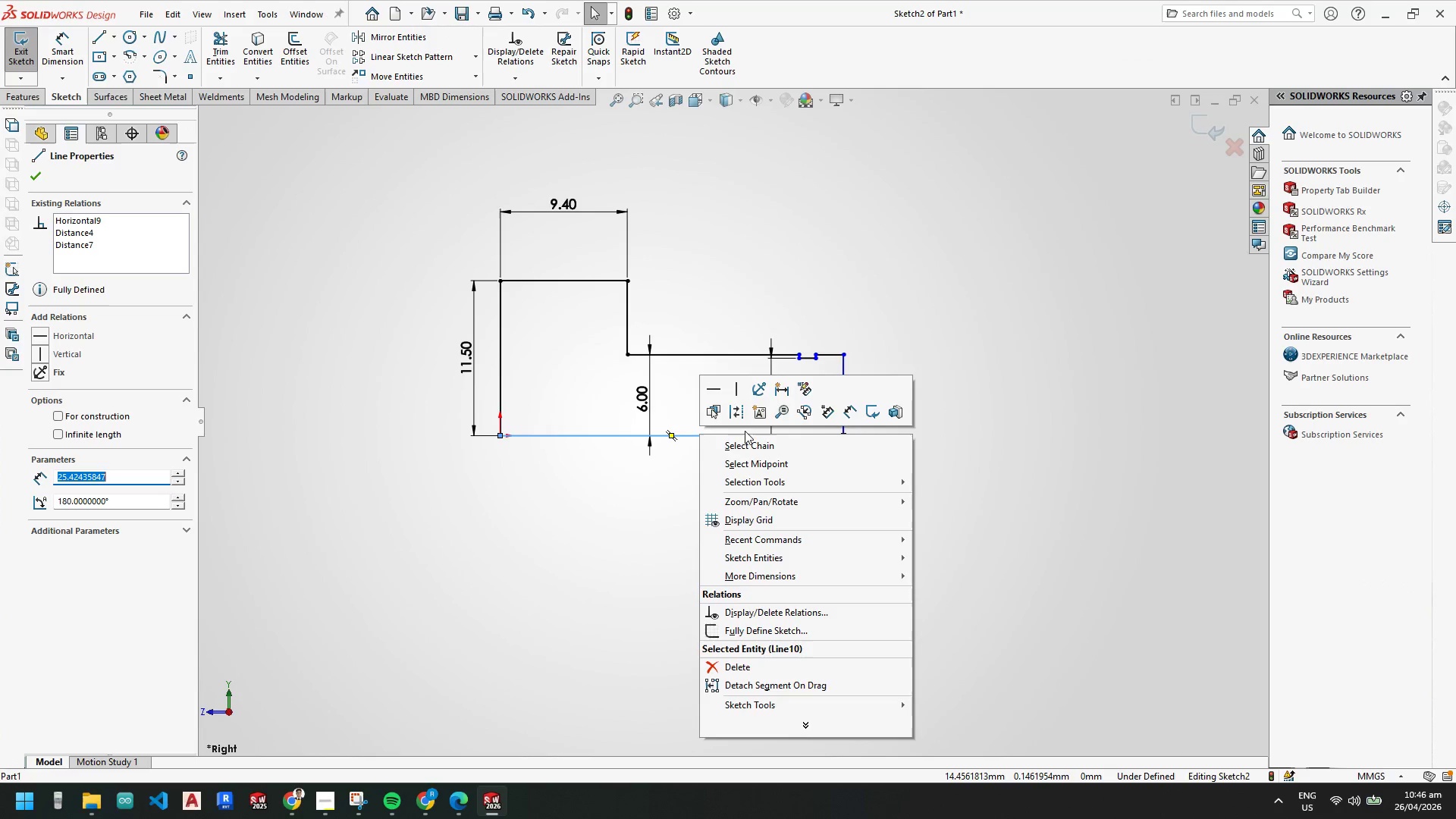 
left_click([733, 419])
 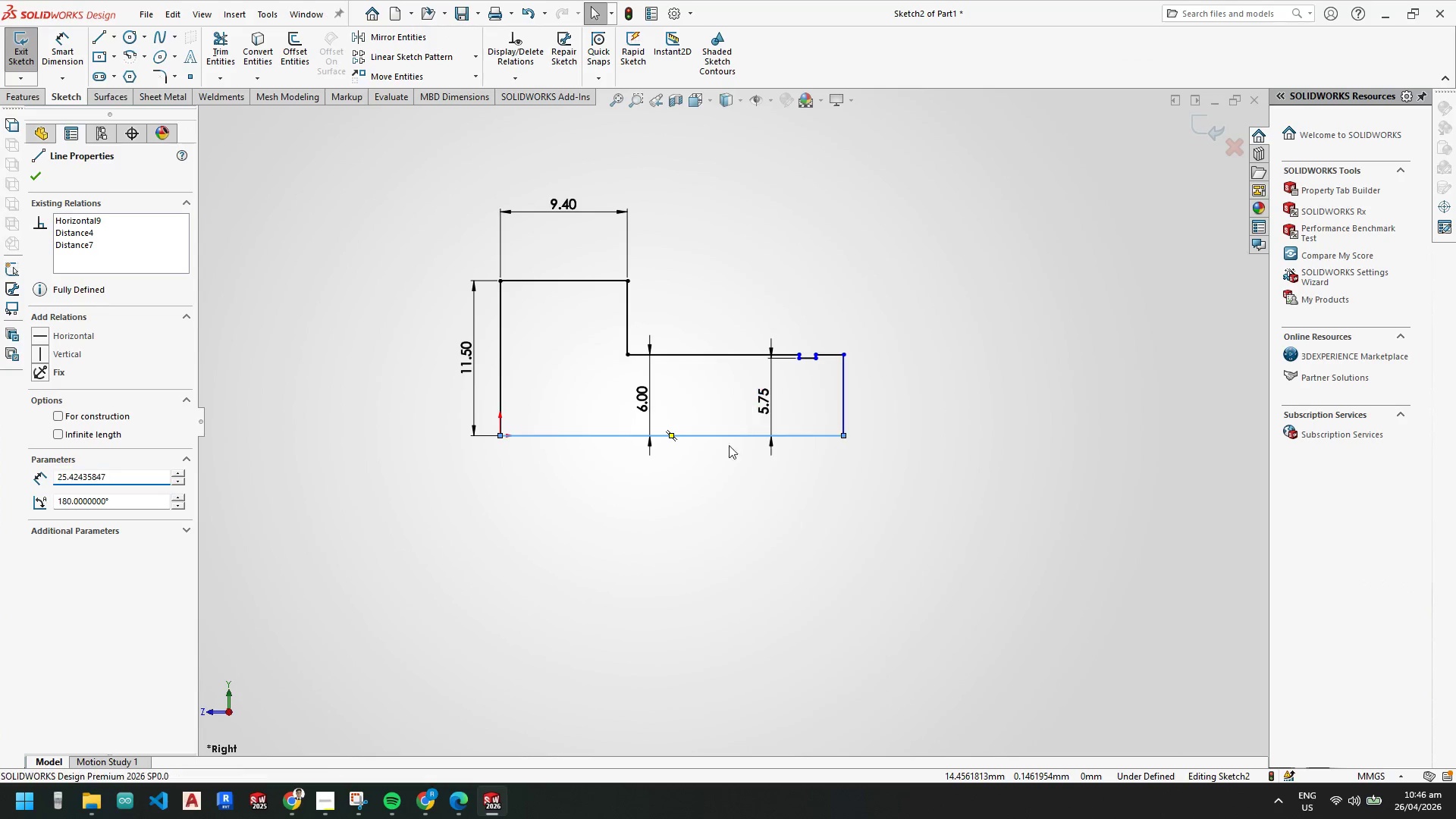 
key(Escape)
 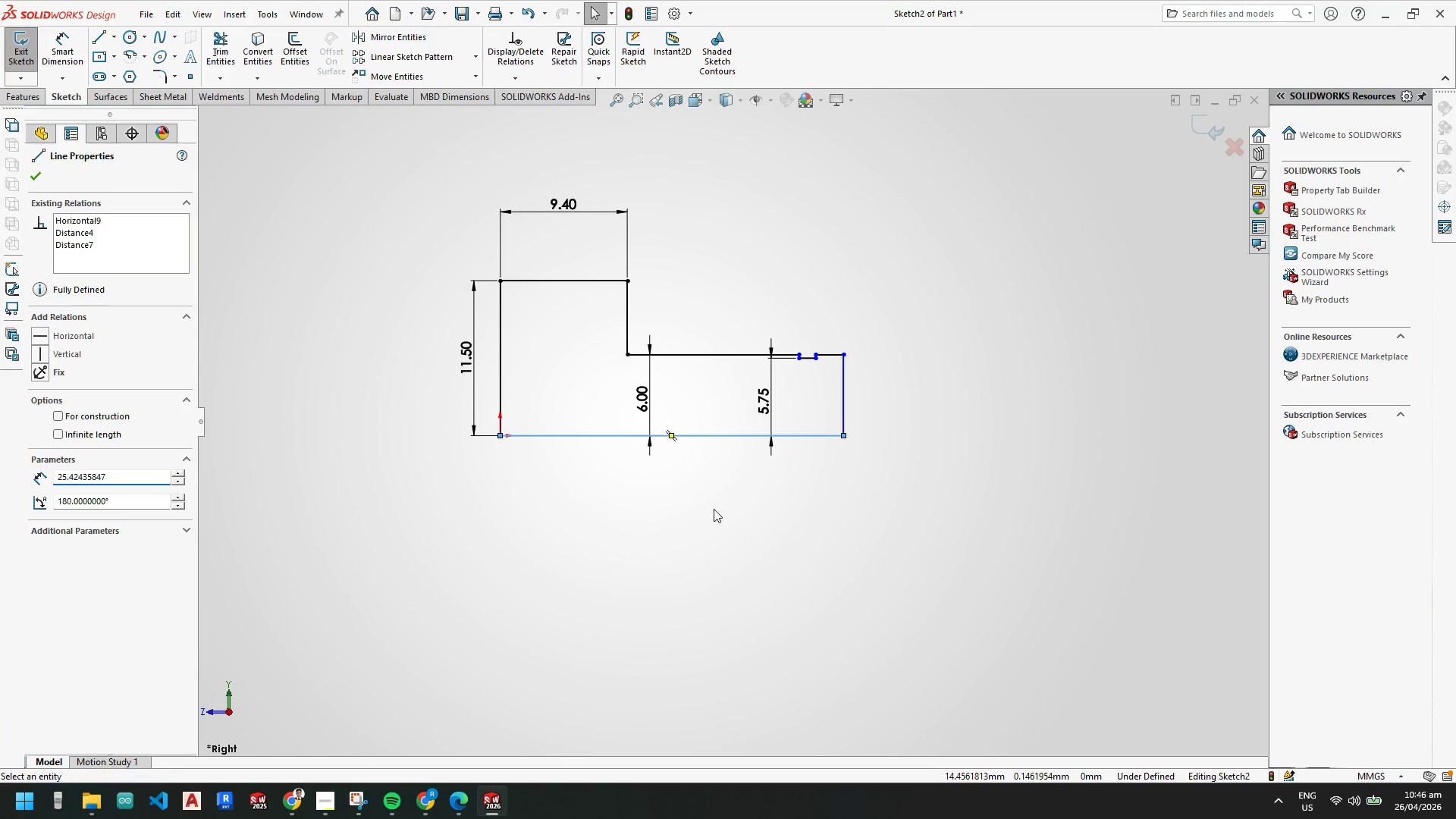 
key(Escape)
 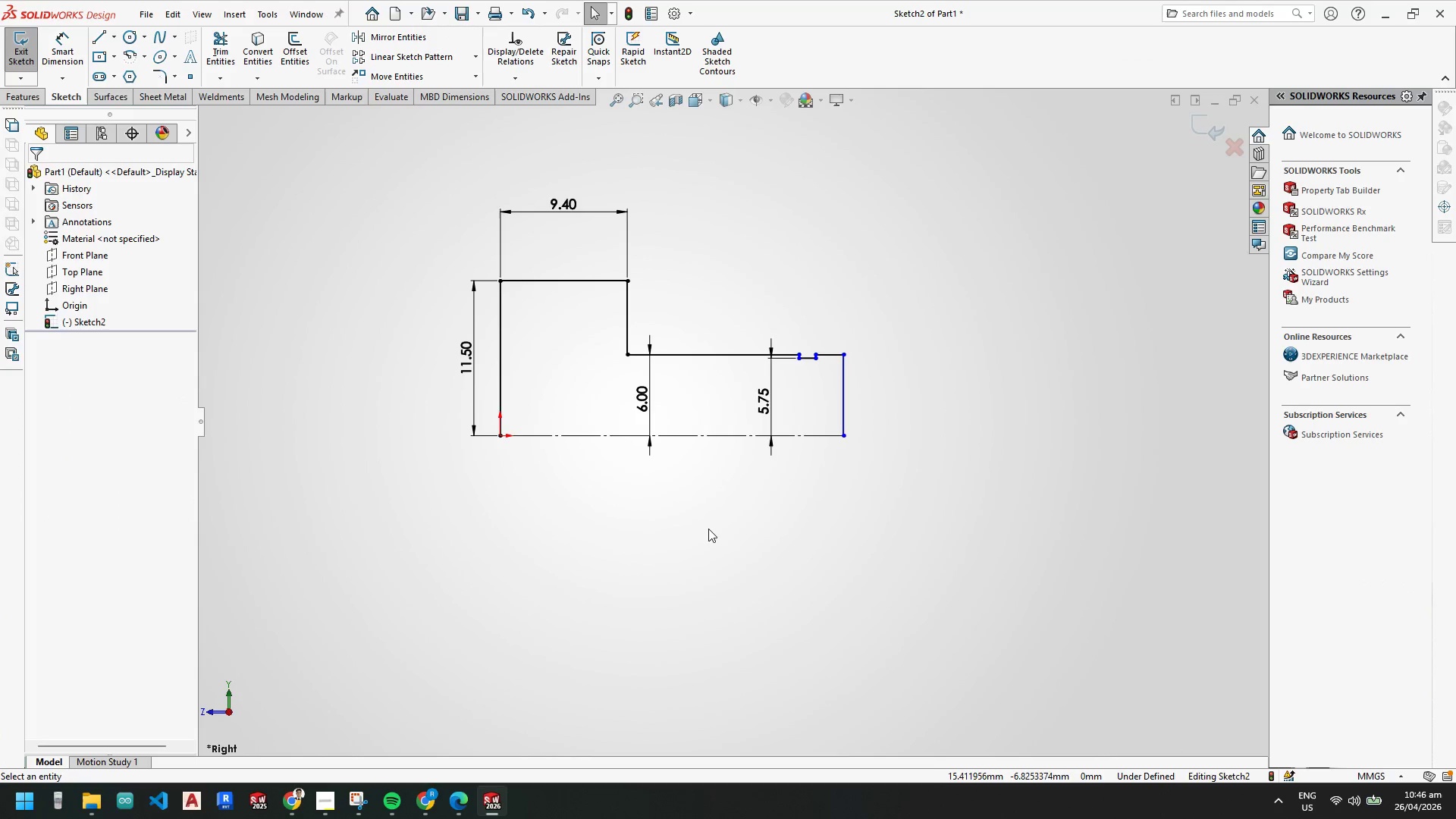 
key(Escape)
 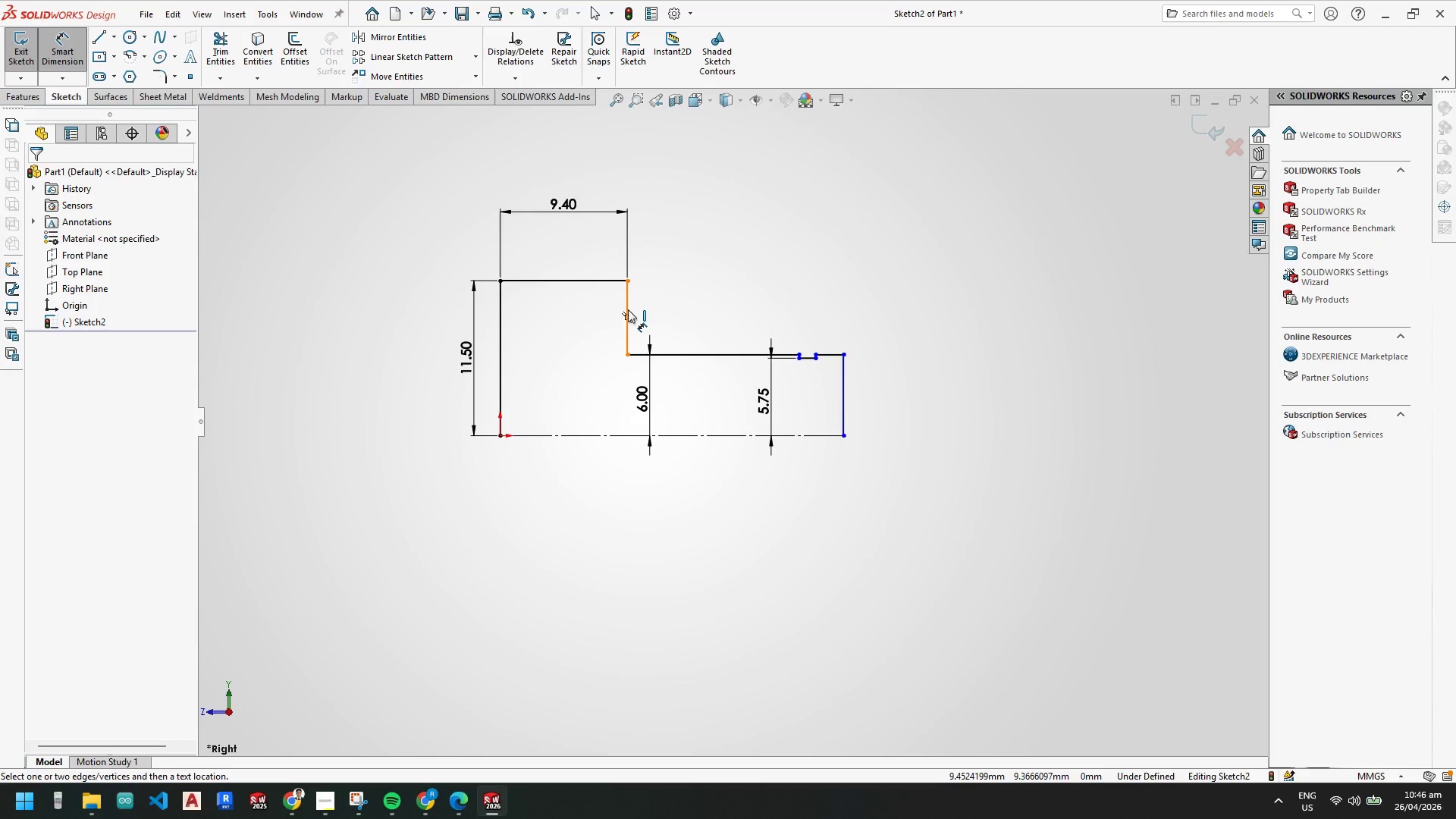 
wait(8.17)
 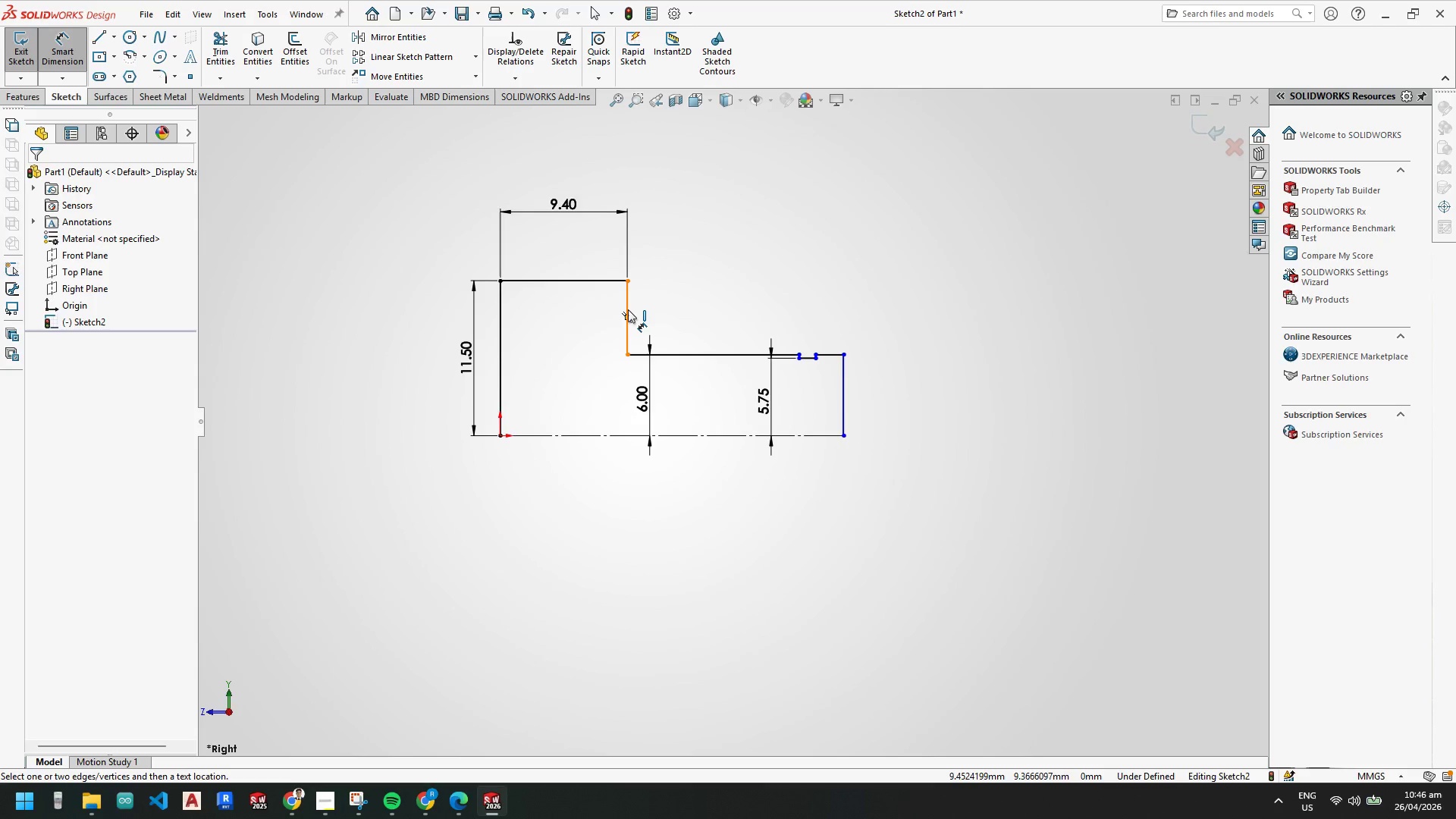 
scroll: coordinate [636, 296], scroll_direction: down, amount: 3.0
 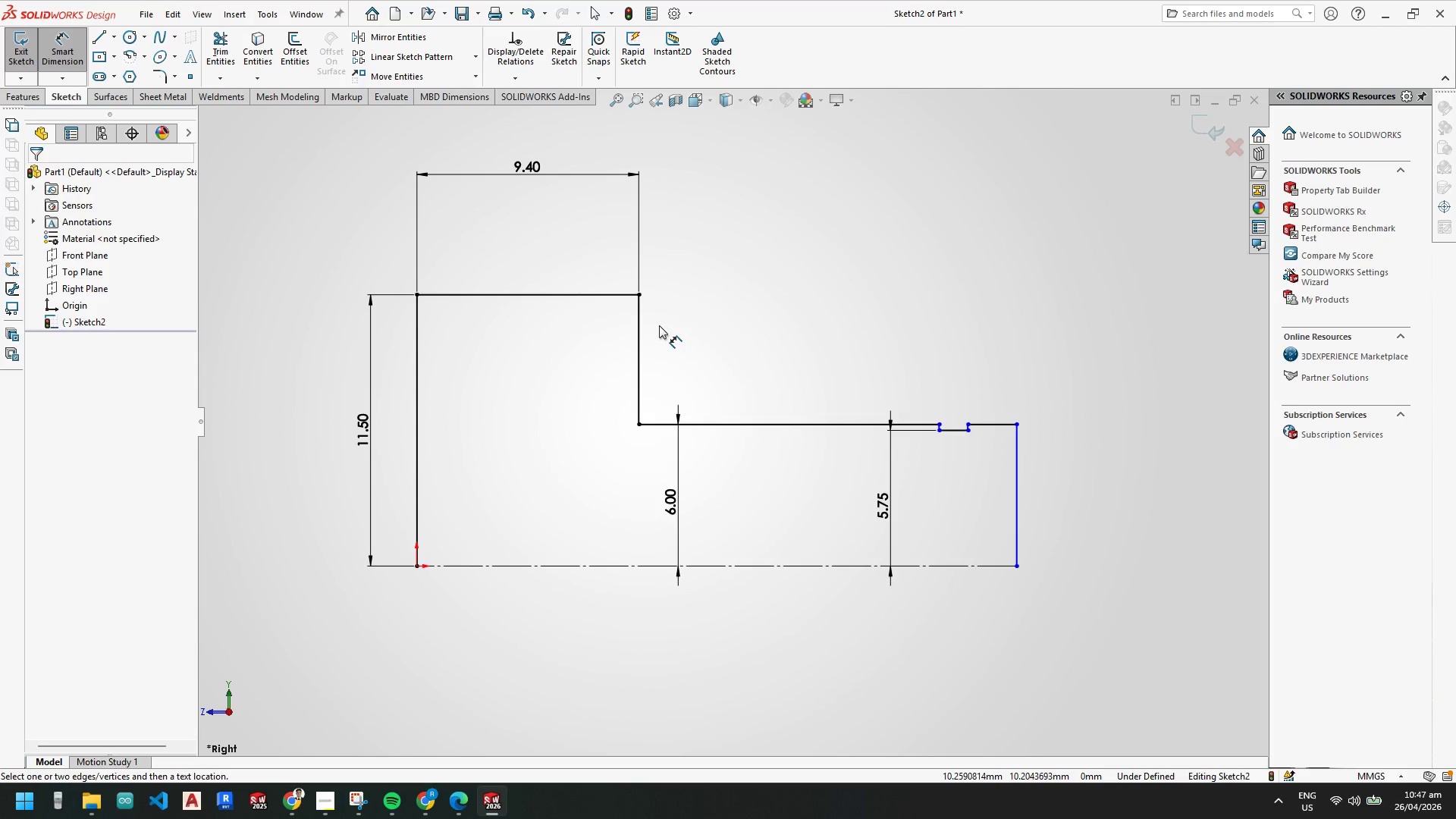 
wait(6.1)
 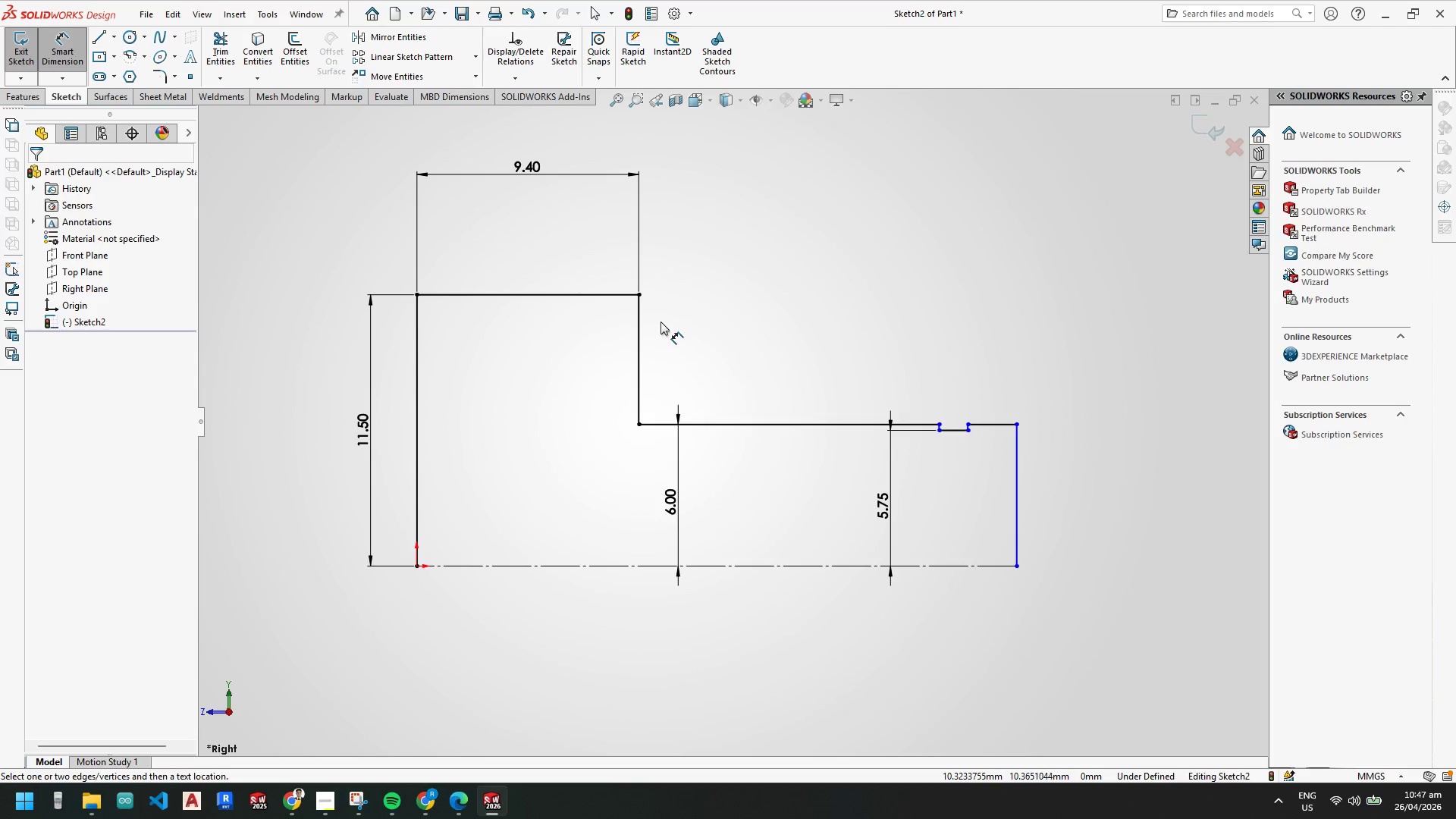 
key(Escape)
 